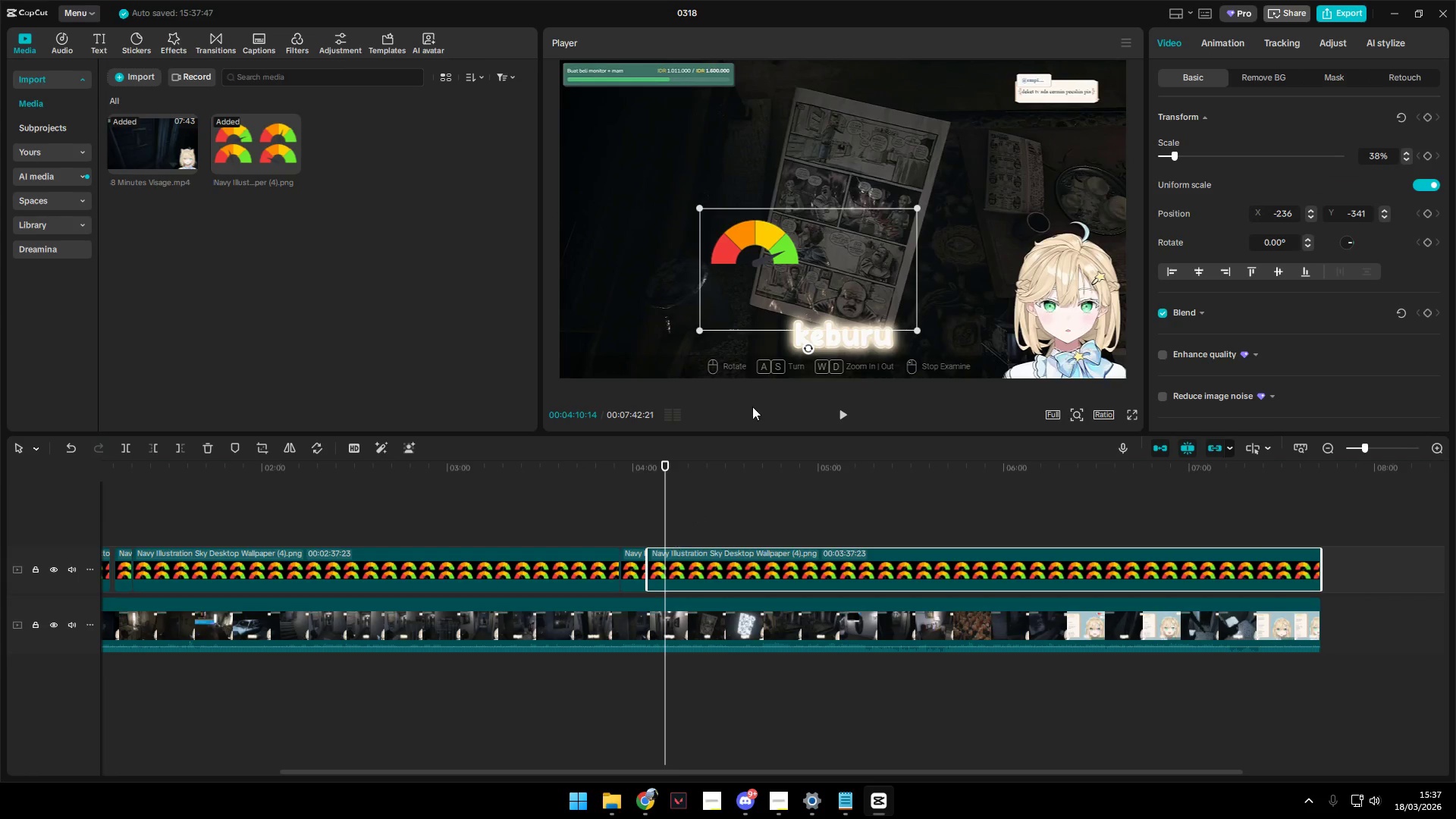 
left_click_drag(start_coordinate=[790, 268], to_coordinate=[661, 373])
 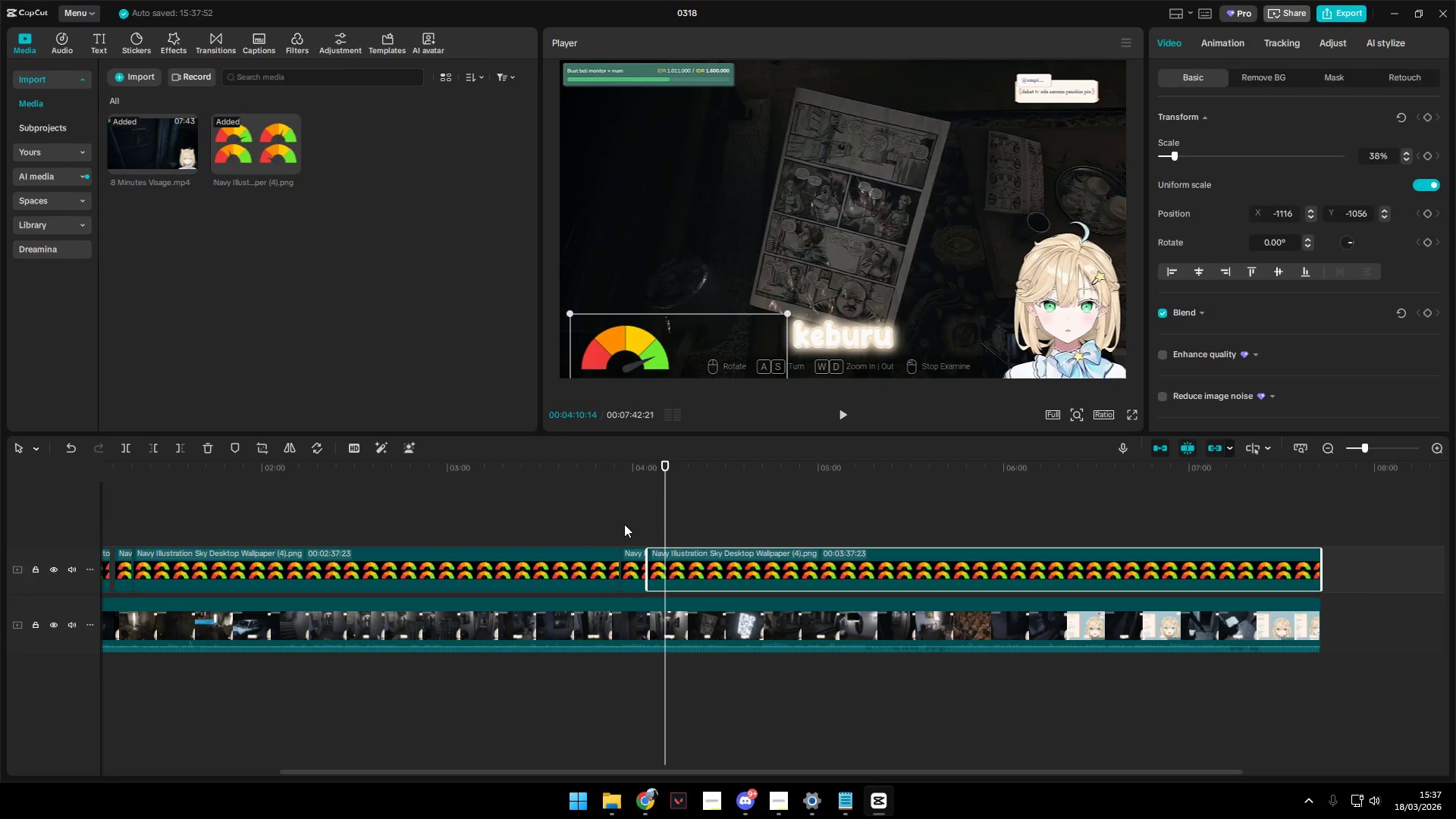 
left_click([622, 521])
 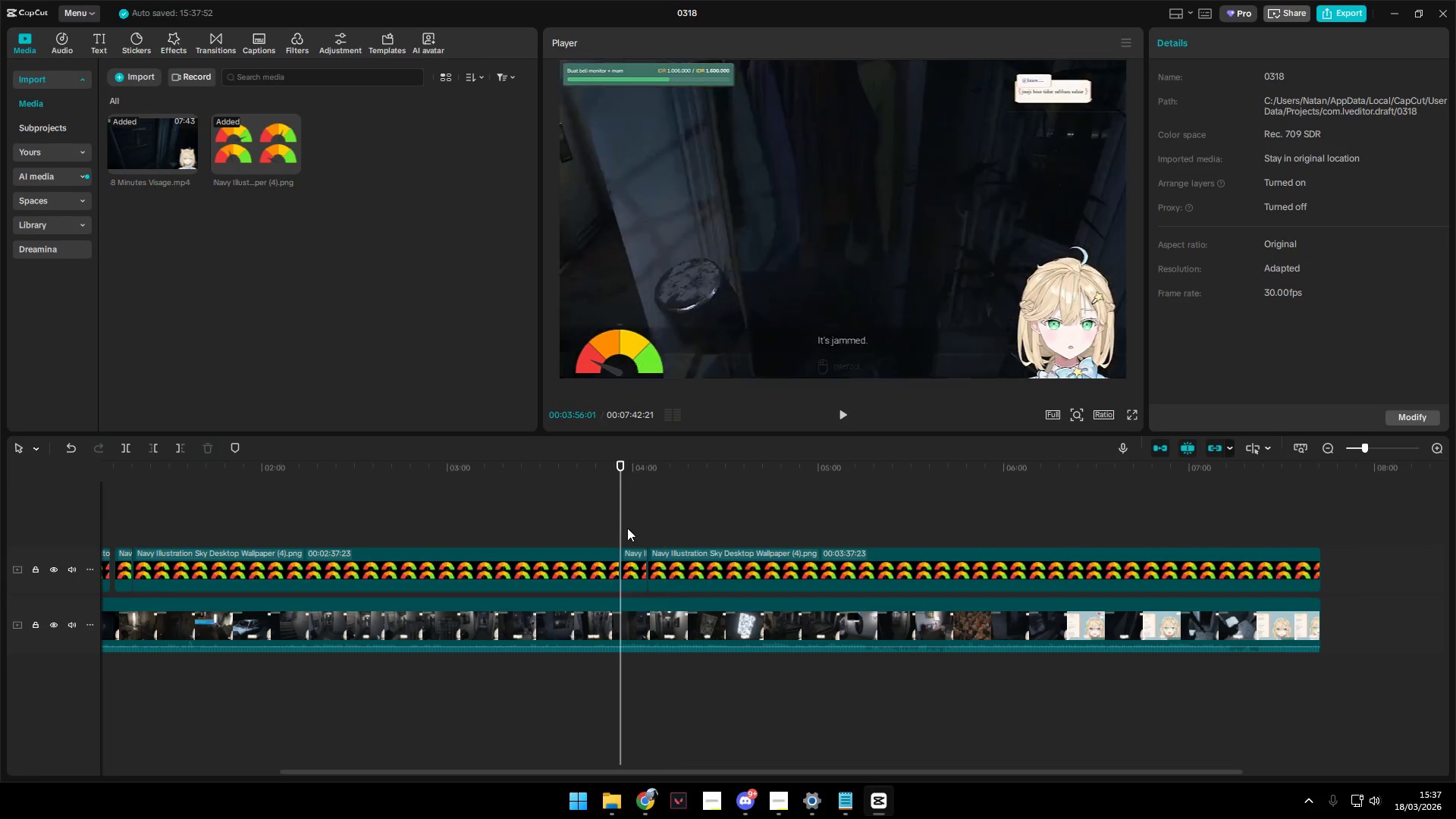 
key(Space)
 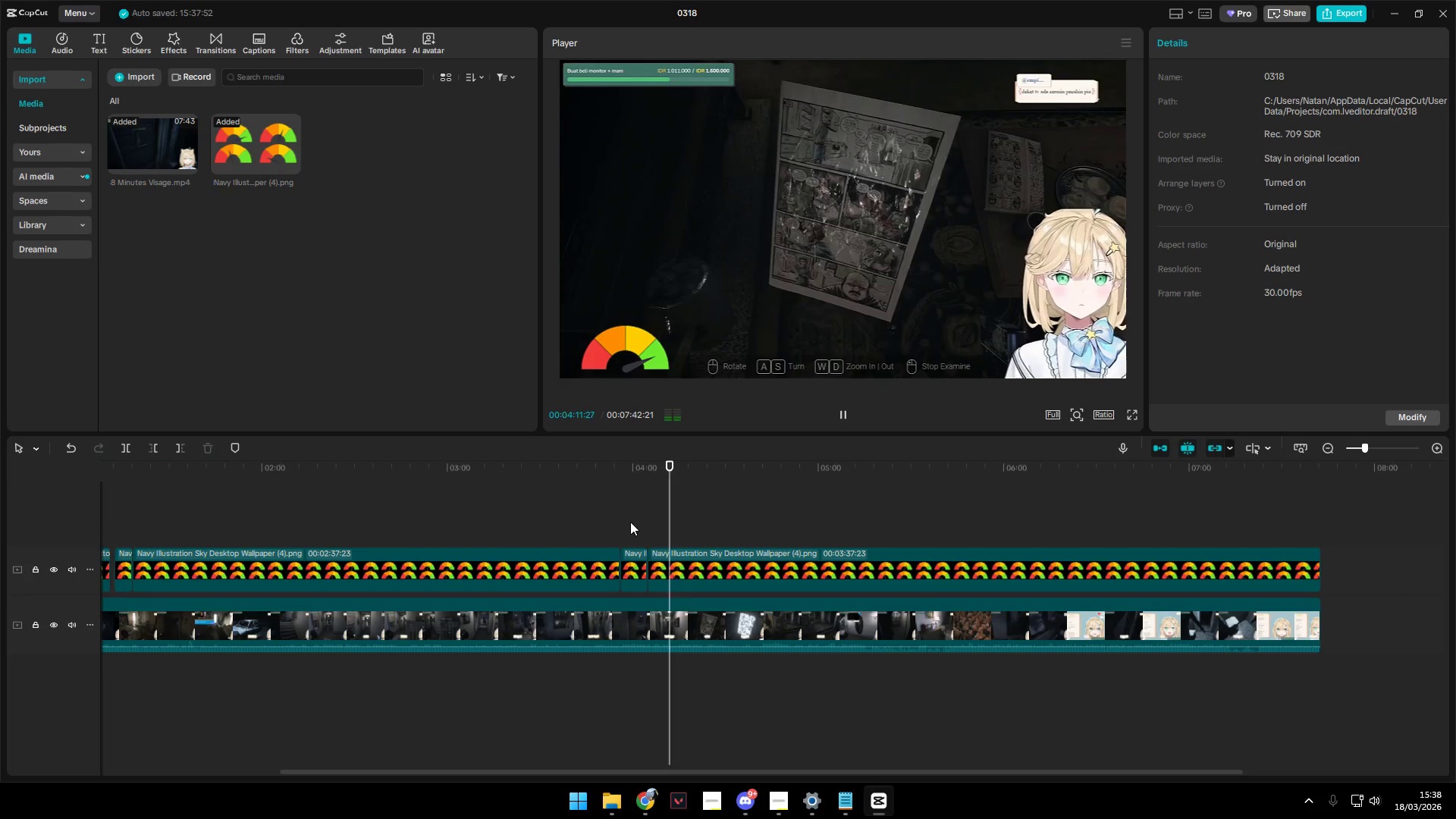 
wait(20.89)
 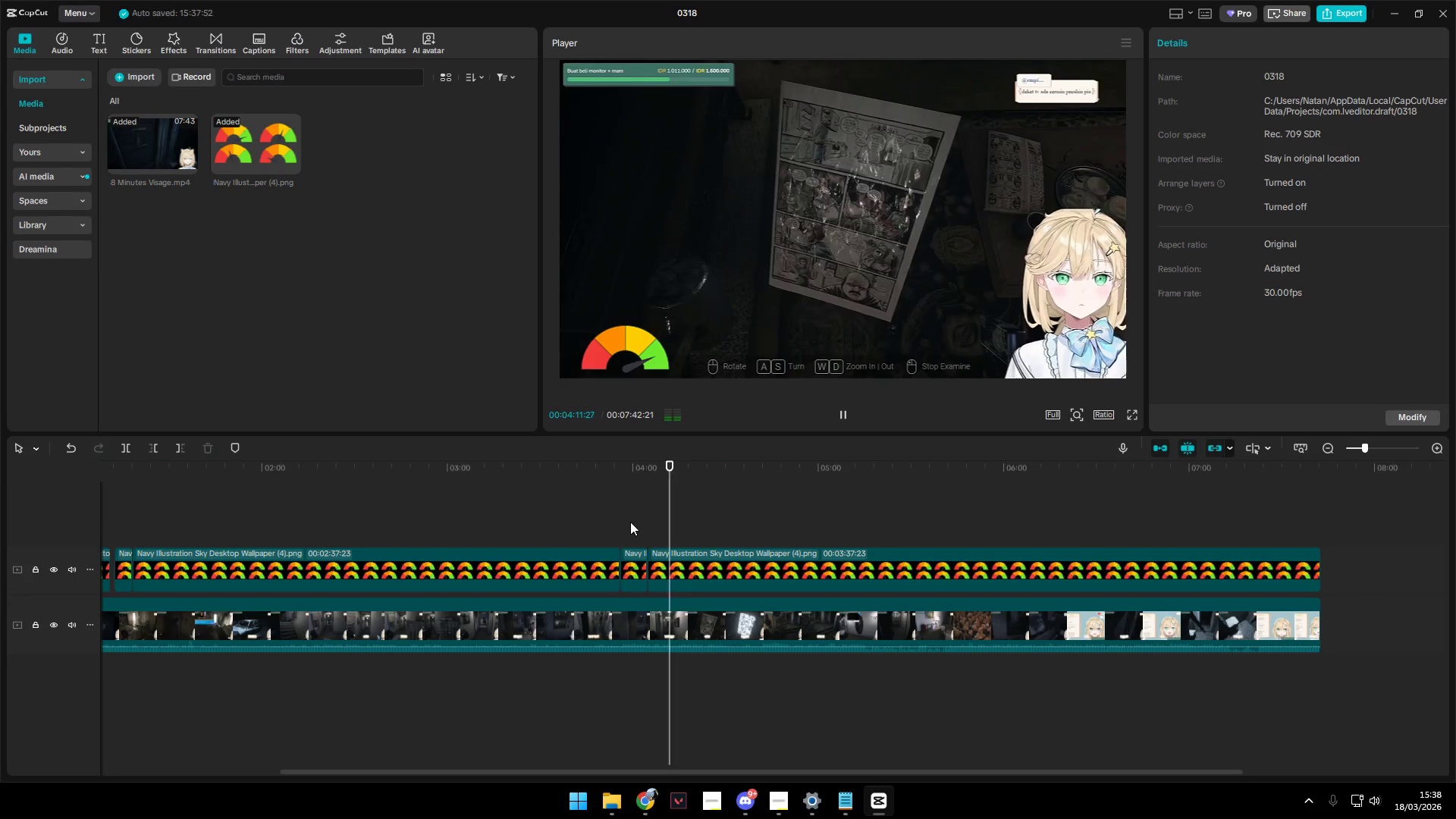 
left_click([738, 501])
 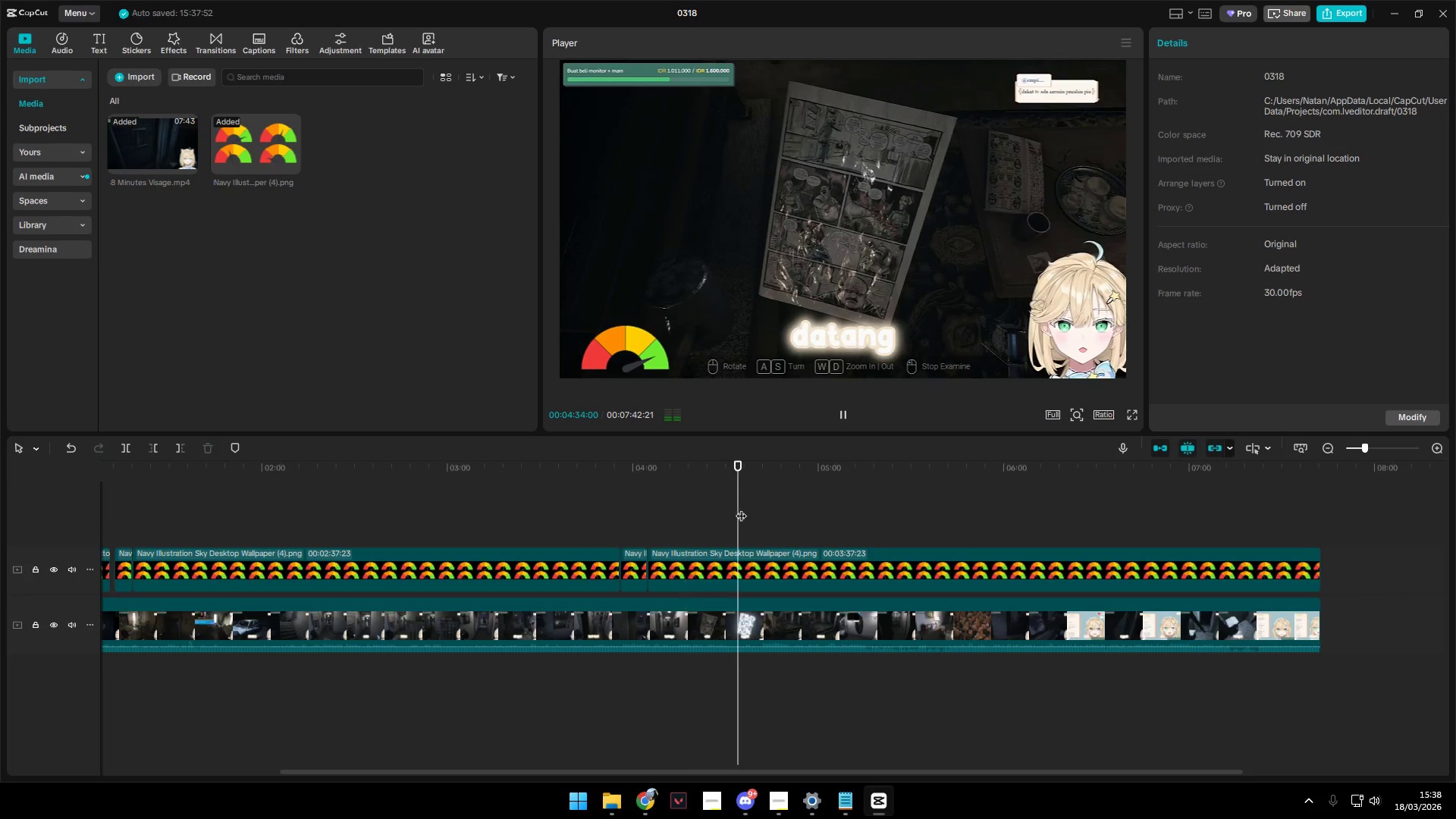 
key(Space)
 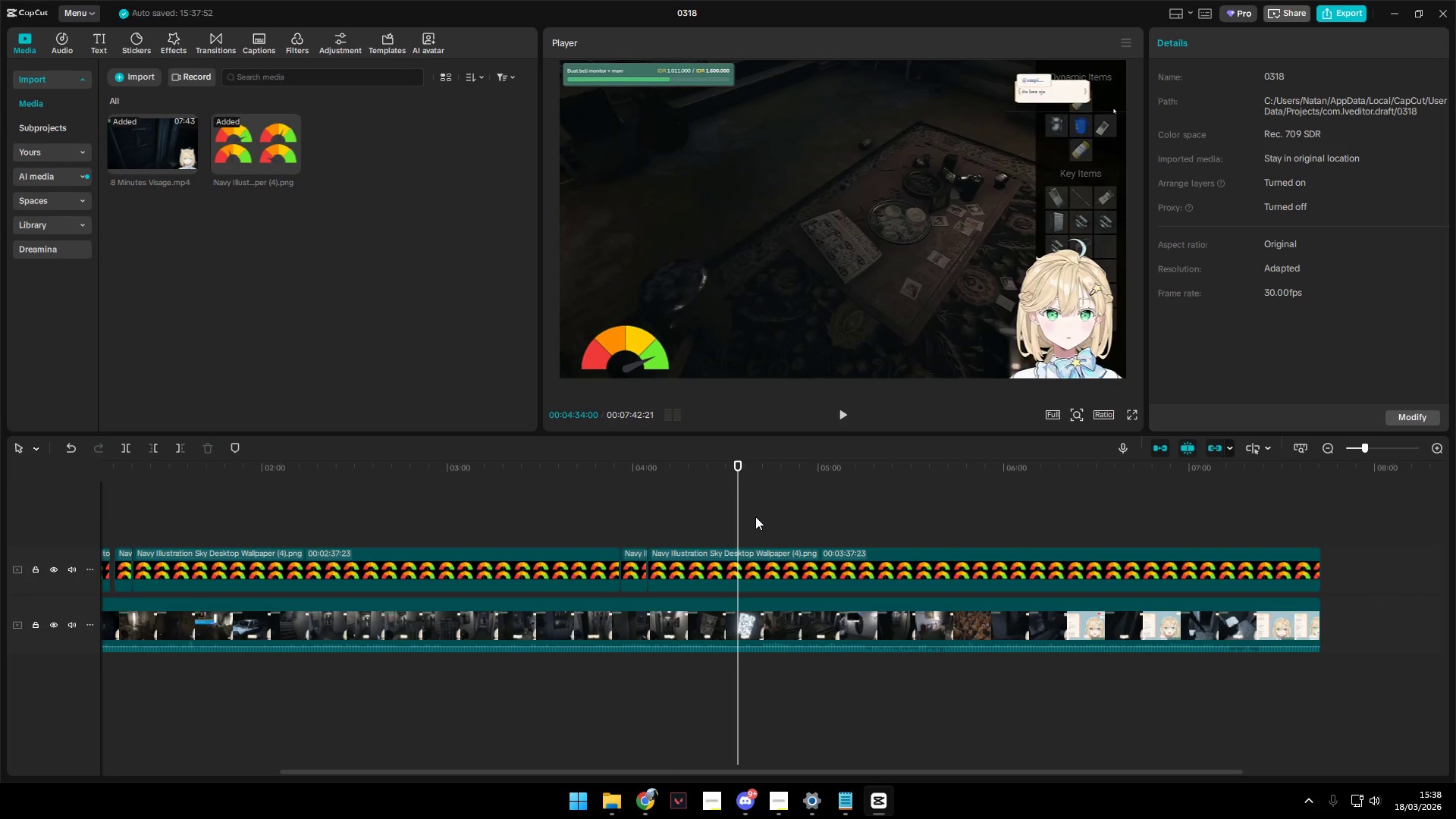 
key(Space)
 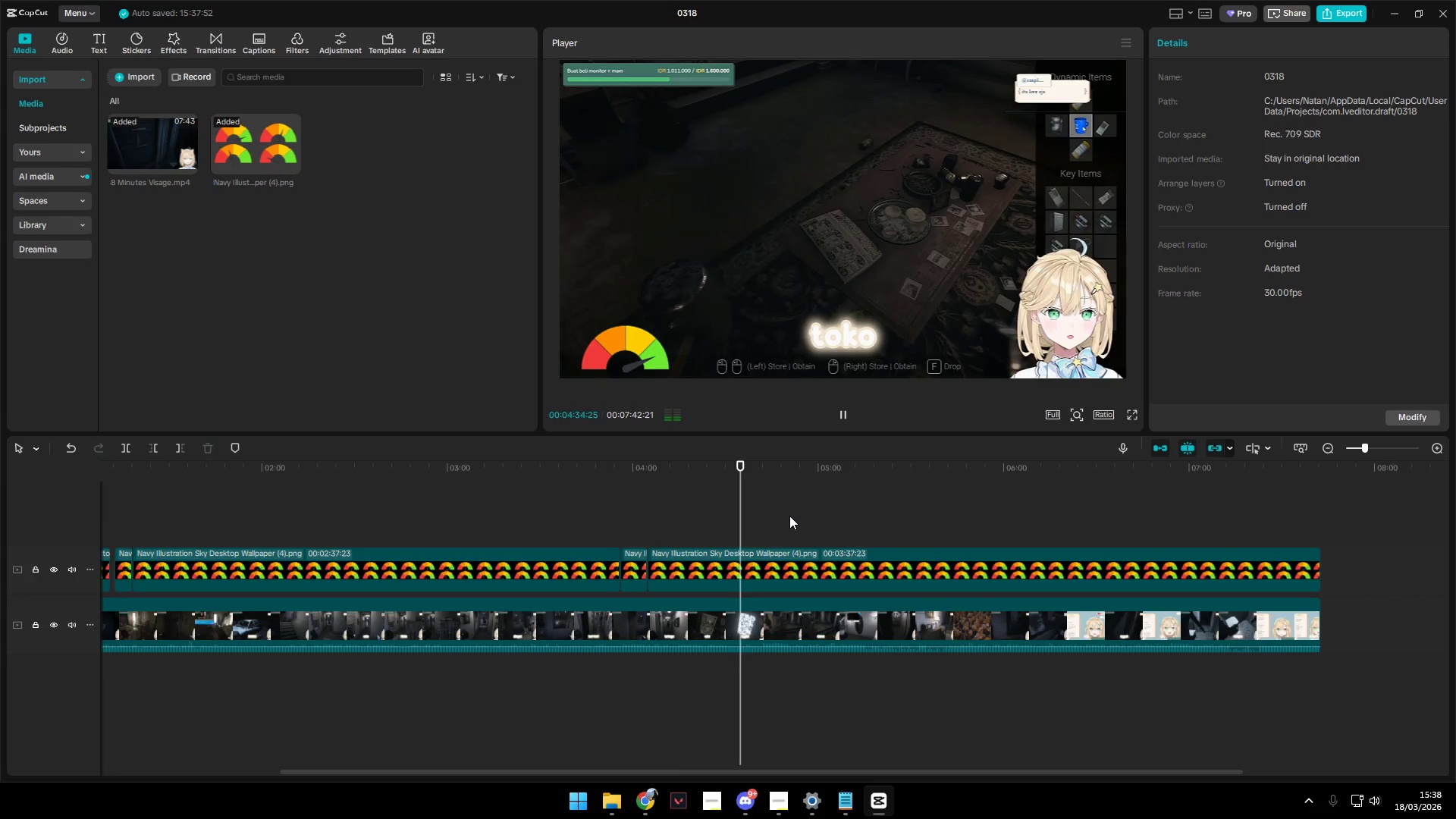 
left_click([787, 515])
 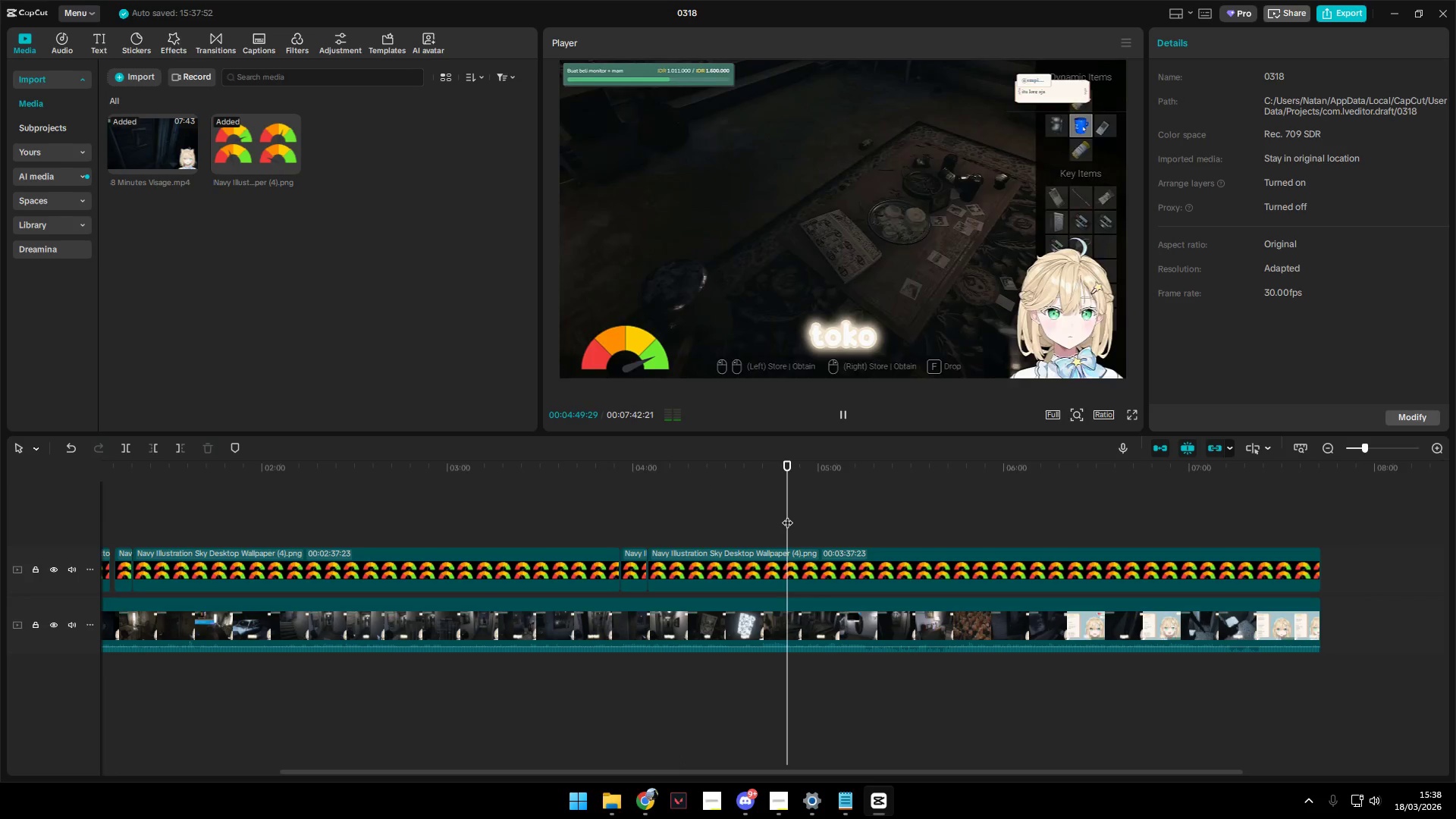 
key(Space)
 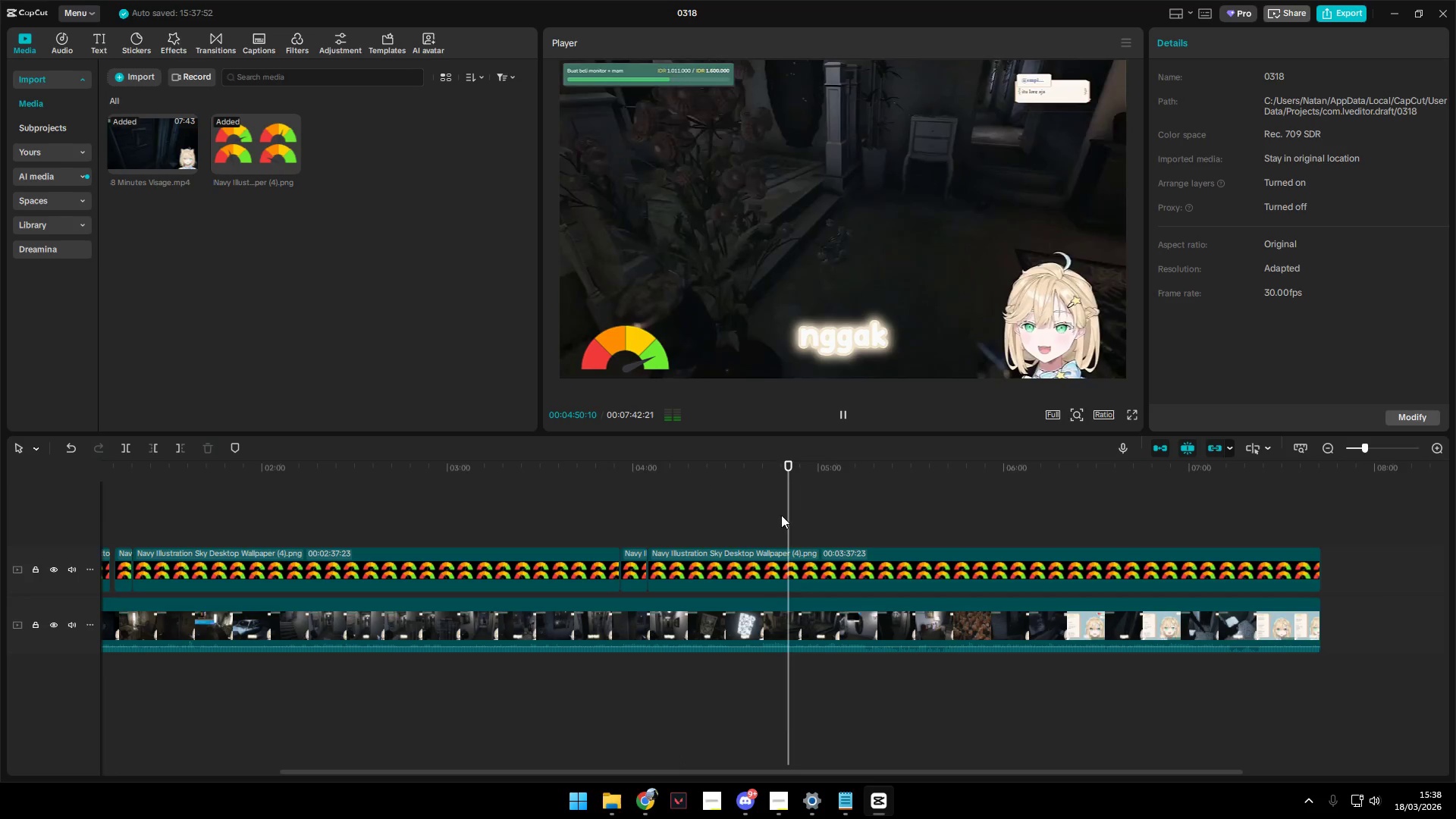 
left_click([758, 514])
 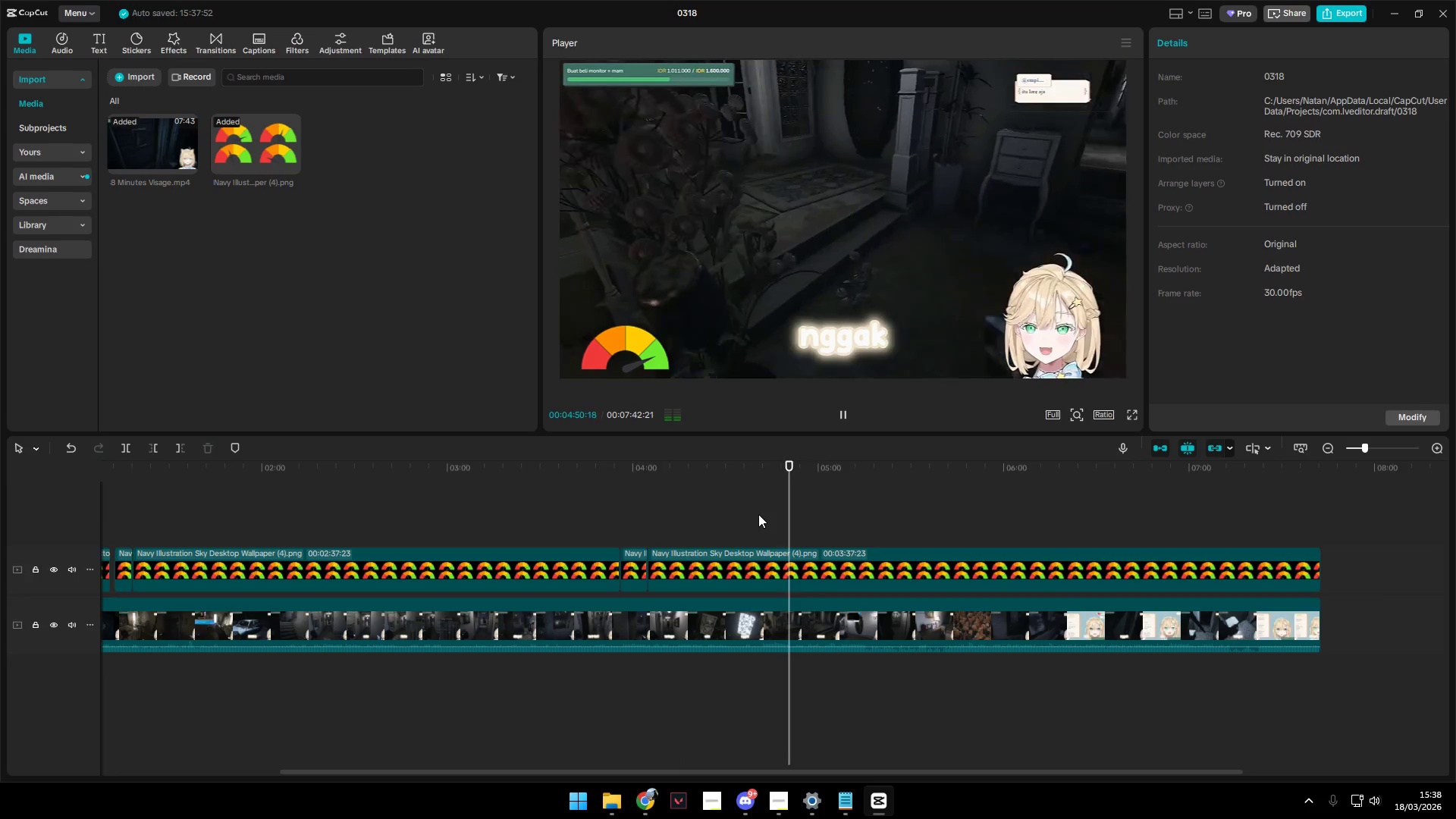 
key(Space)
 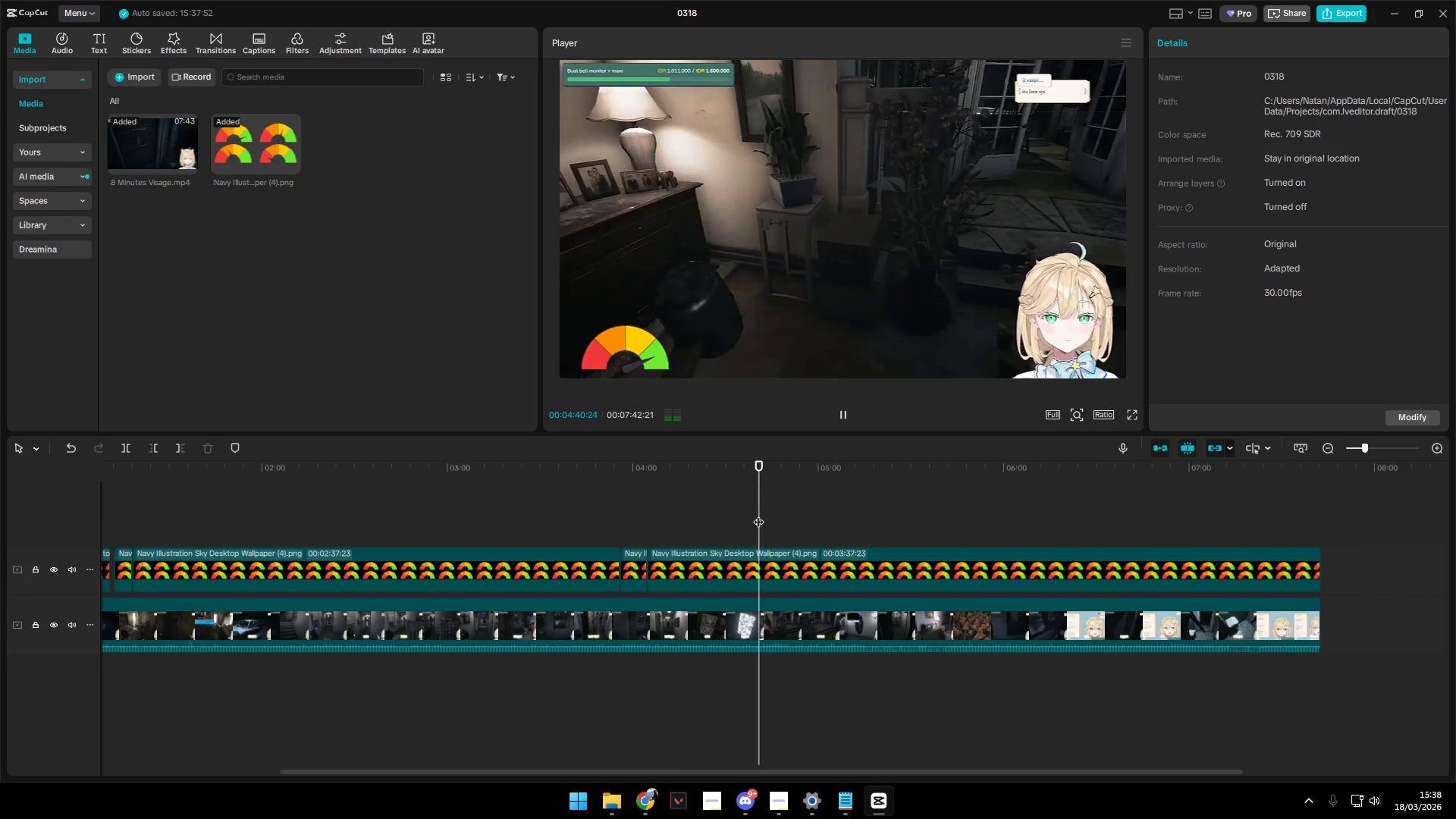 
key(Space)
 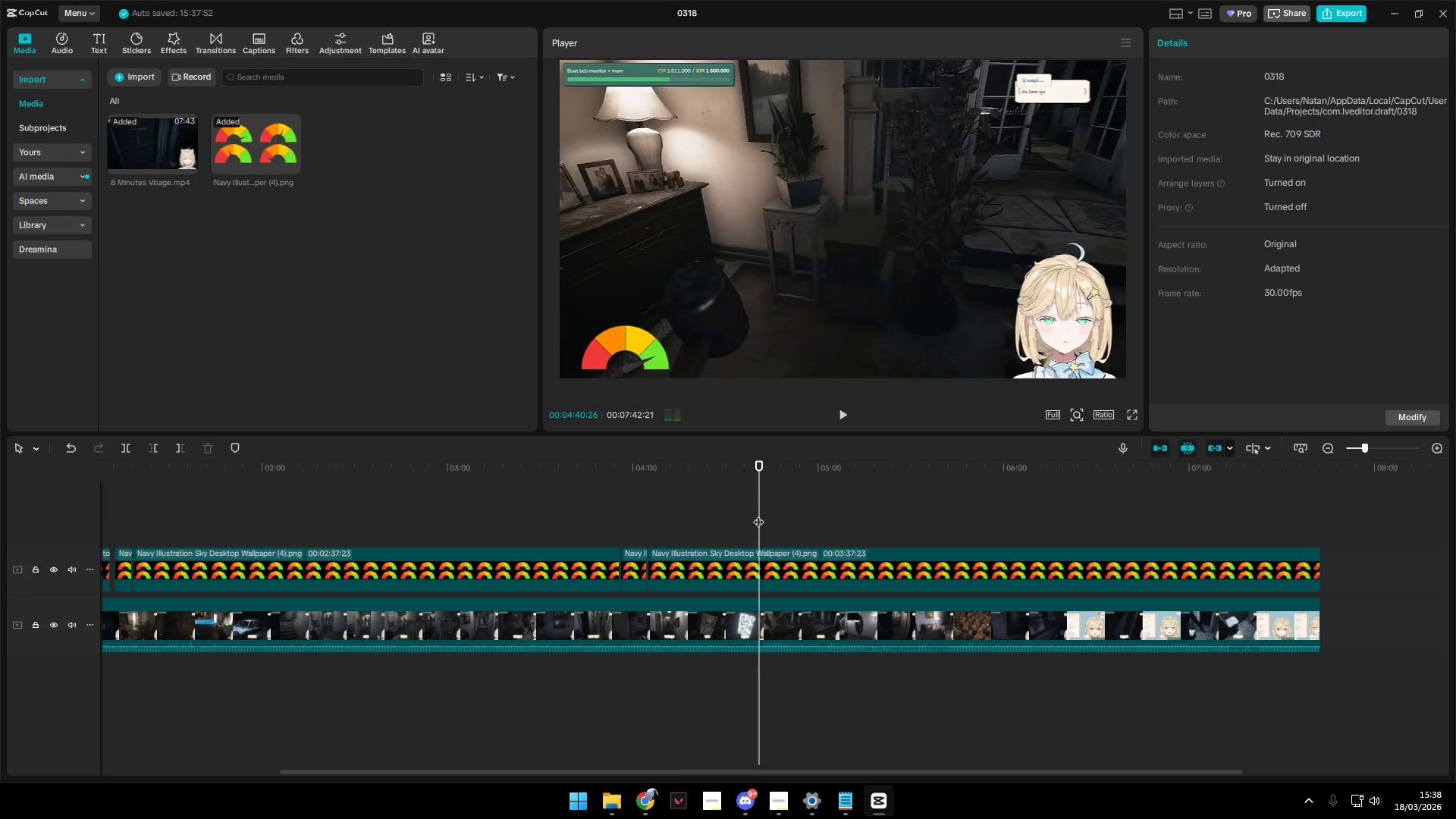 
key(Space)
 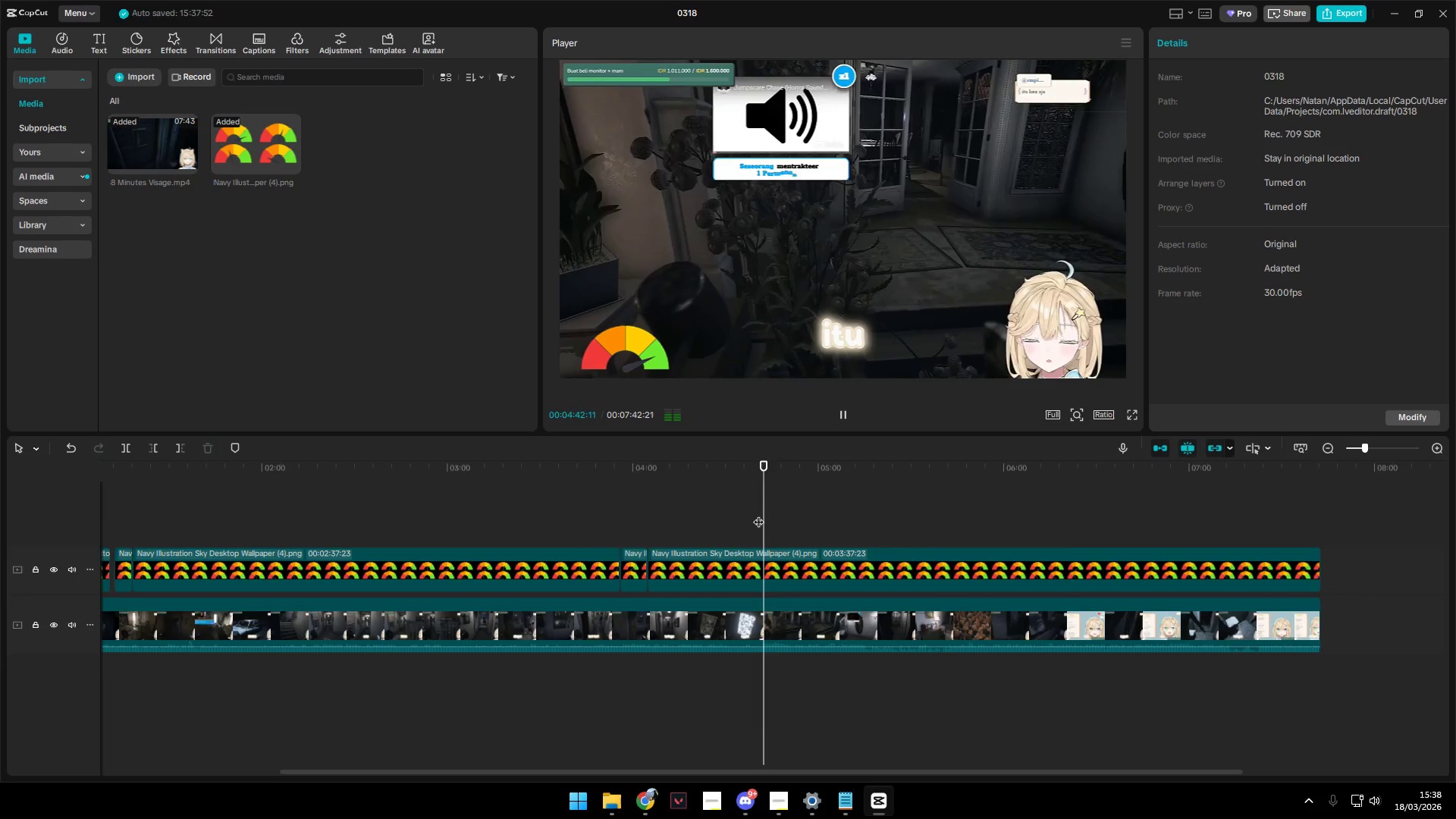 
left_click([790, 518])
 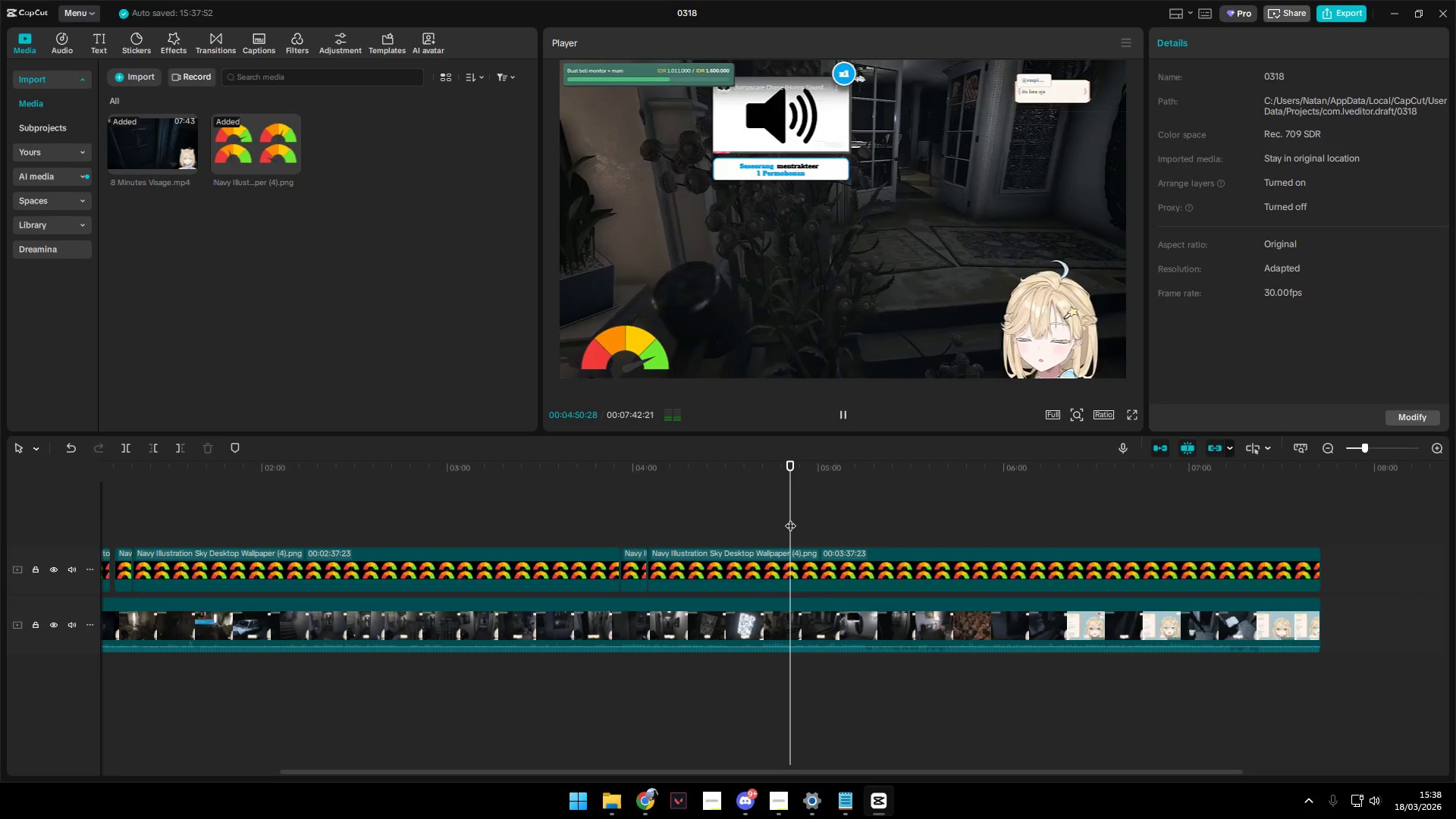 
key(Space)
 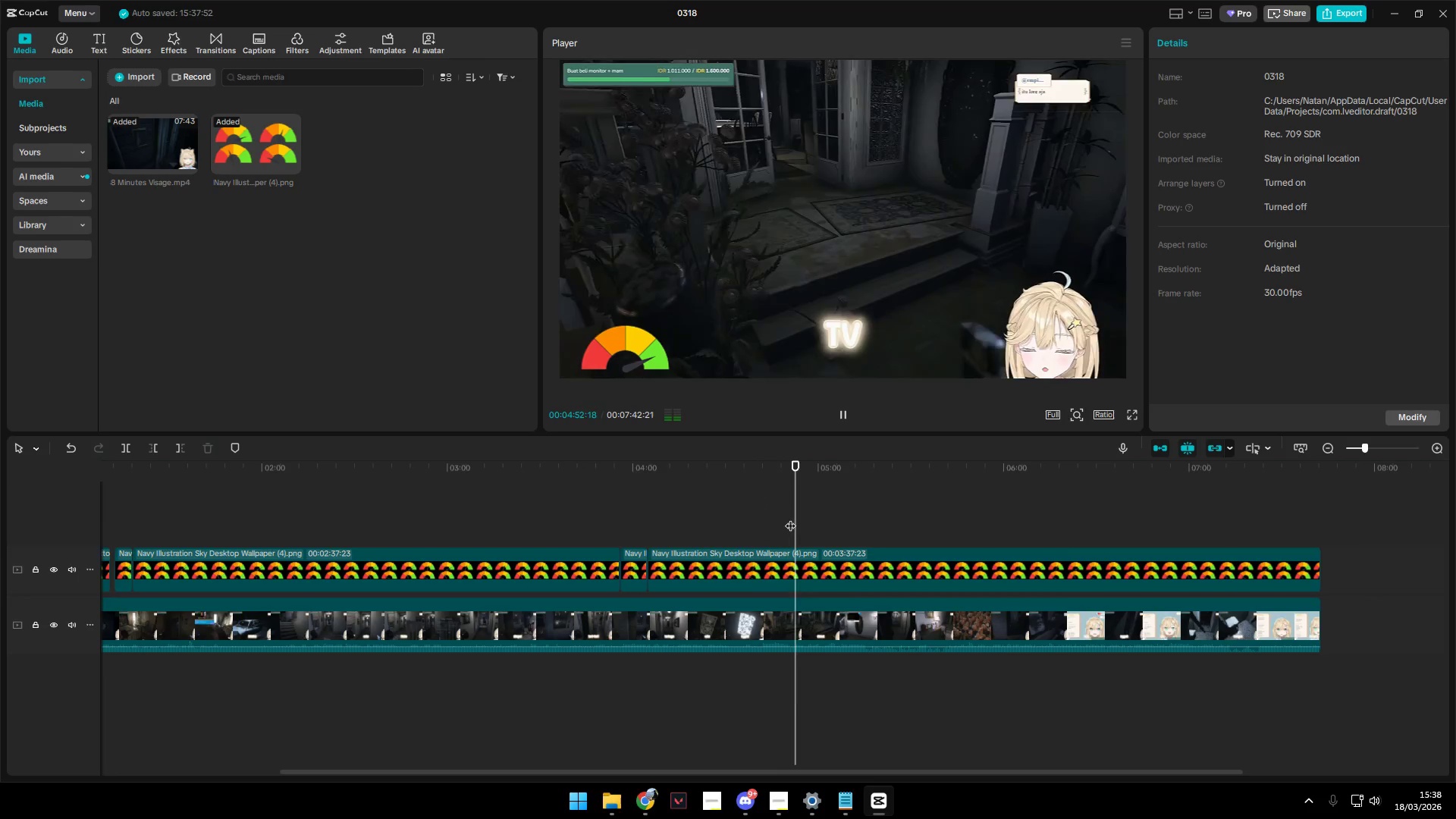 
left_click([822, 519])
 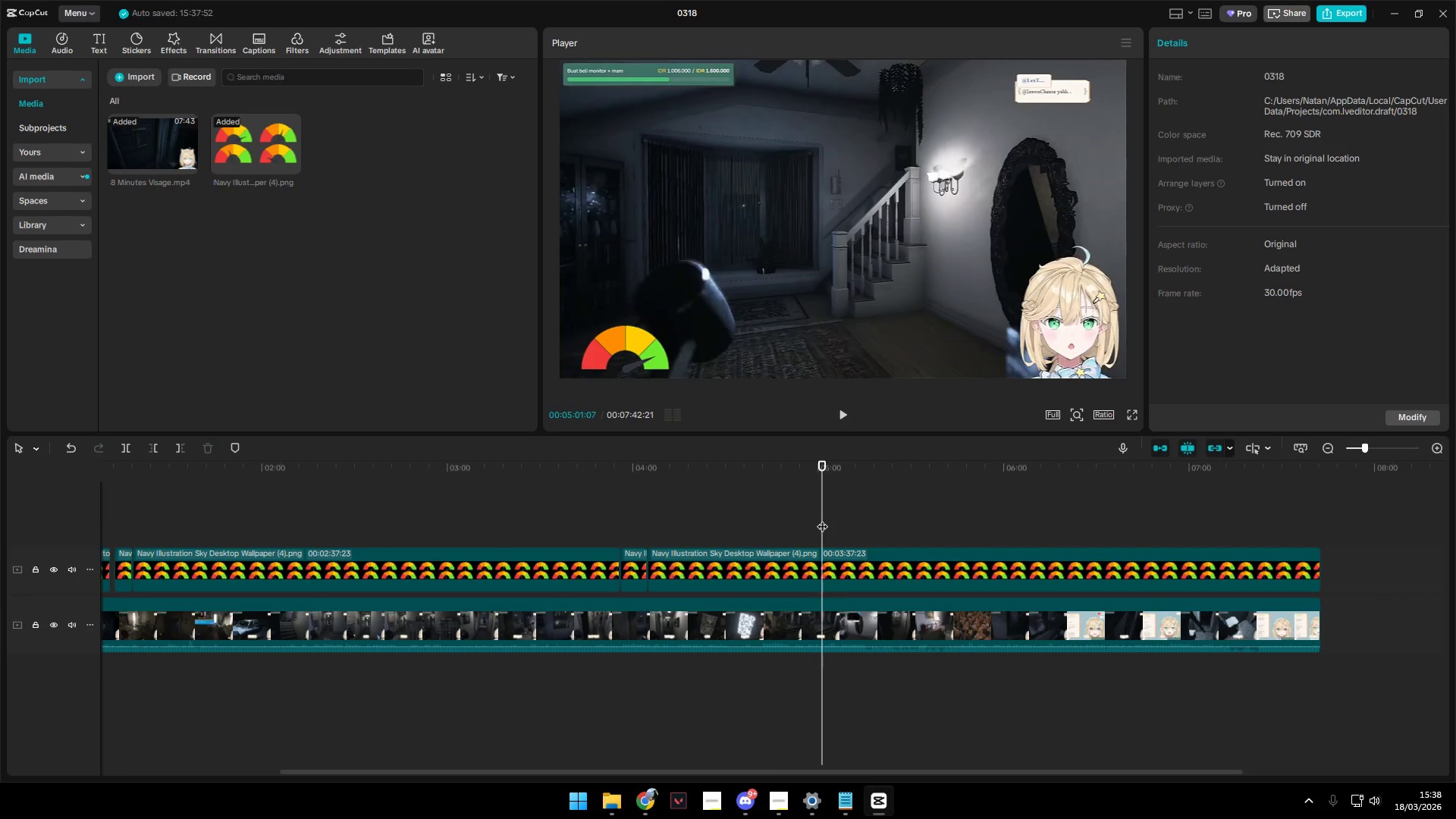 
key(Space)
 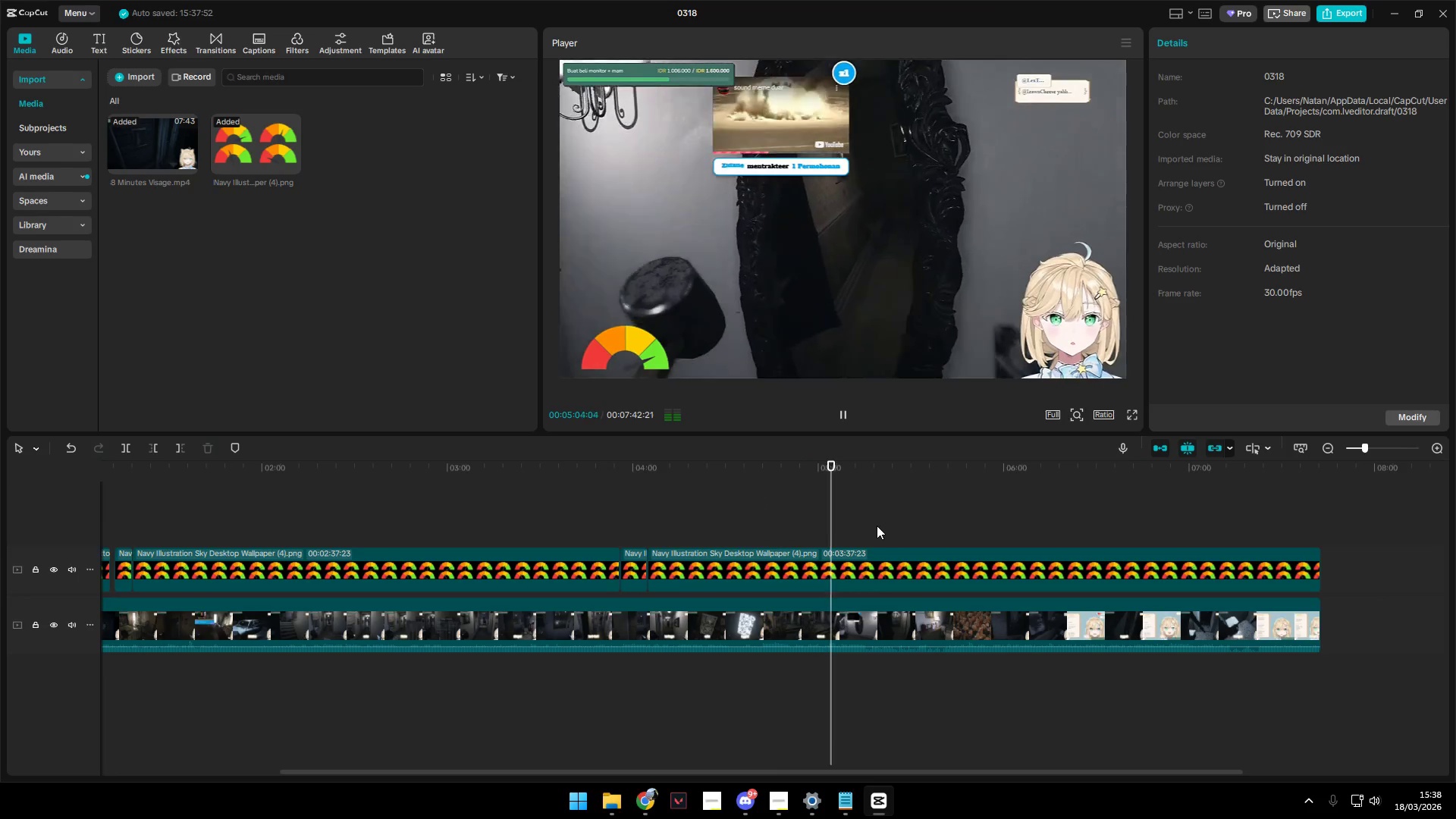 
left_click([816, 526])
 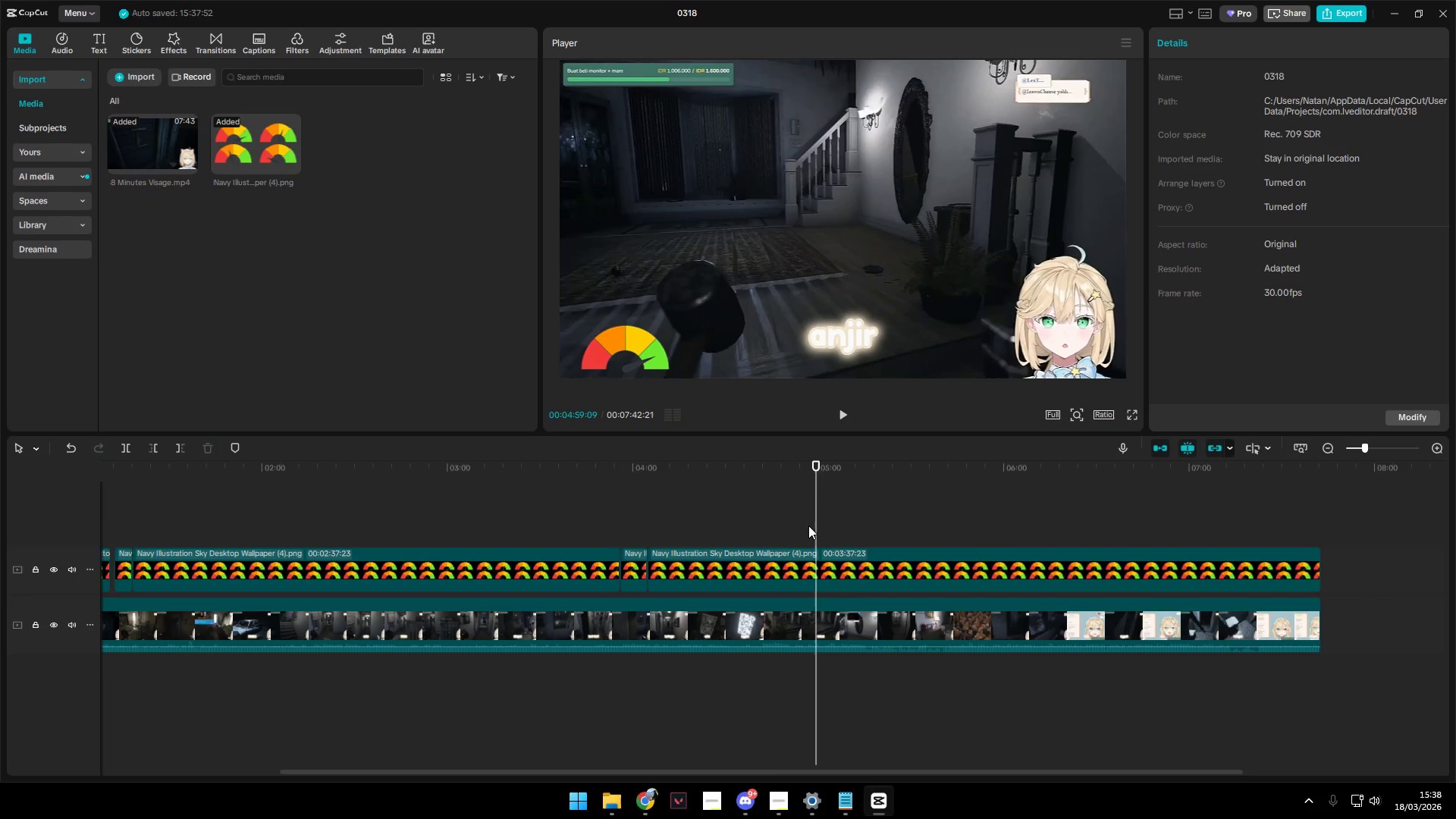 
left_click([797, 526])
 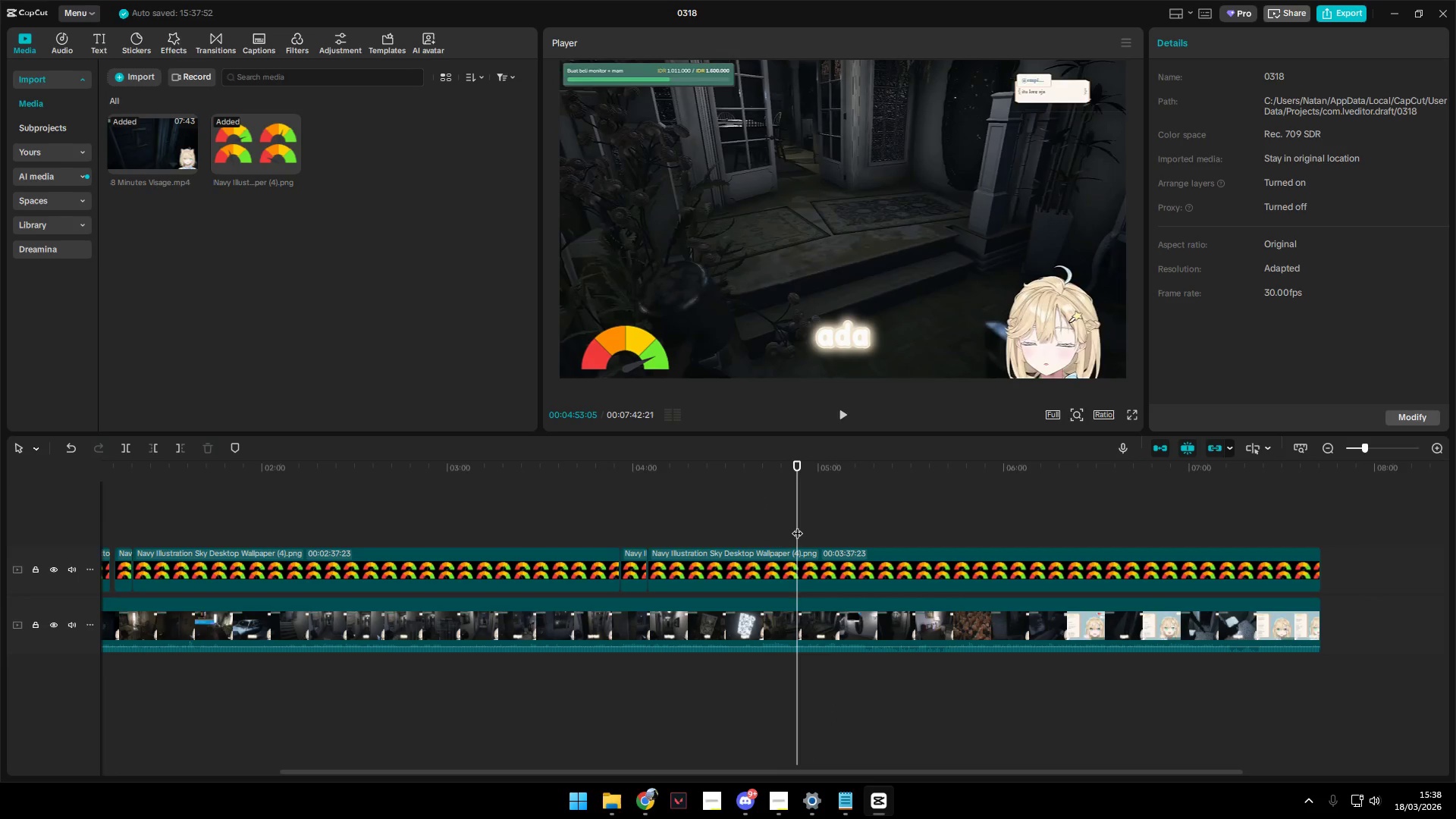 
key(Space)
 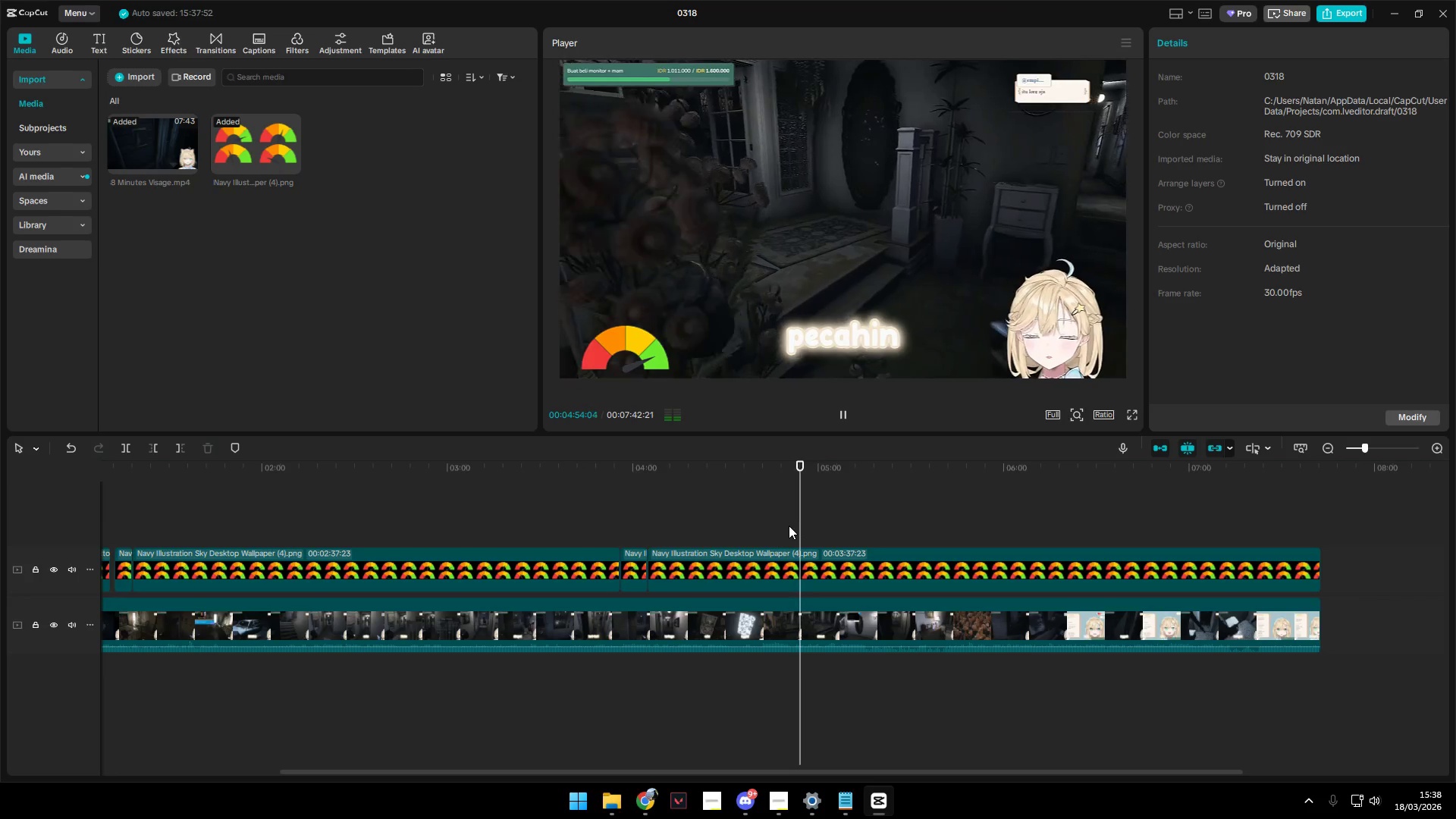 
left_click([815, 528])
 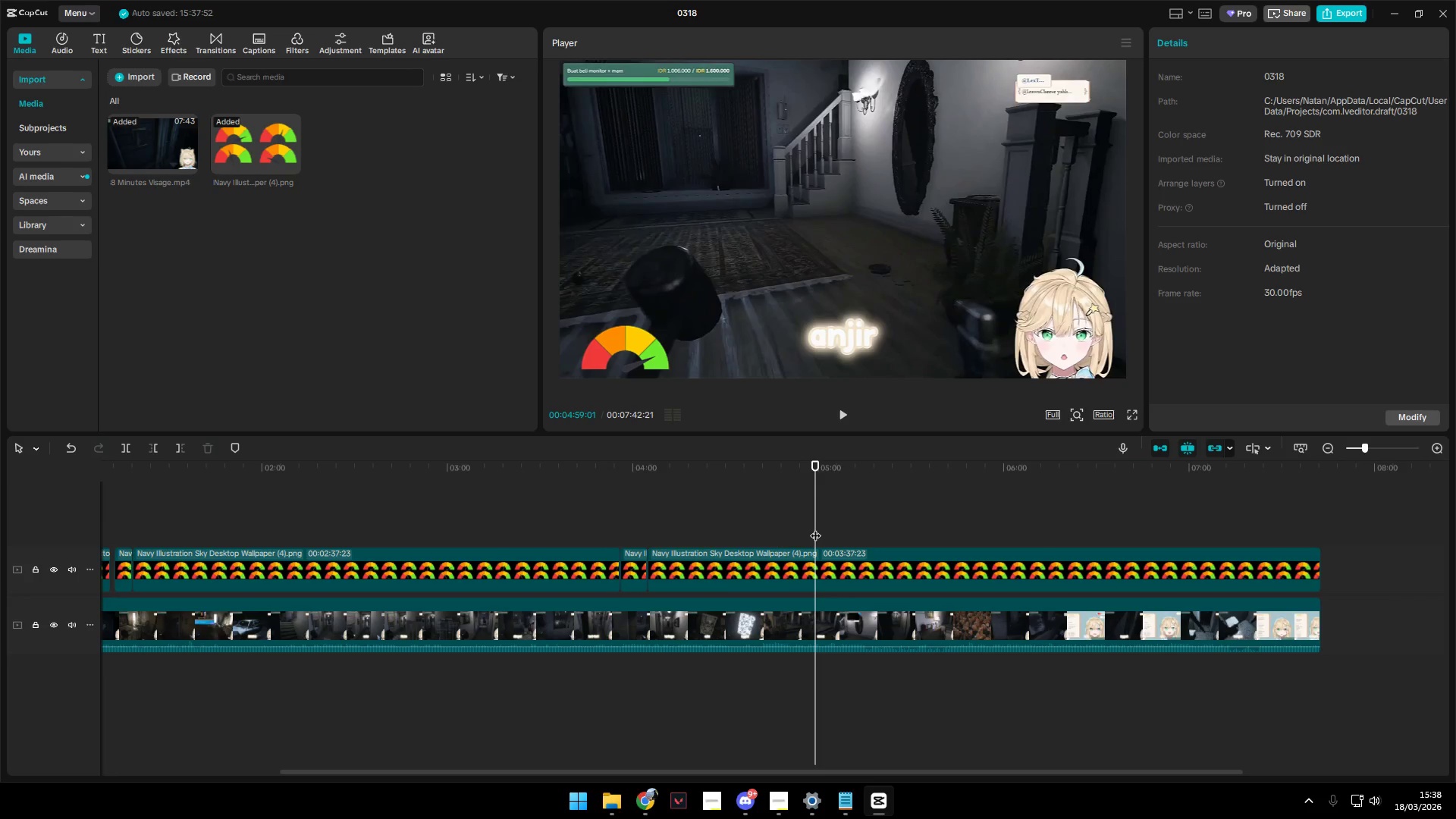 
key(Space)
 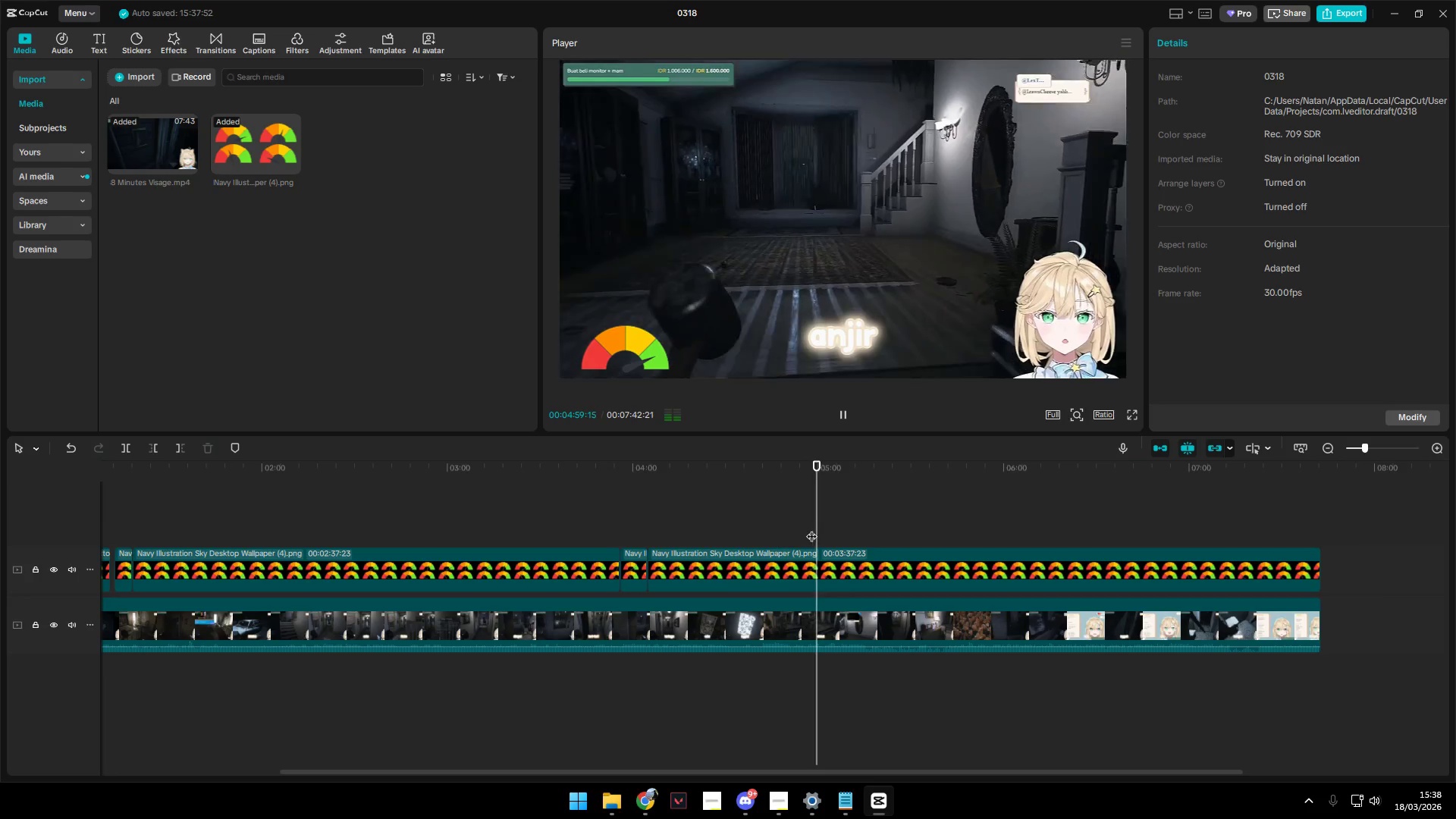 
left_click_drag(start_coordinate=[811, 529], to_coordinate=[805, 529])
 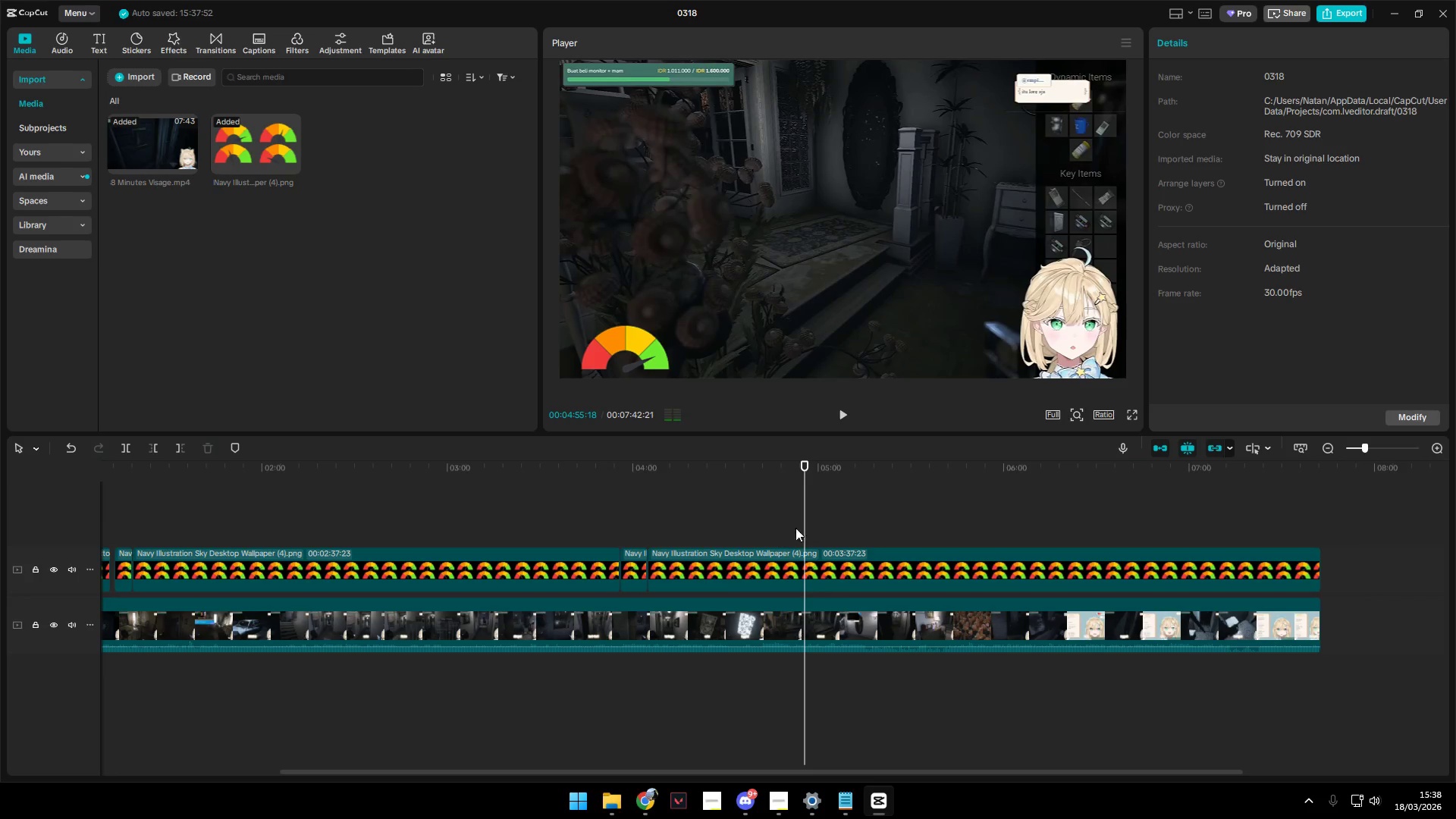 
left_click([785, 528])
 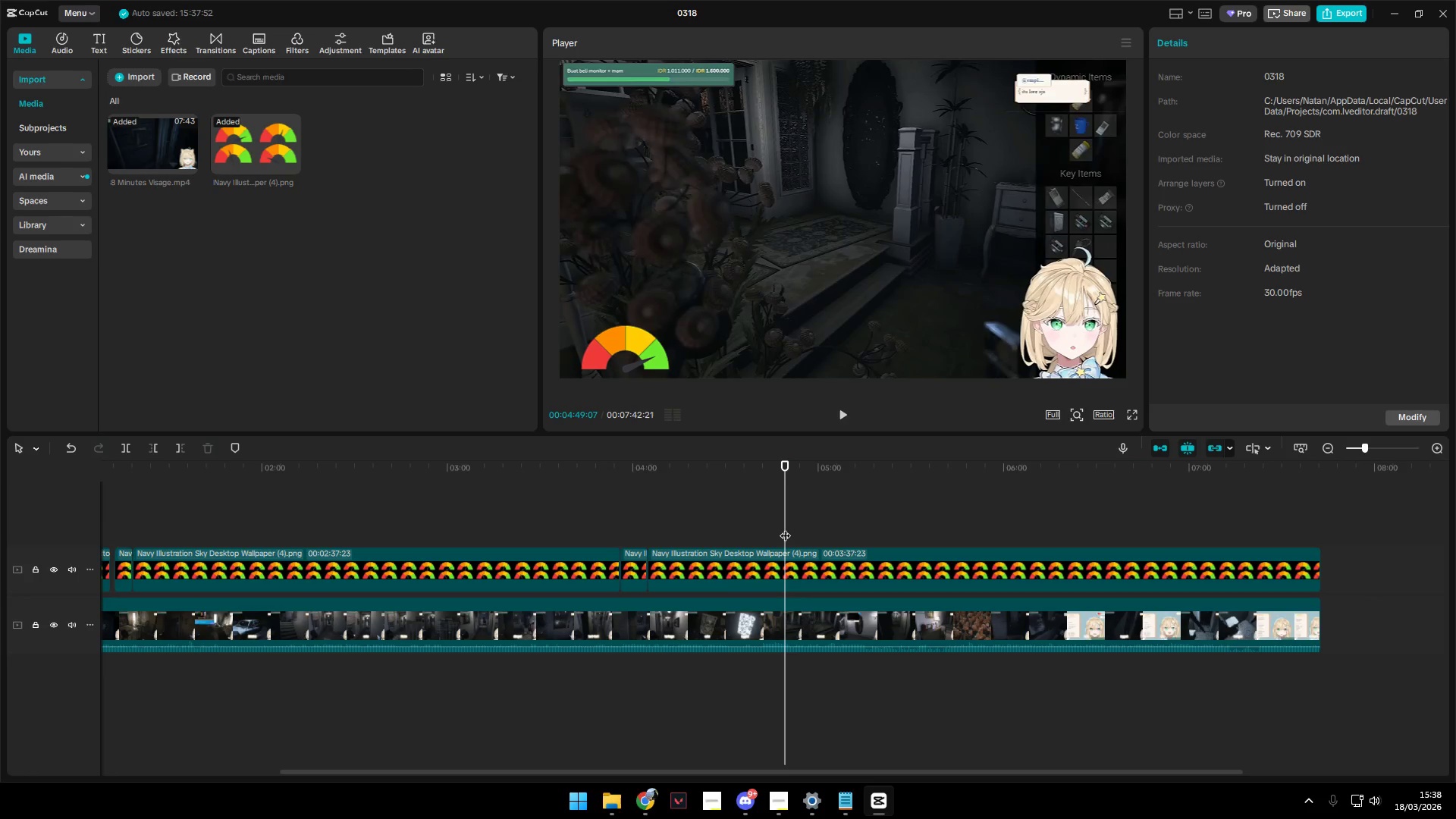 
key(Space)
 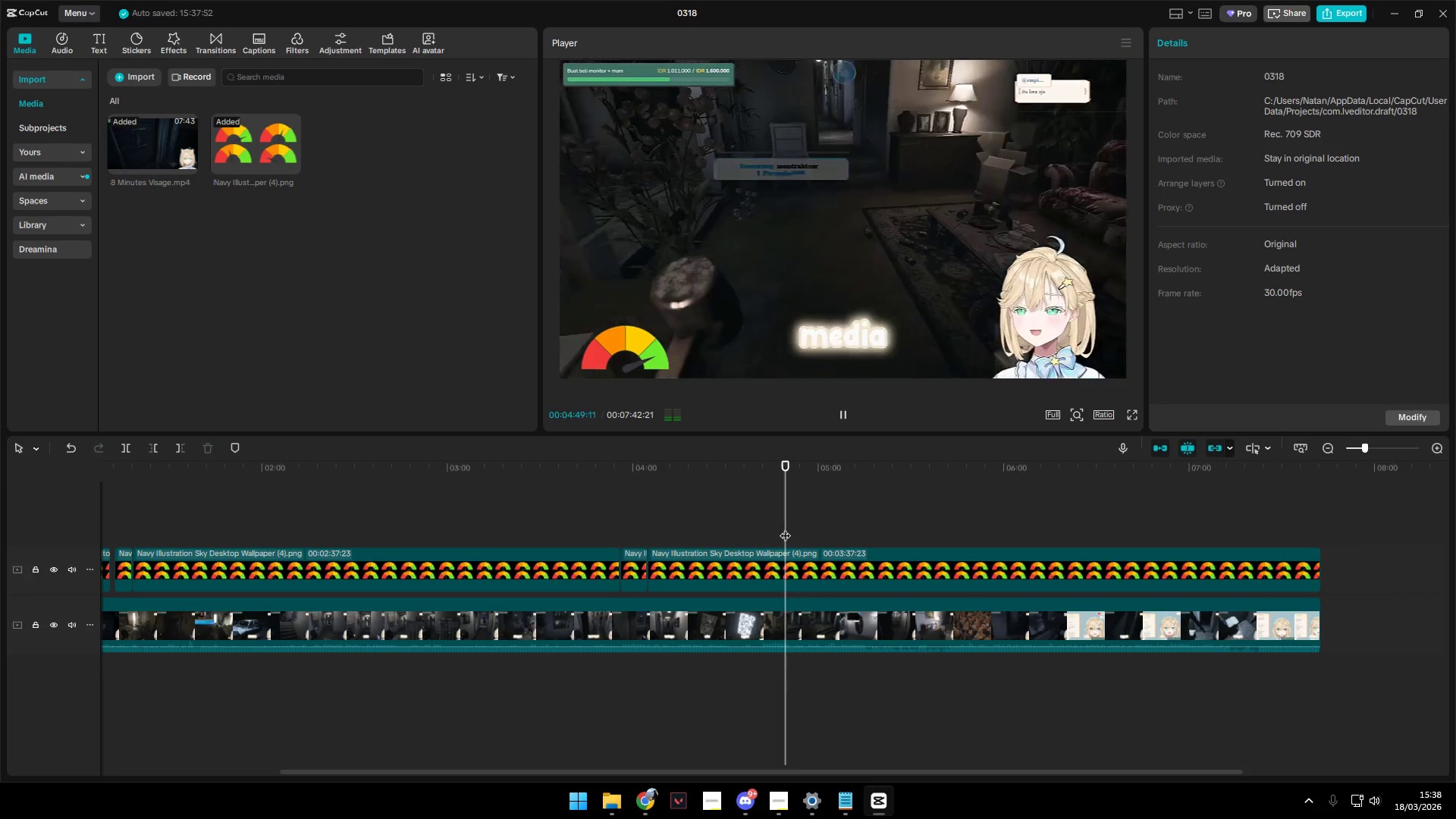 
key(Space)
 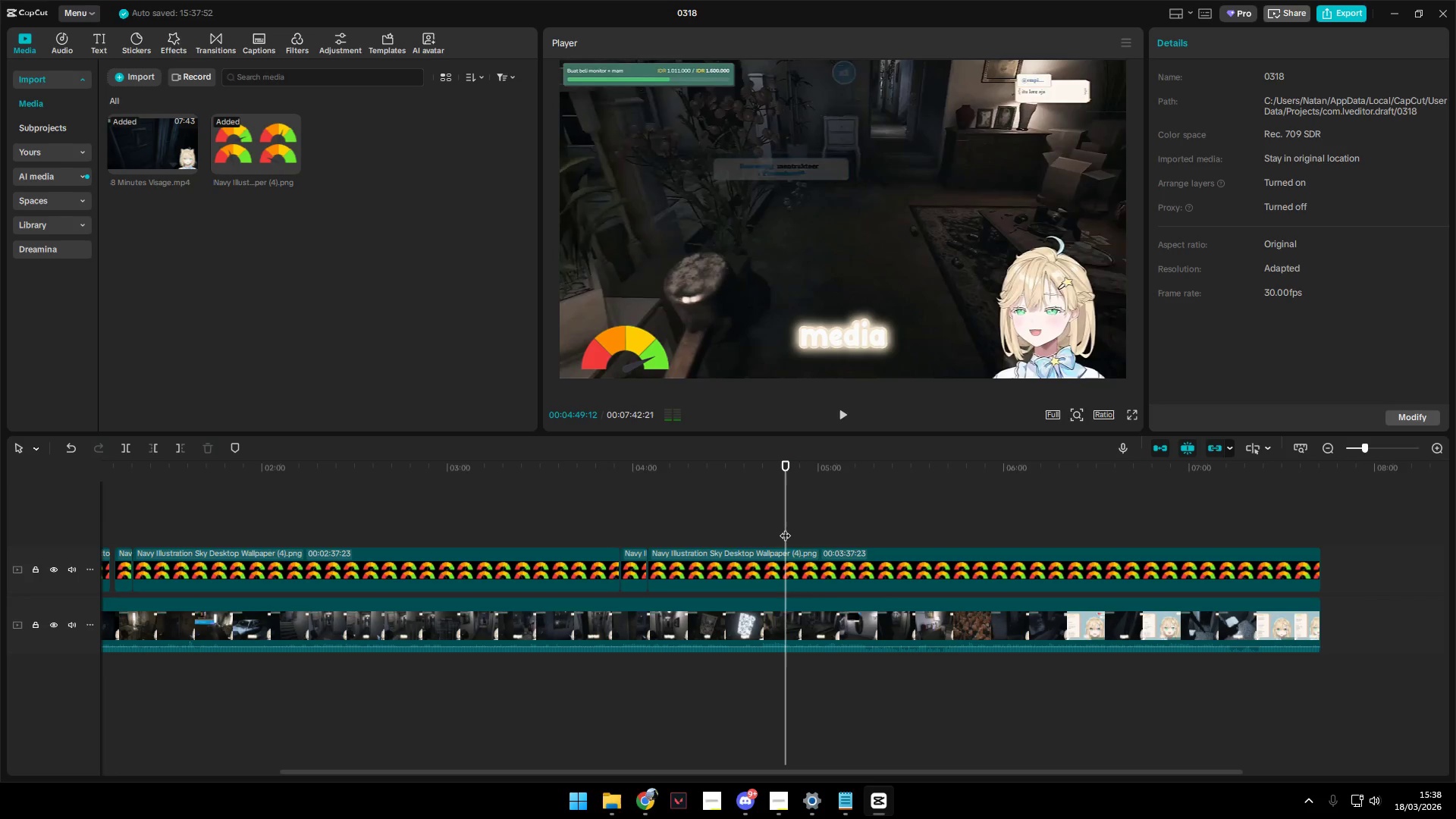 
key(Space)
 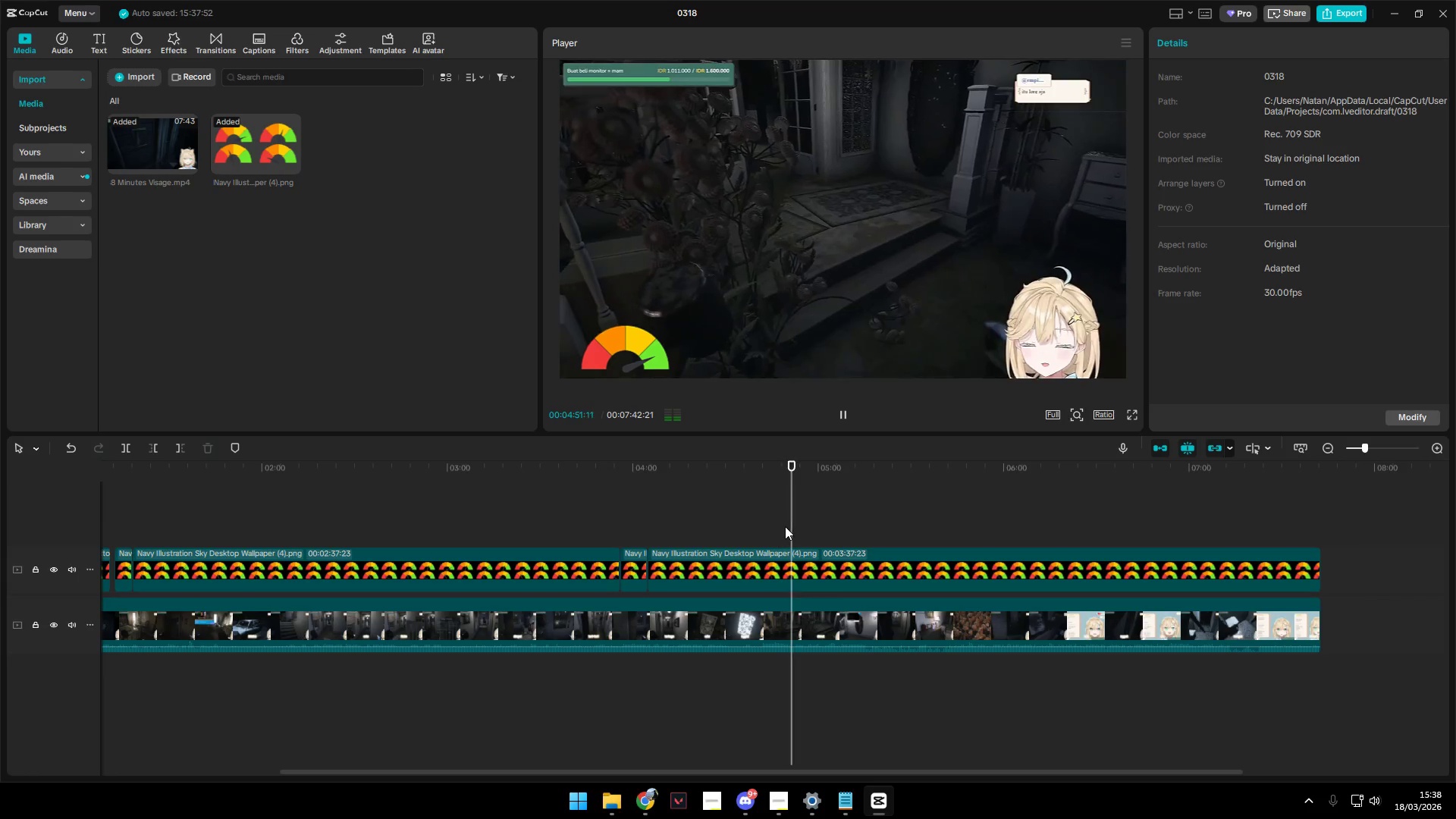 
key(Space)
 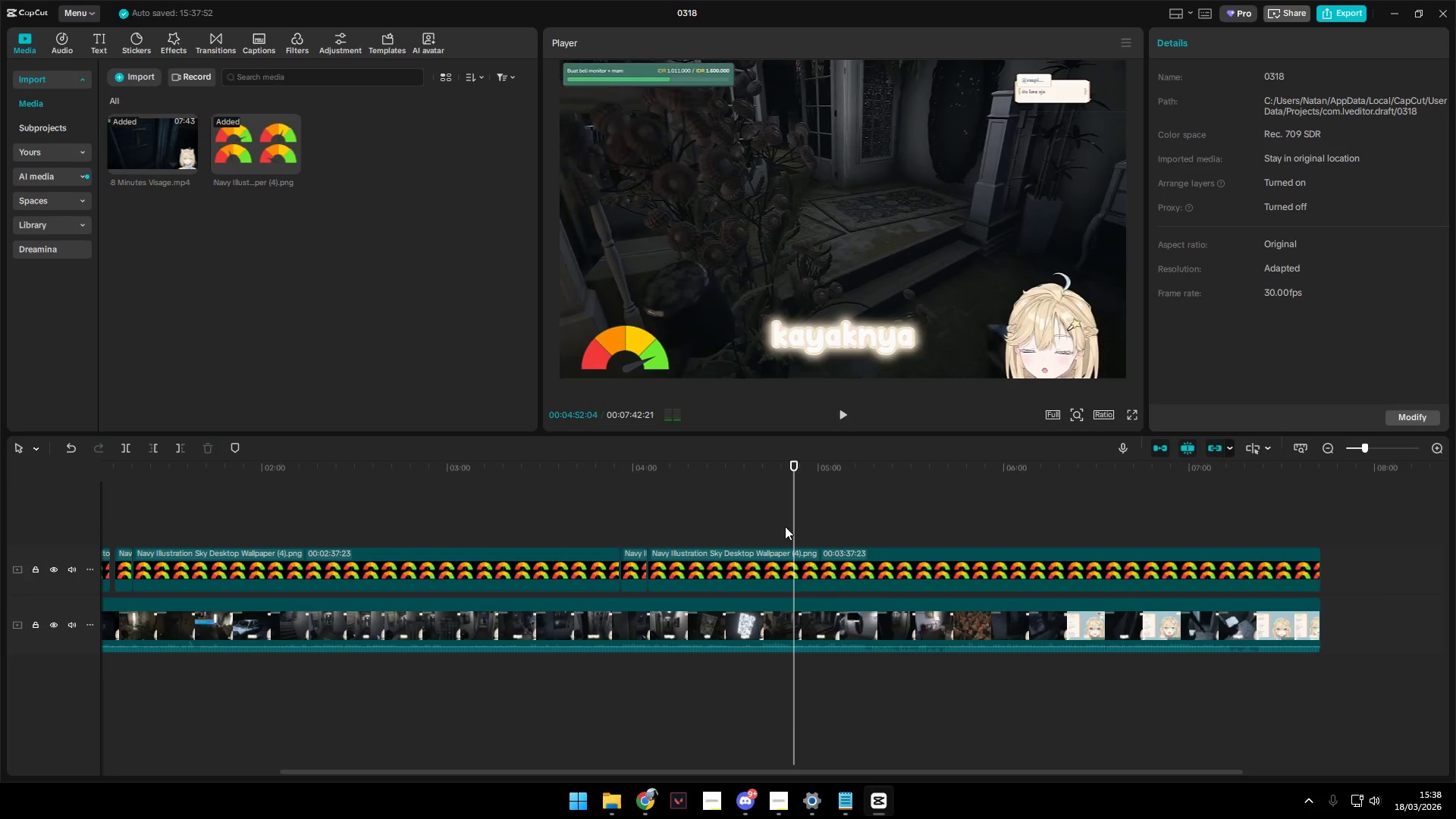 
key(Space)
 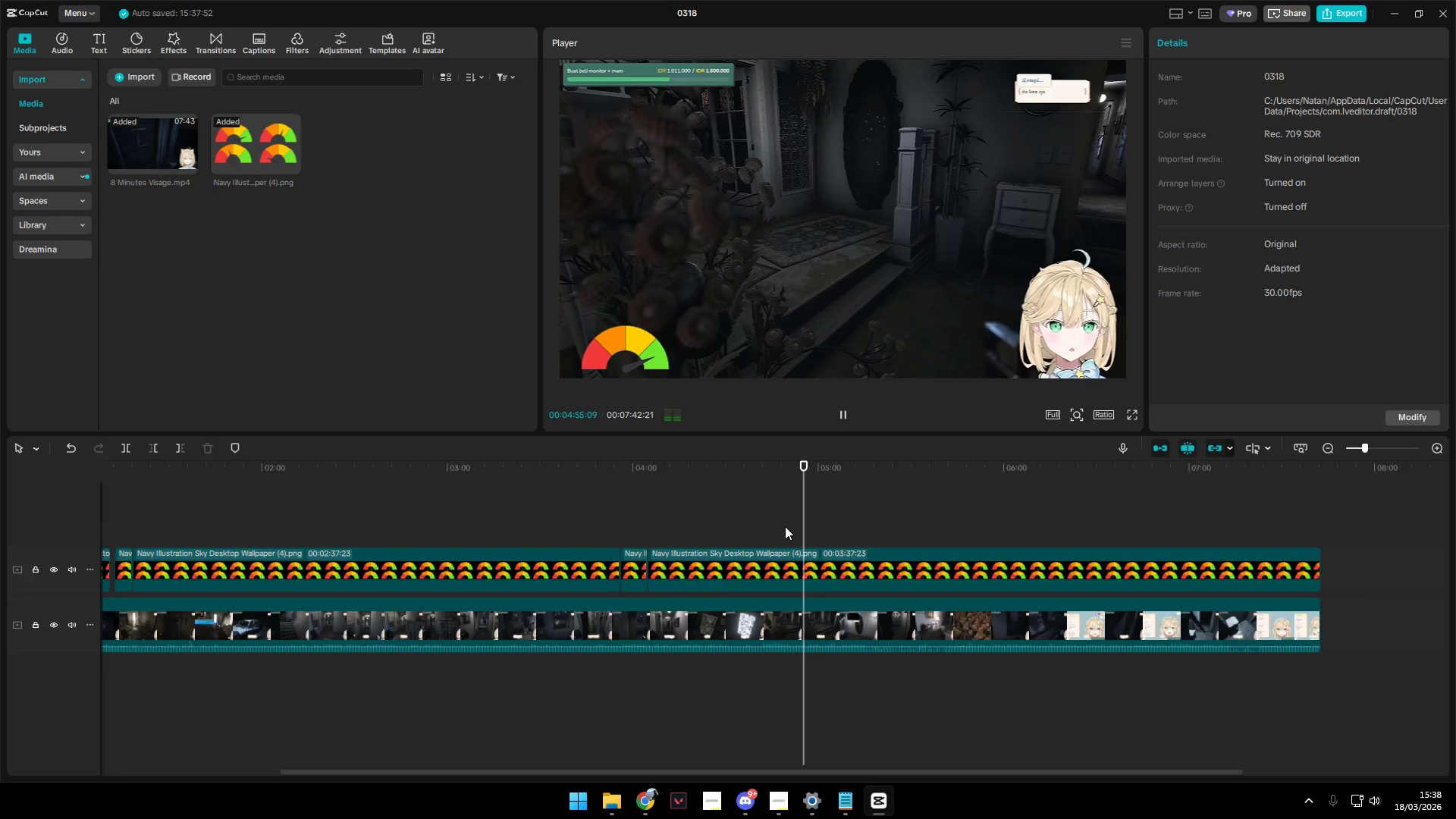 
key(Space)
 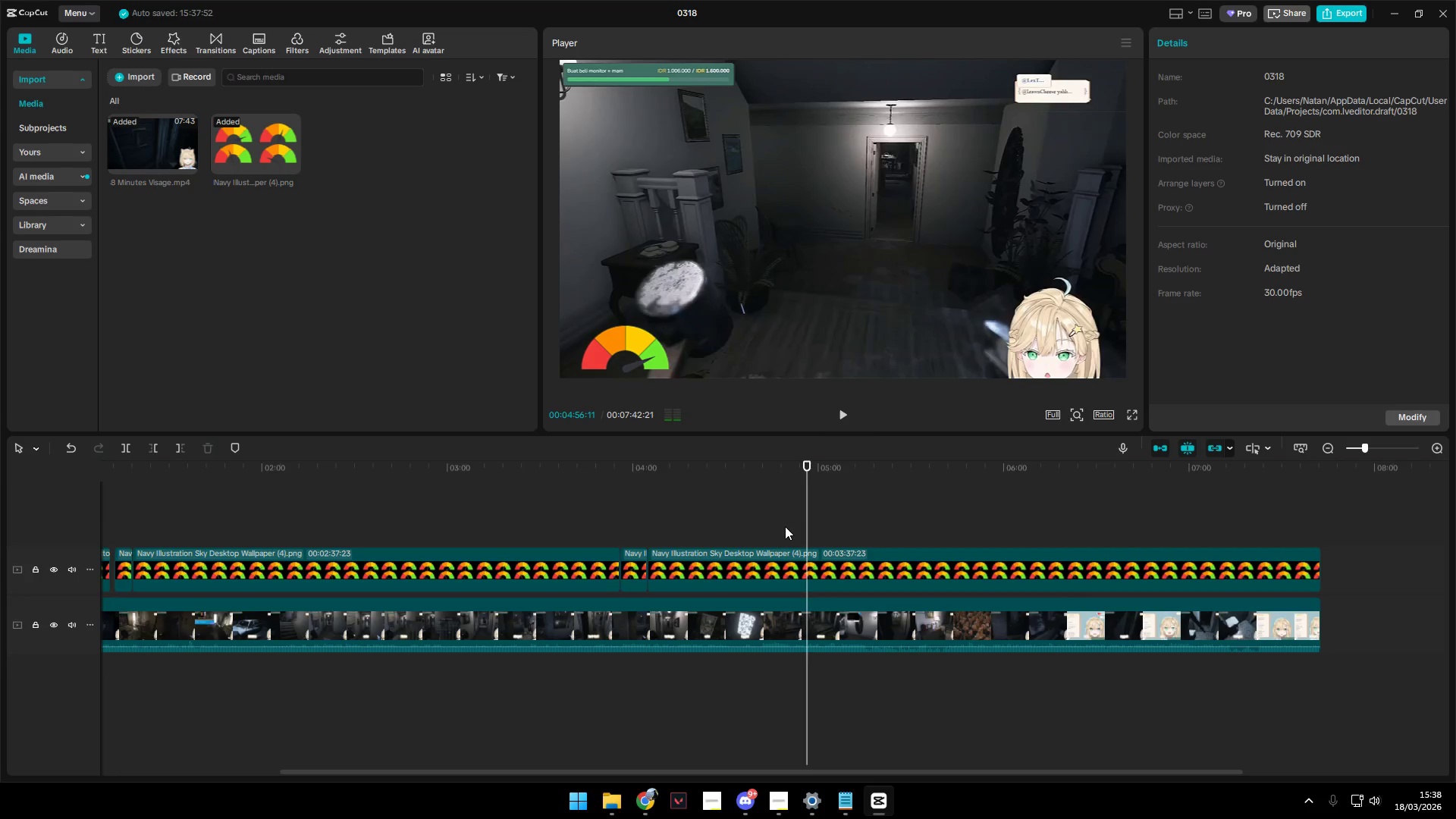 
hold_key(key=ShiftLeft, duration=0.78)
left_click([831, 557])
 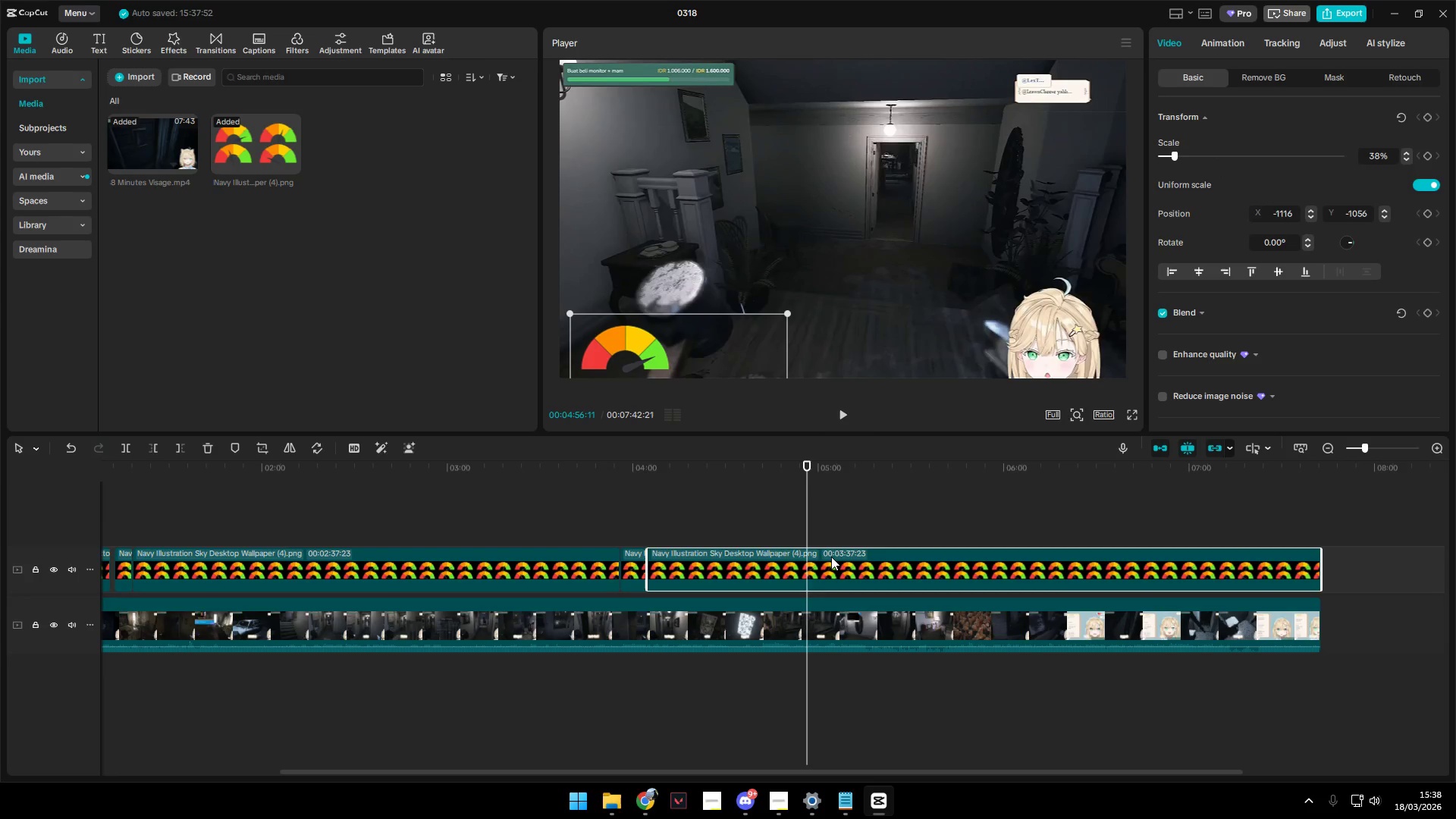 
hold_key(key=ShiftLeft, duration=0.5)
 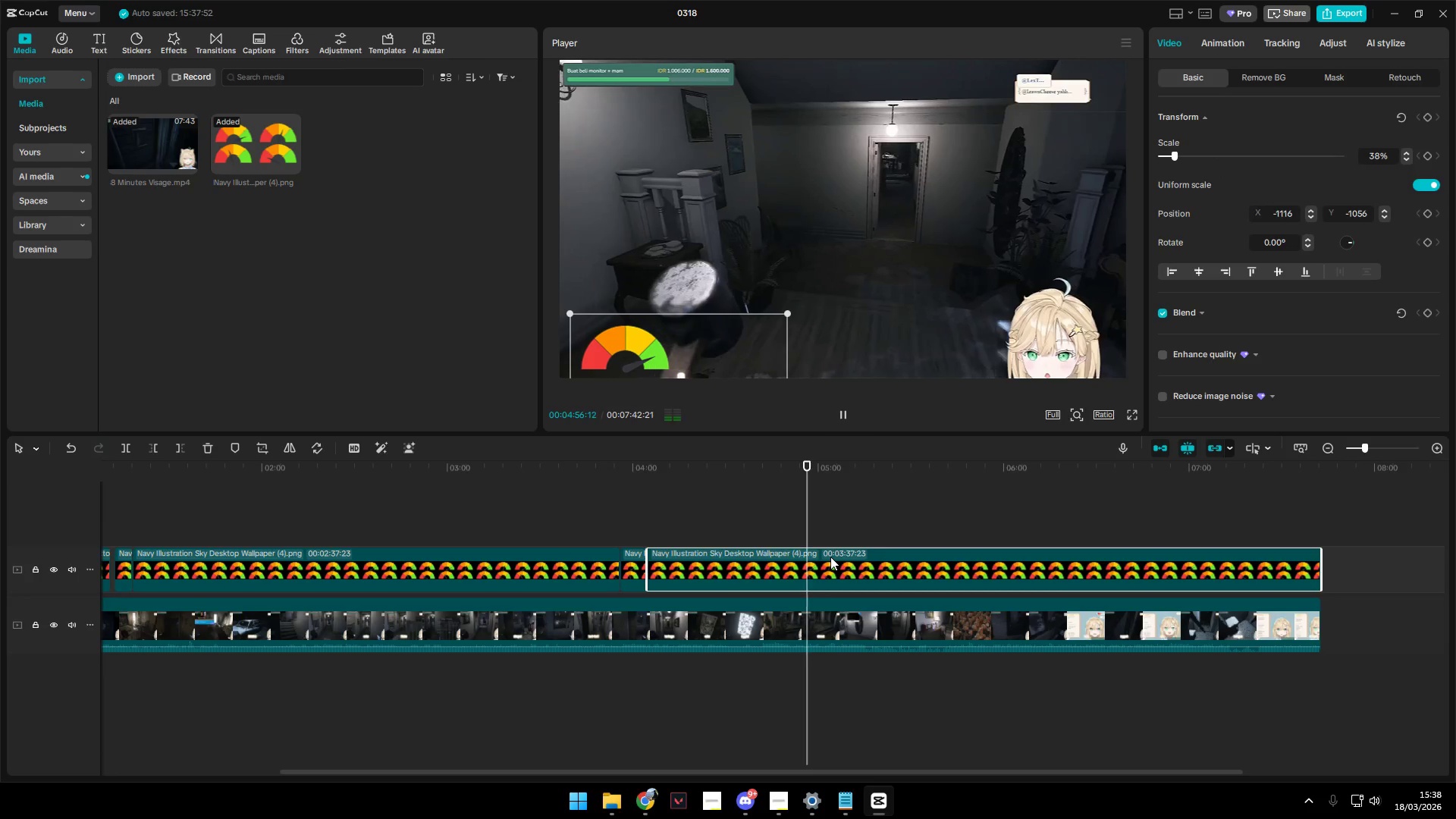 
key(Space)
 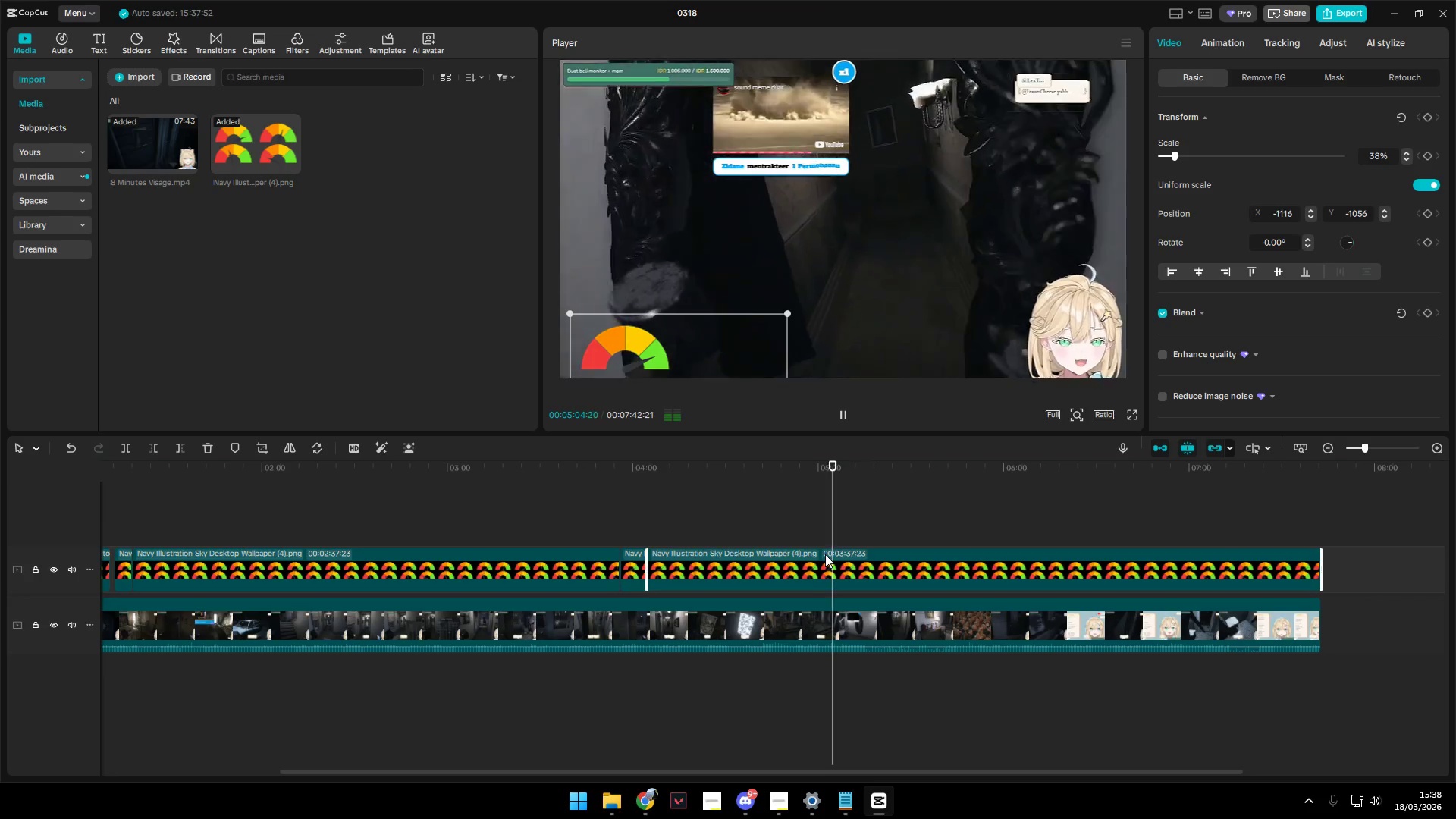 
wait(13.36)
 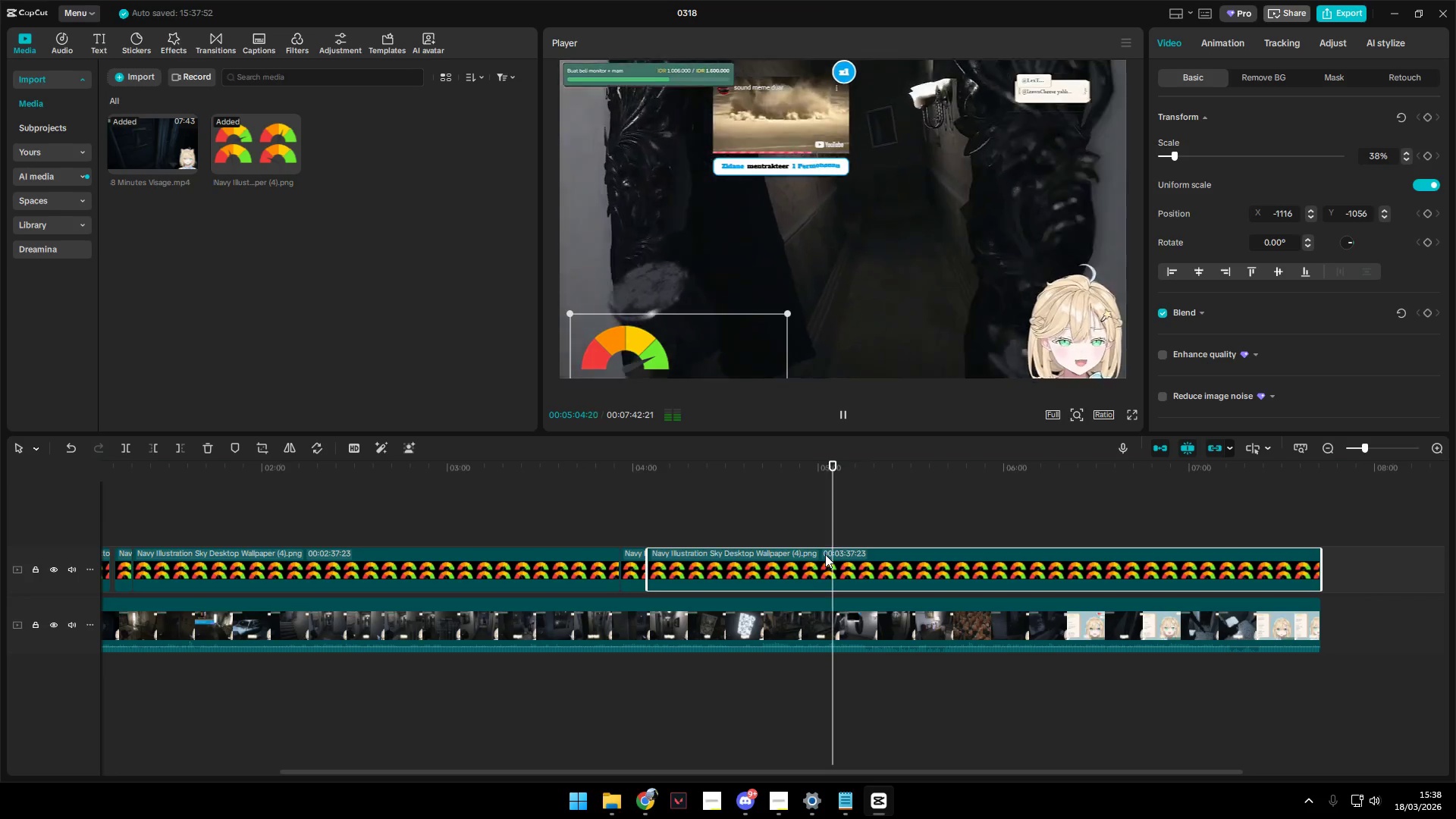 
left_click([733, 534])
 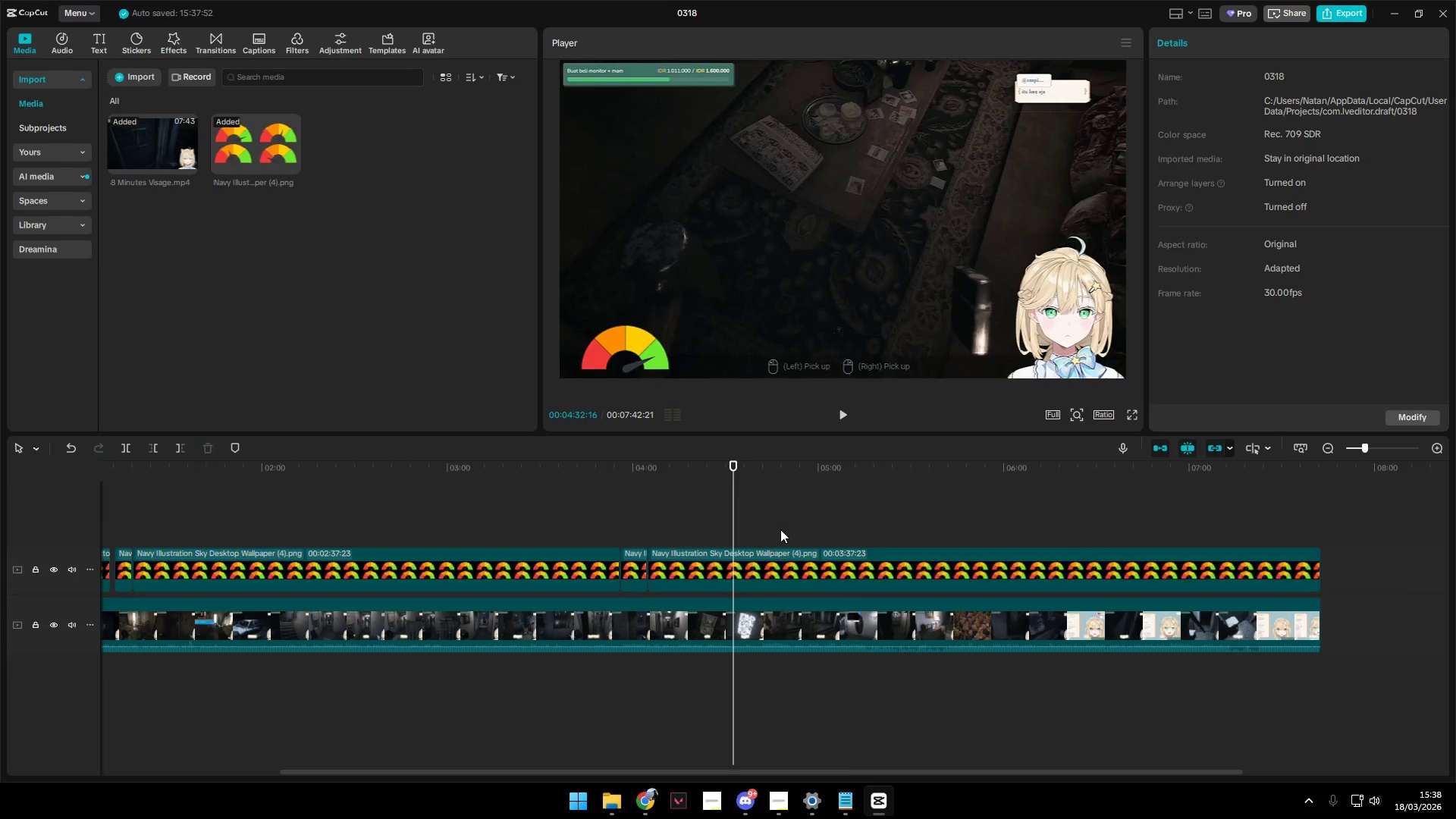 
double_click([800, 528])
 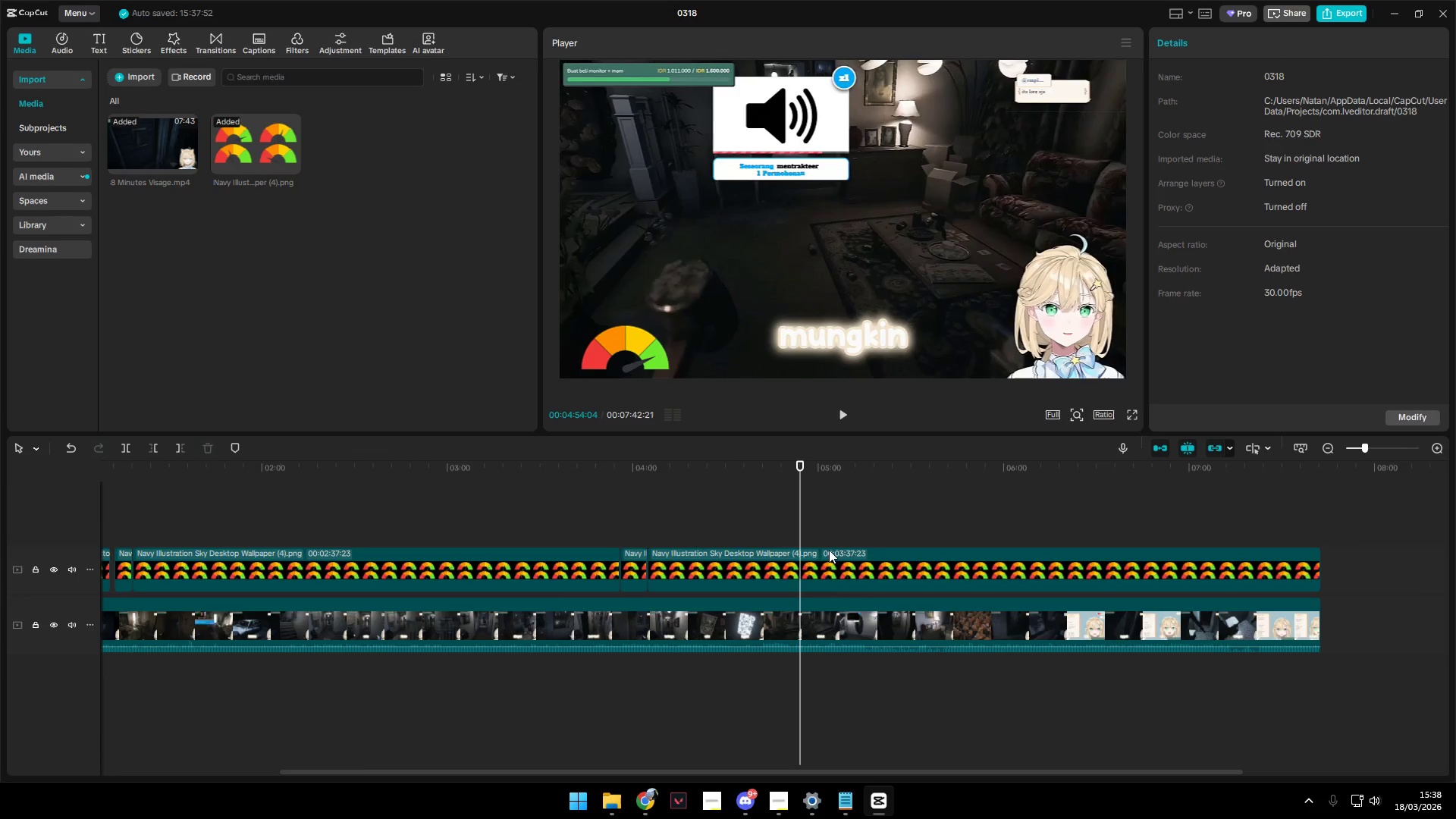 
hold_key(key=ControlLeft, duration=0.62)
 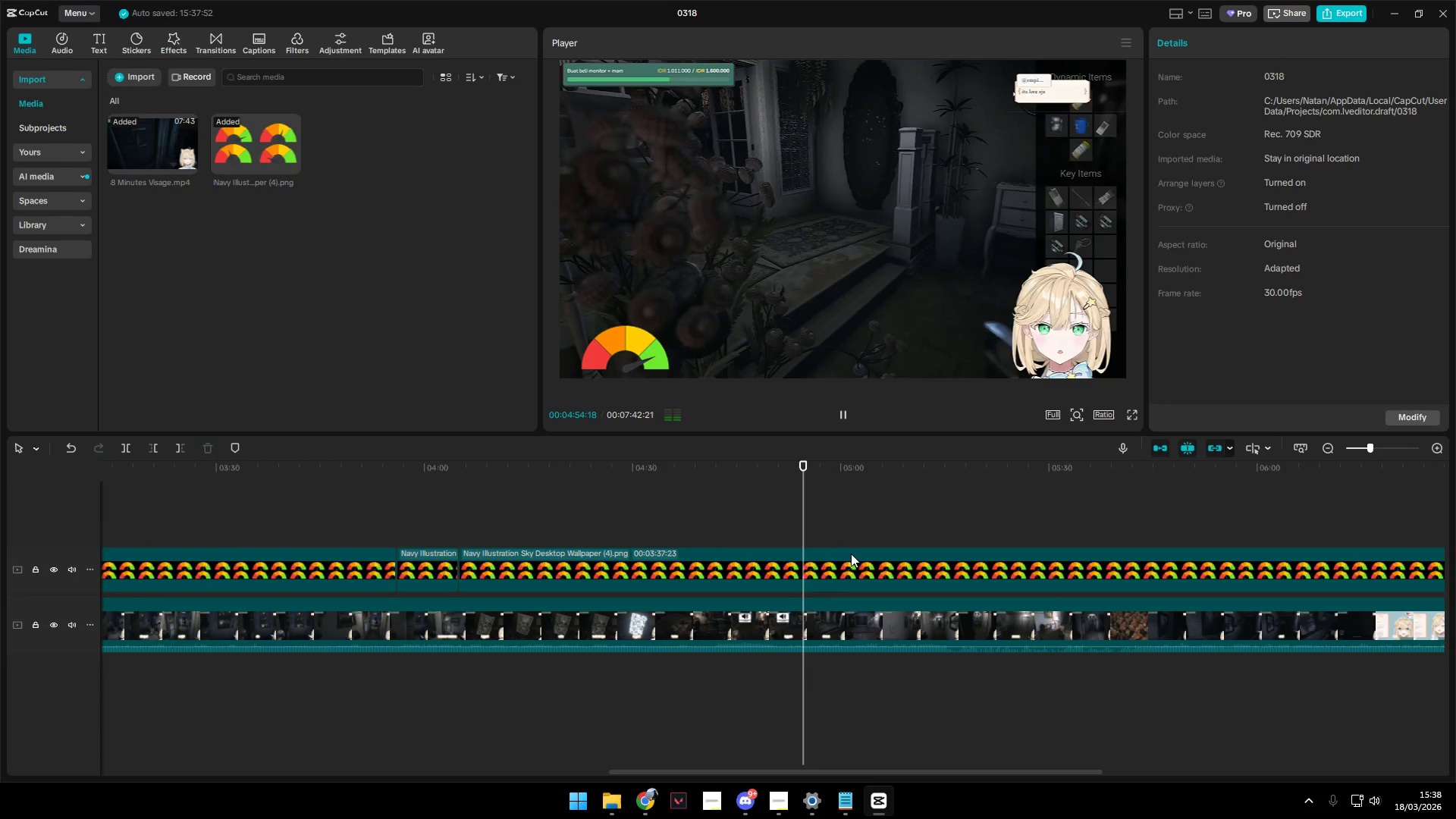 
key(Space)
 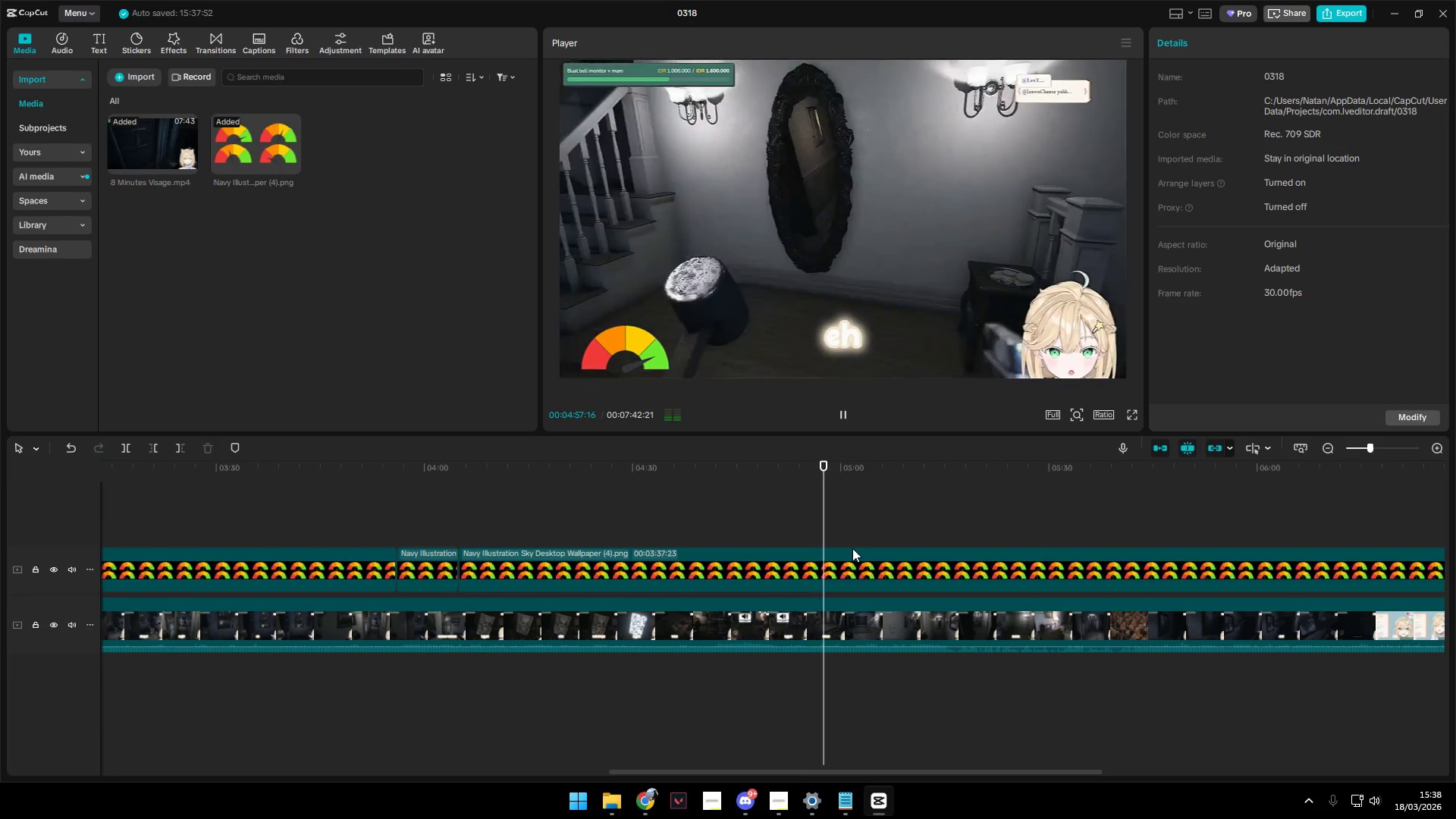 
scroll: coordinate [838, 584], scroll_direction: up, amount: 8.0
 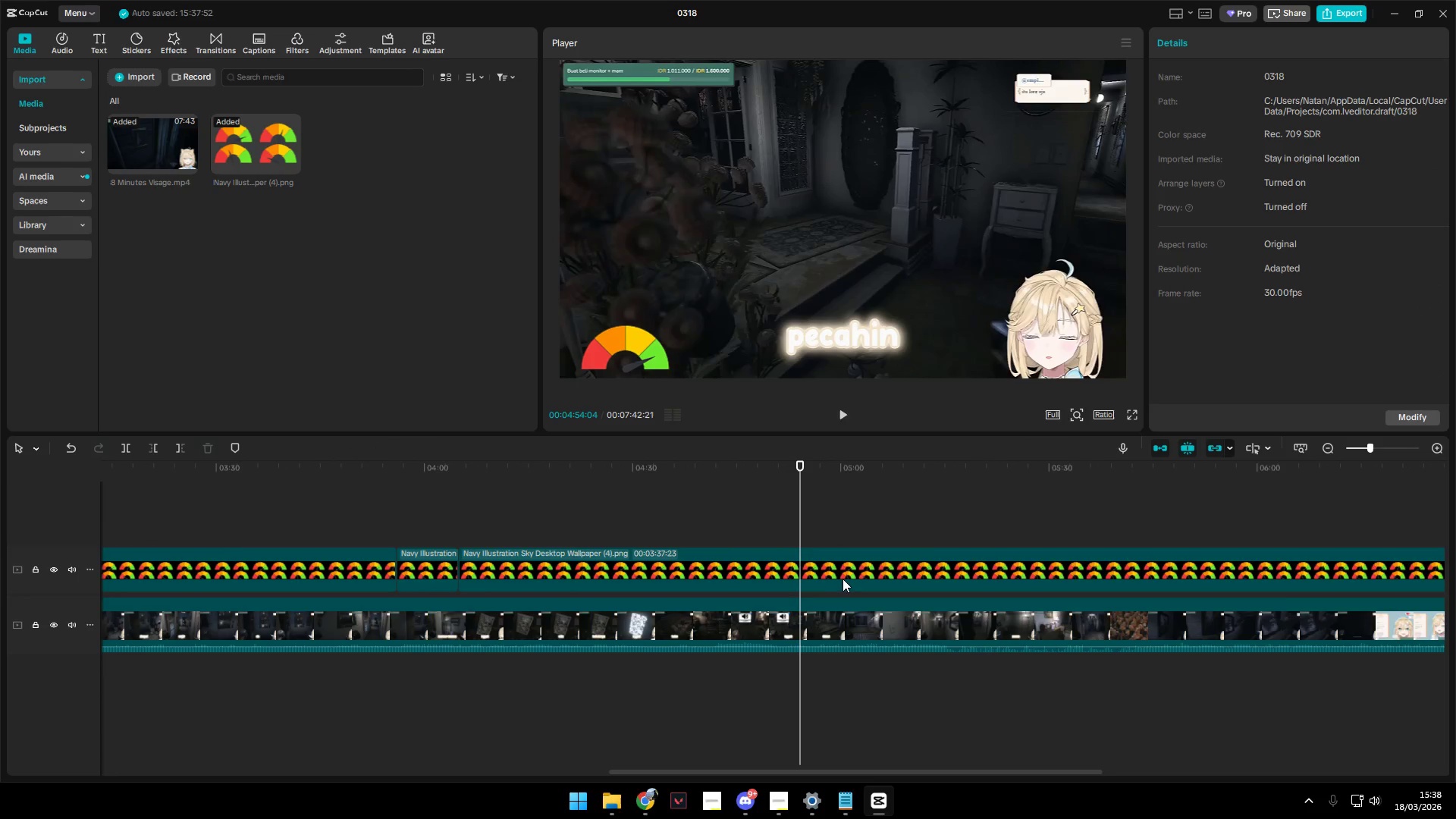 
key(Space)
 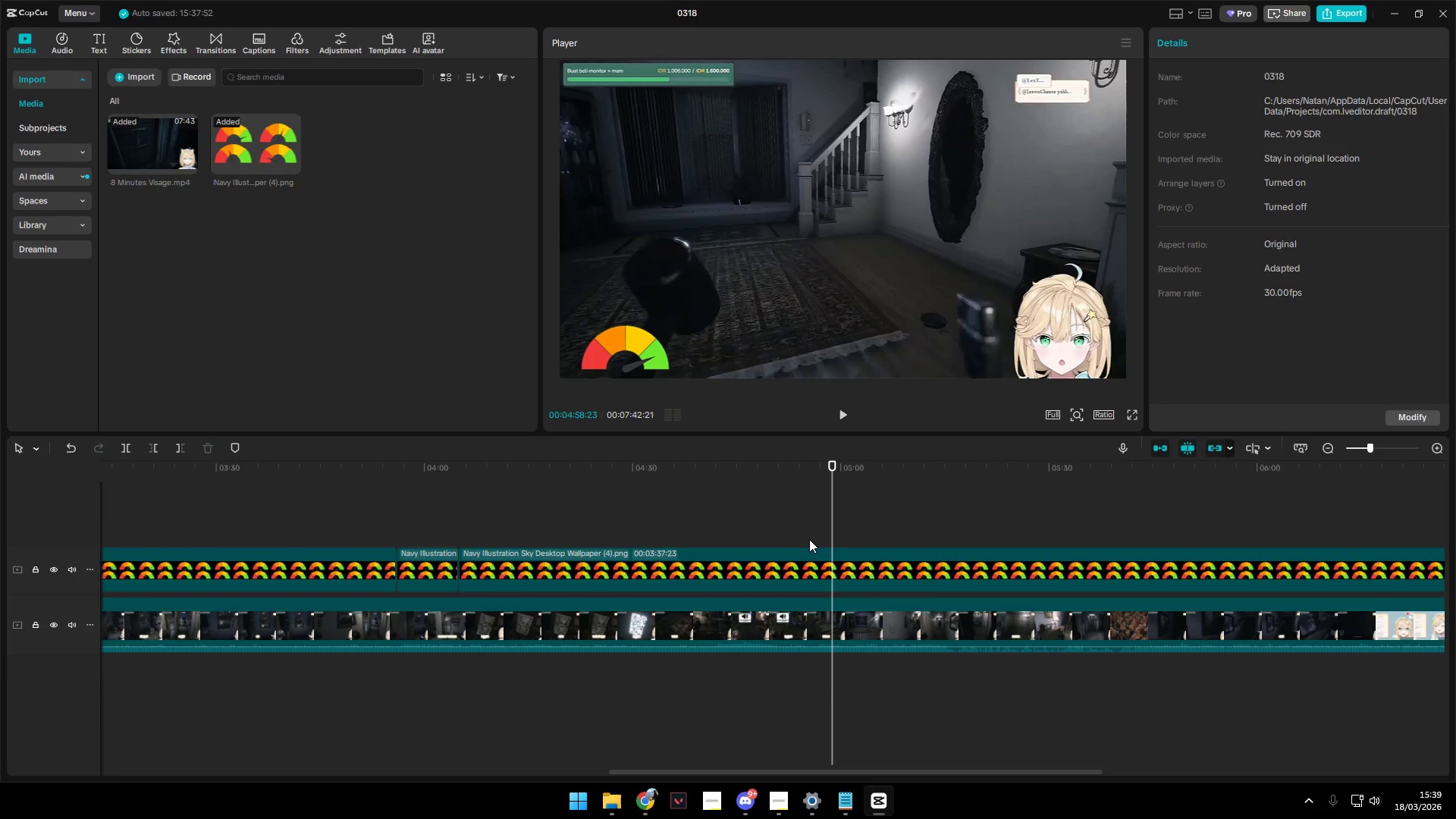 
left_click([816, 534])
 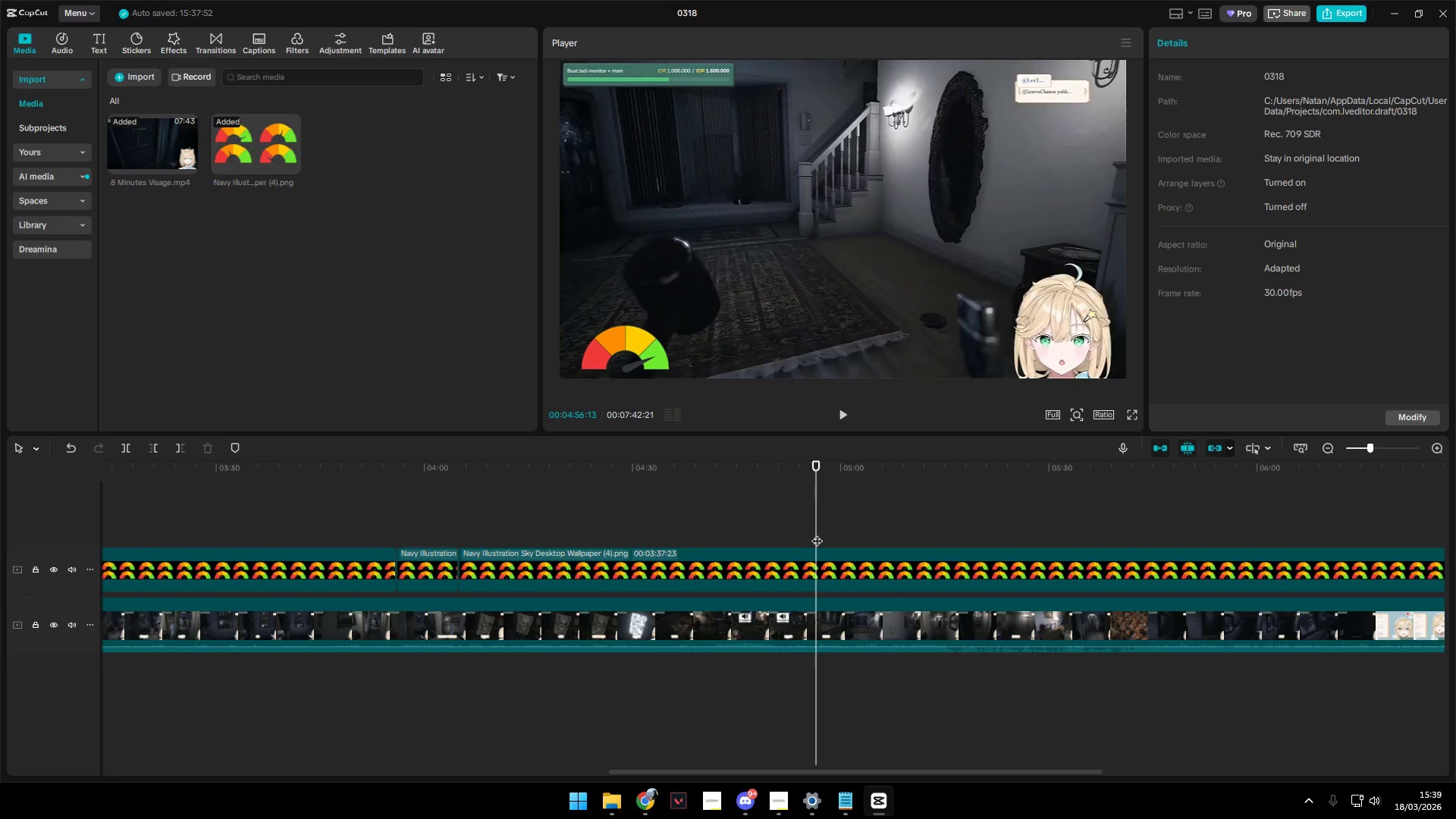 
key(Space)
 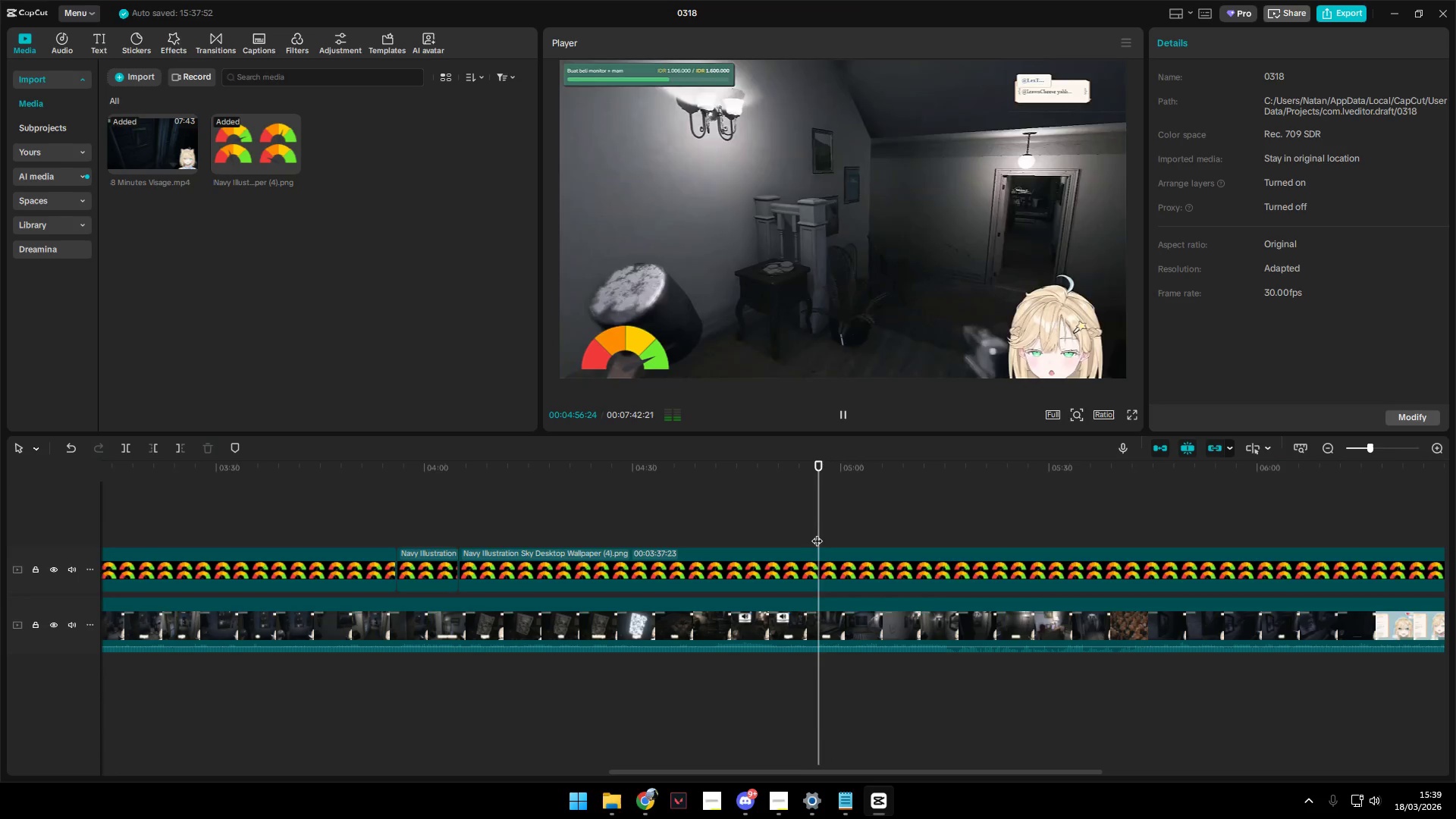 
key(Space)
 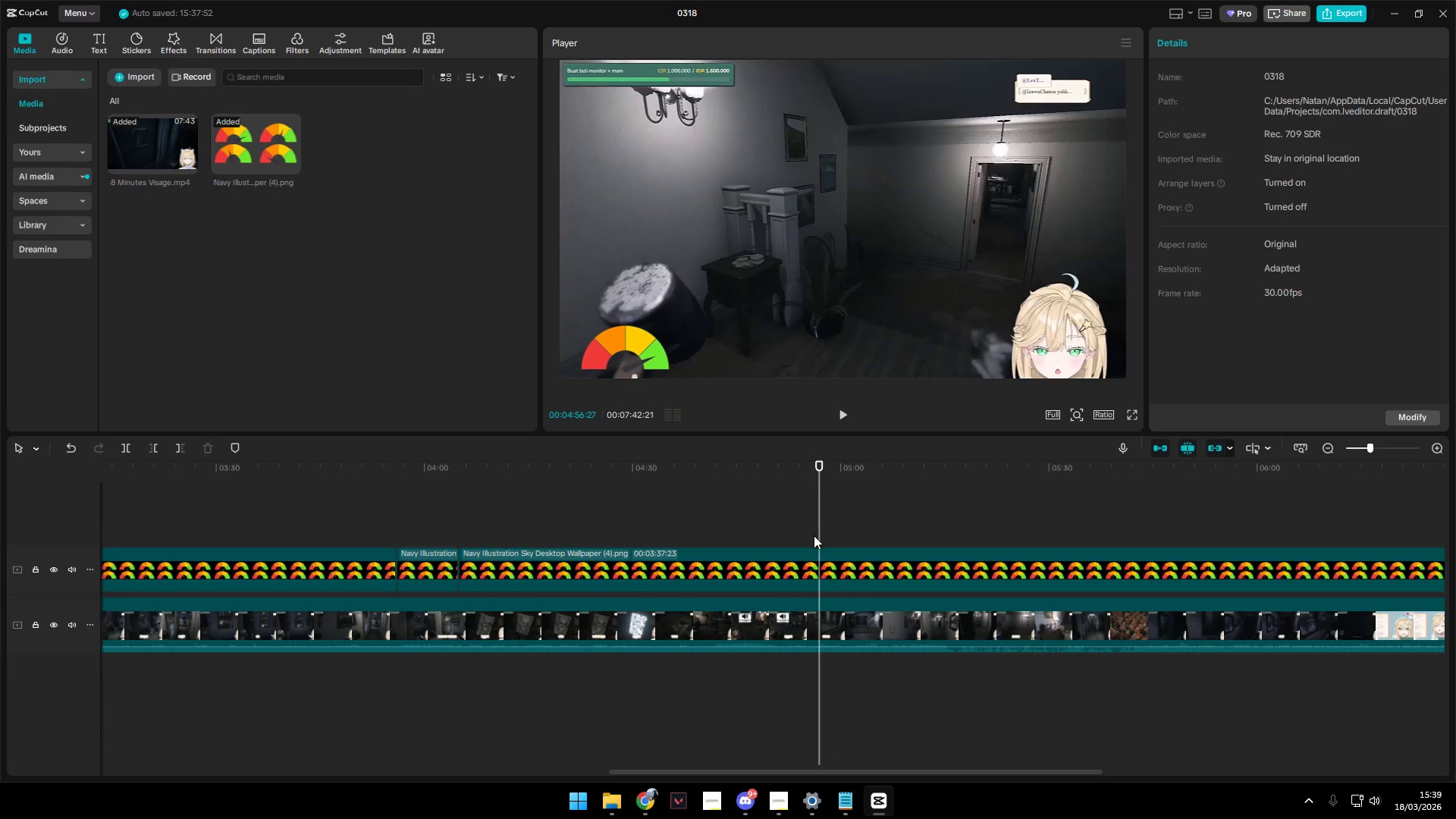 
left_click([832, 561])
 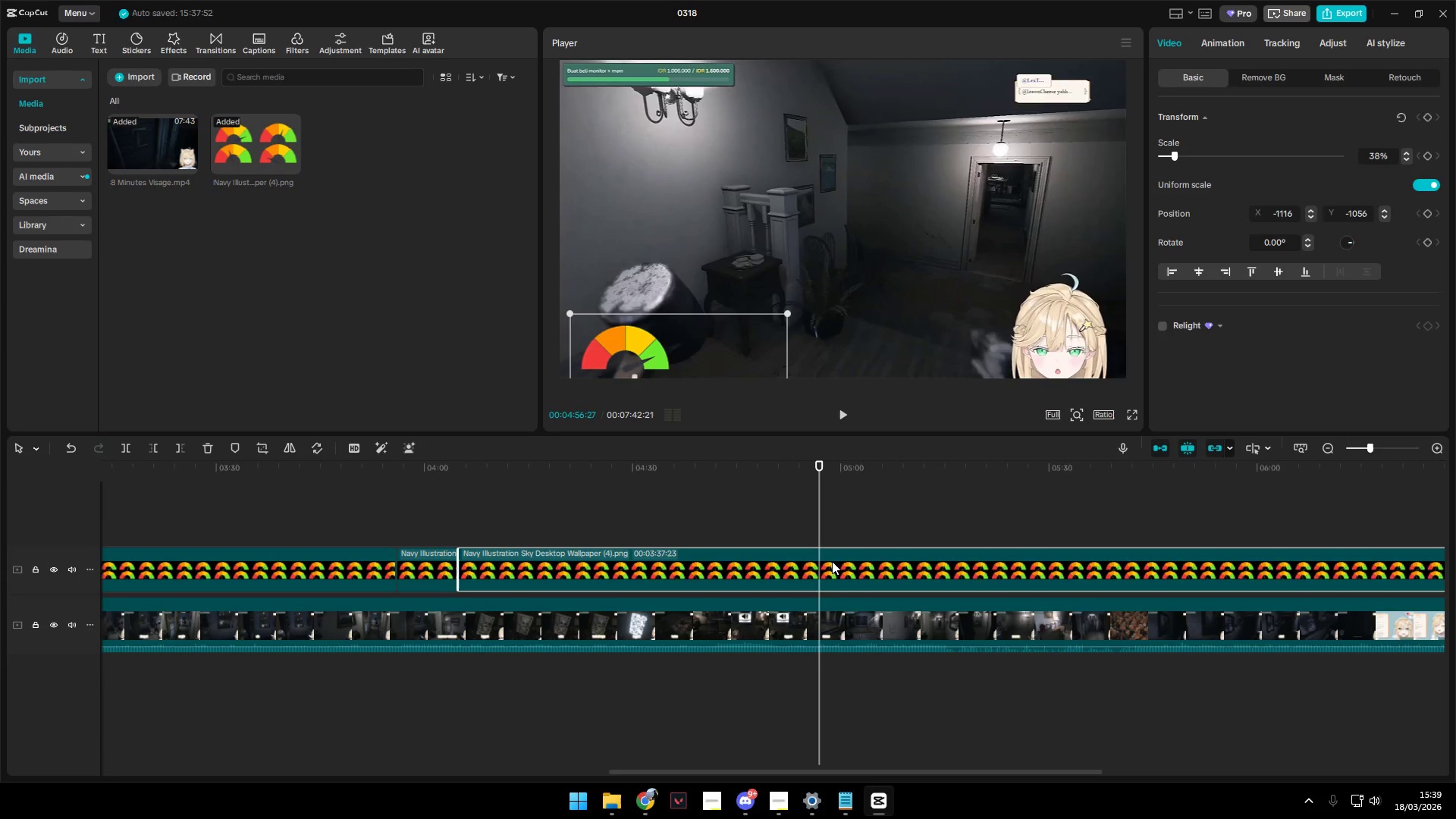 
key(Shift+E)
 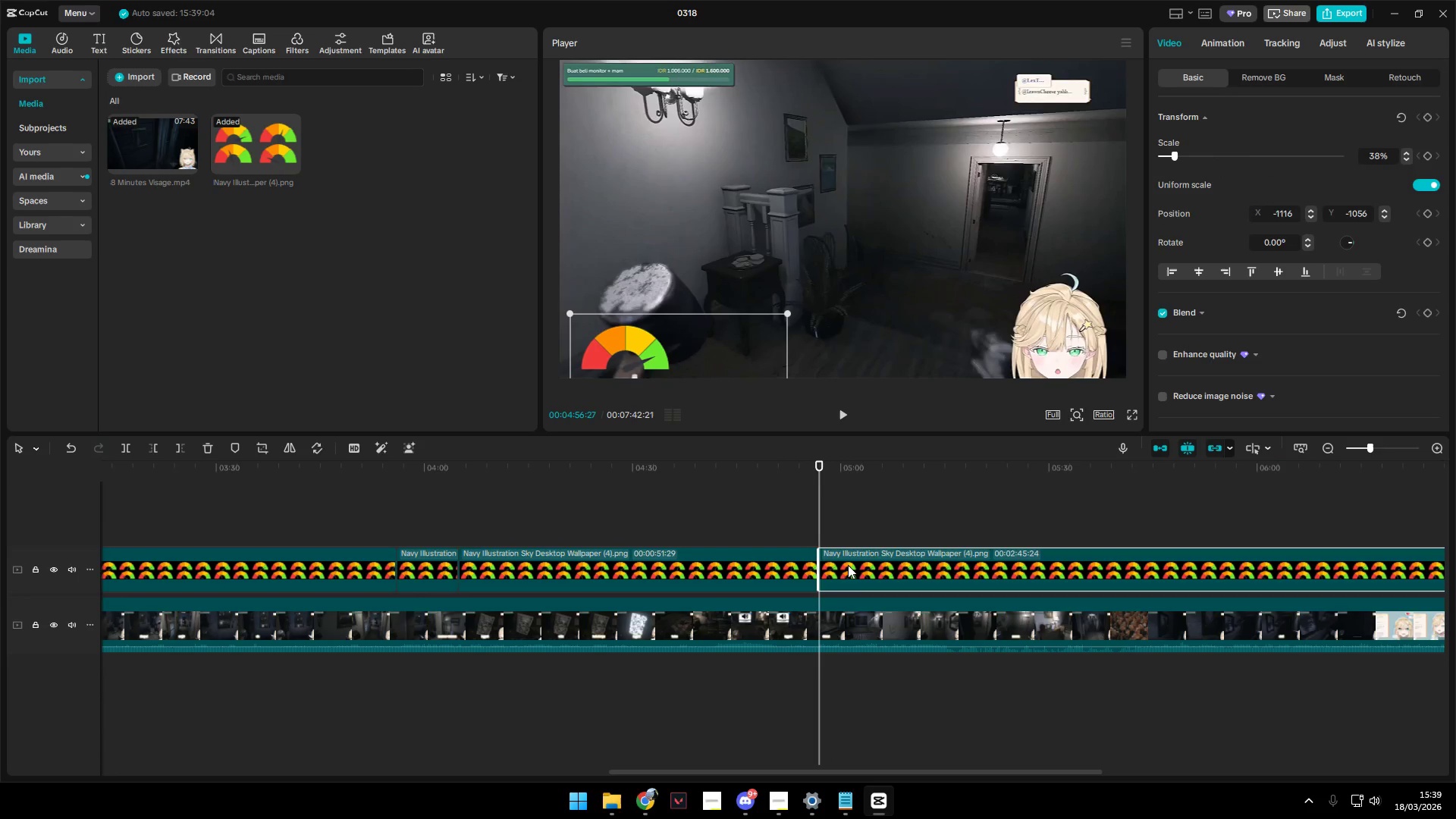 
left_click([848, 565])
 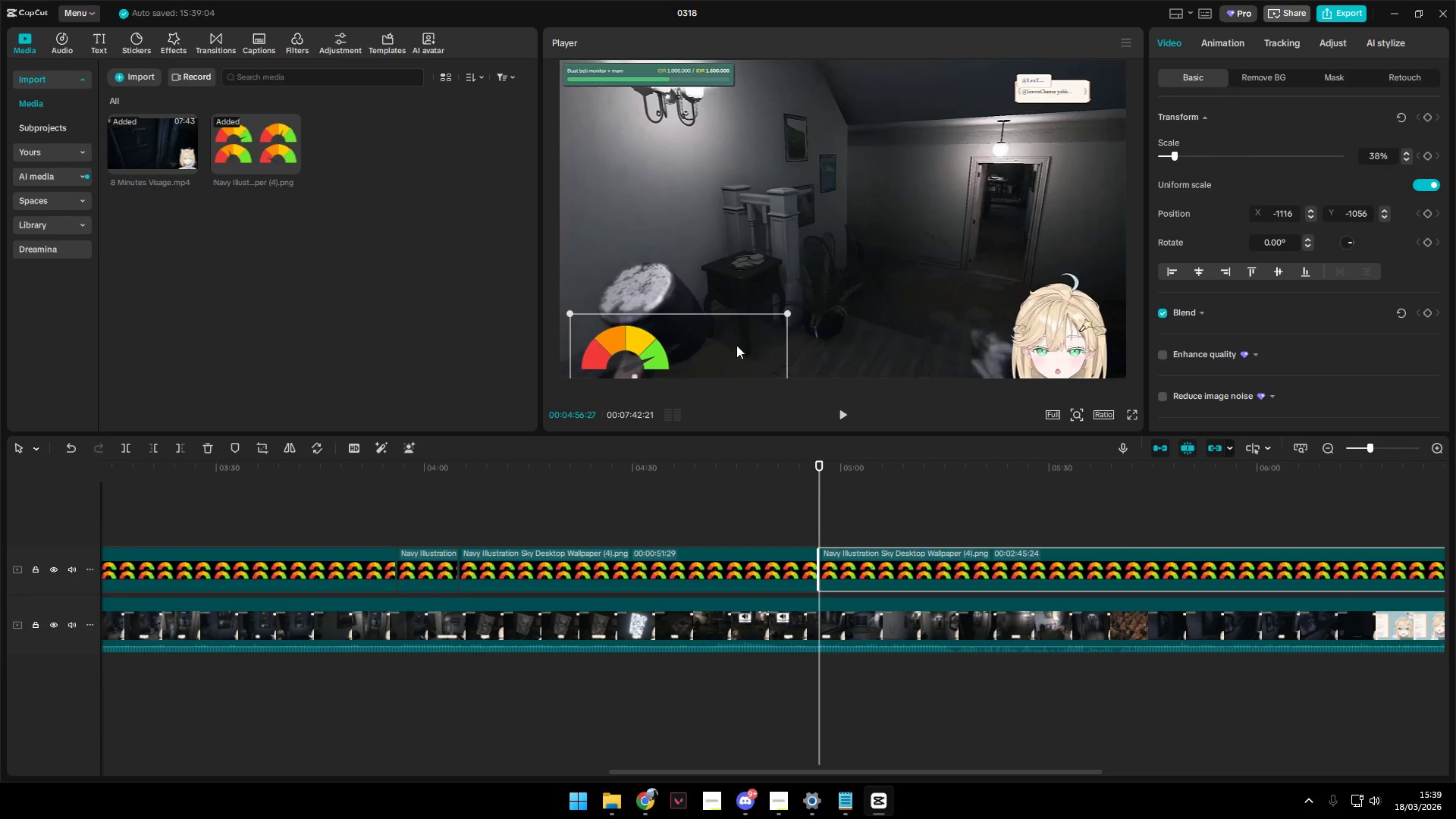 
left_click_drag(start_coordinate=[736, 345], to_coordinate=[767, 223])
 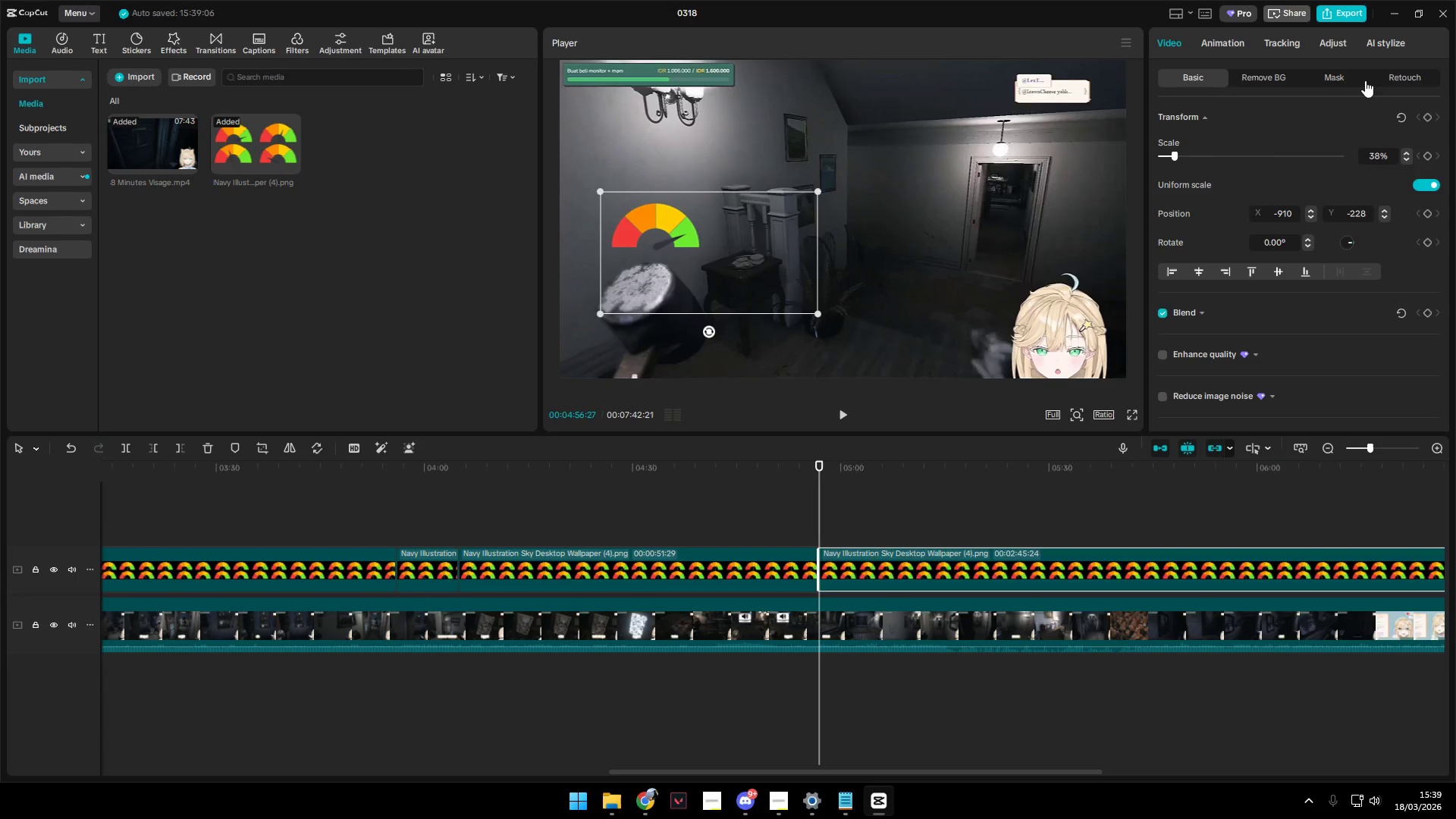 
left_click([1335, 77])
 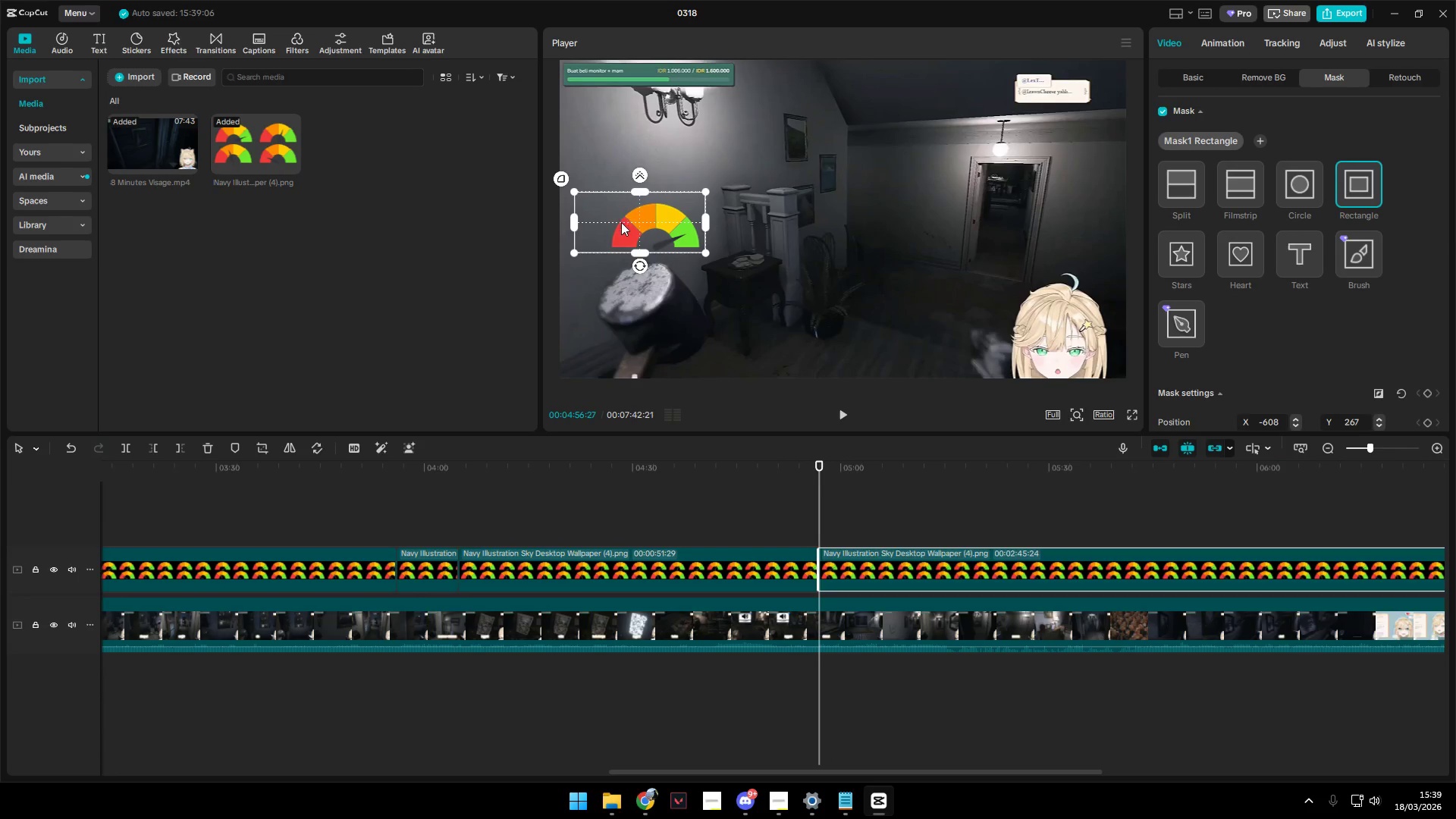 
left_click_drag(start_coordinate=[639, 224], to_coordinate=[639, 280])
 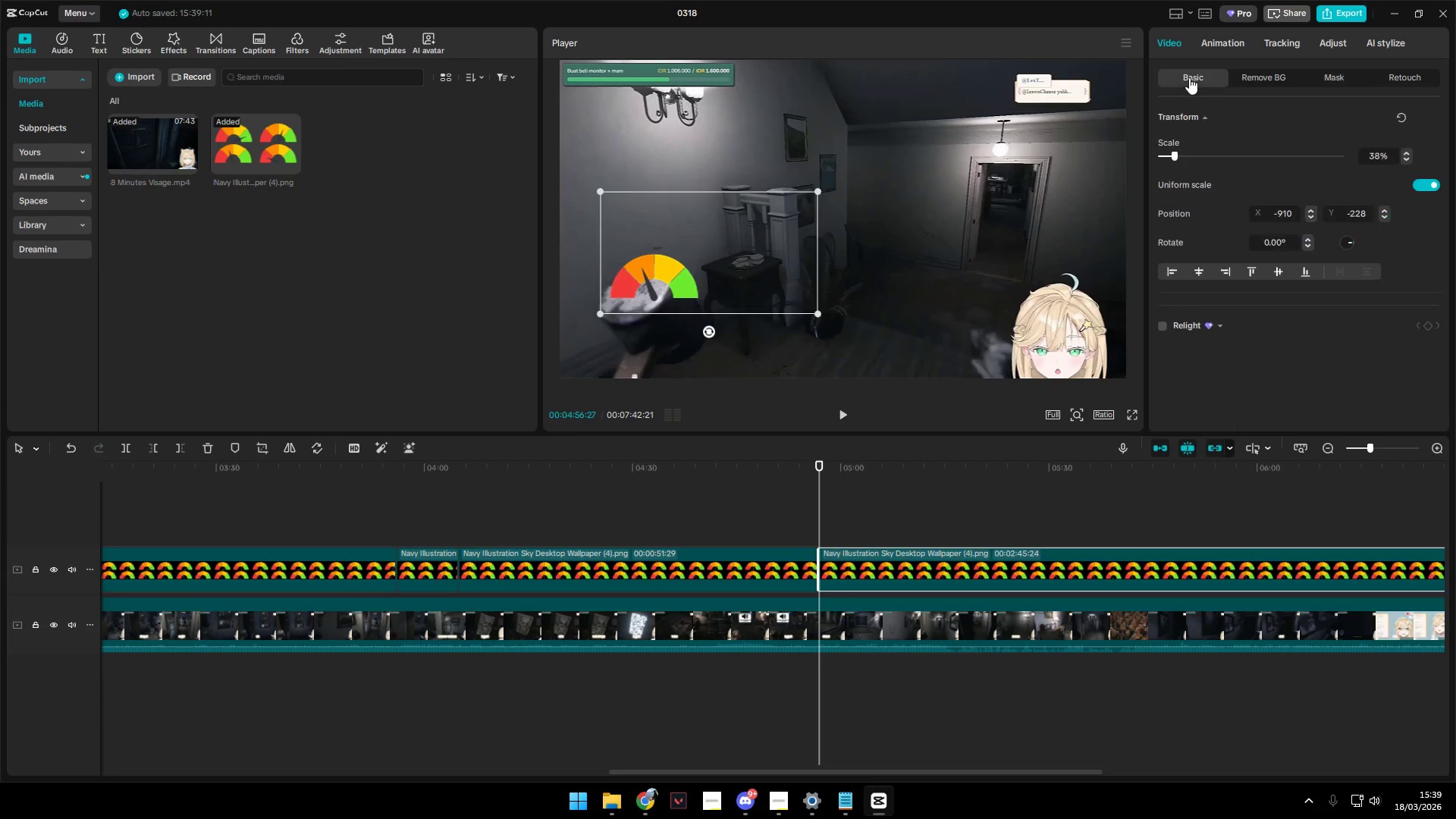 
left_click_drag(start_coordinate=[678, 275], to_coordinate=[648, 344])
 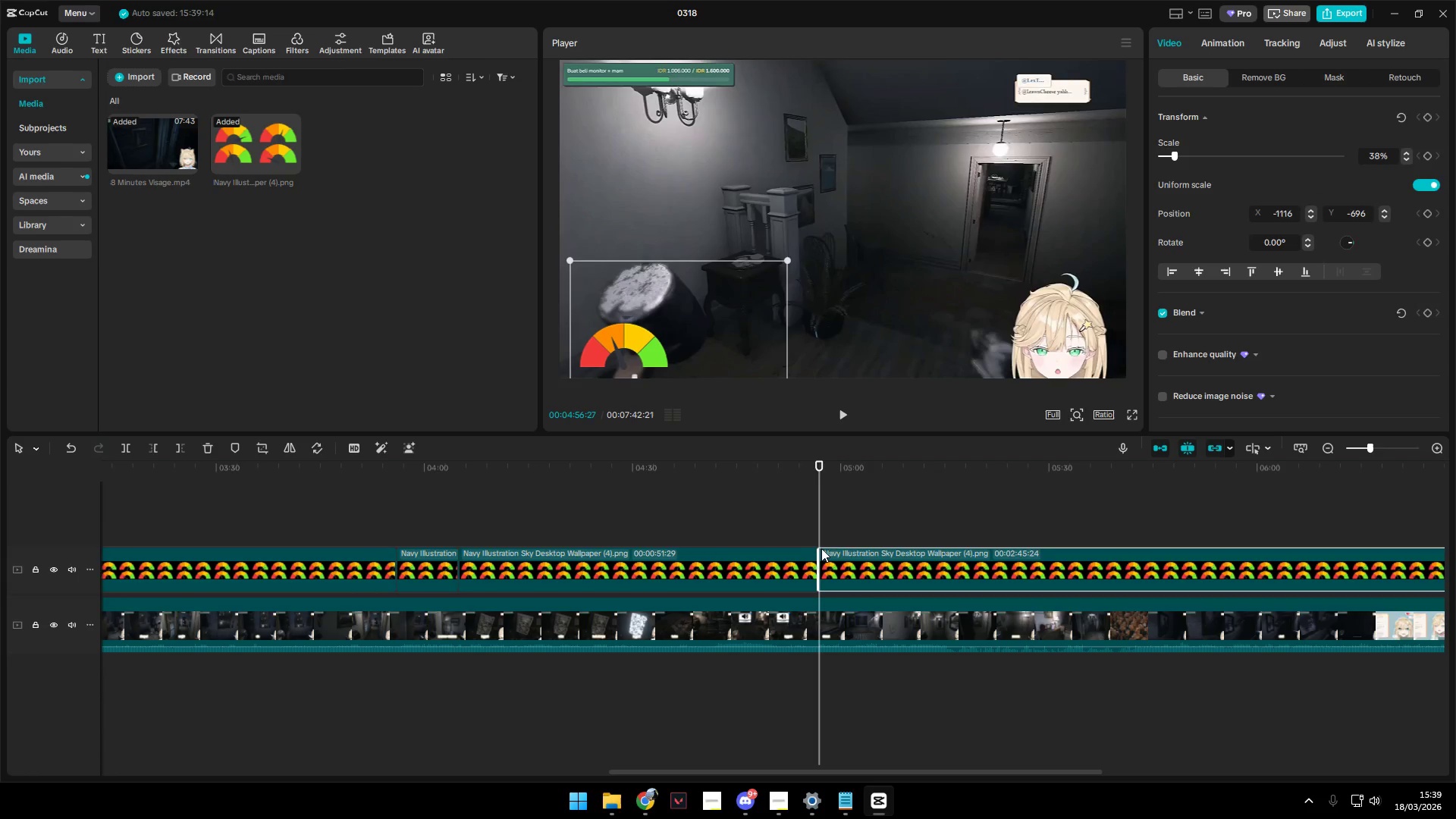 
left_click([811, 533])
 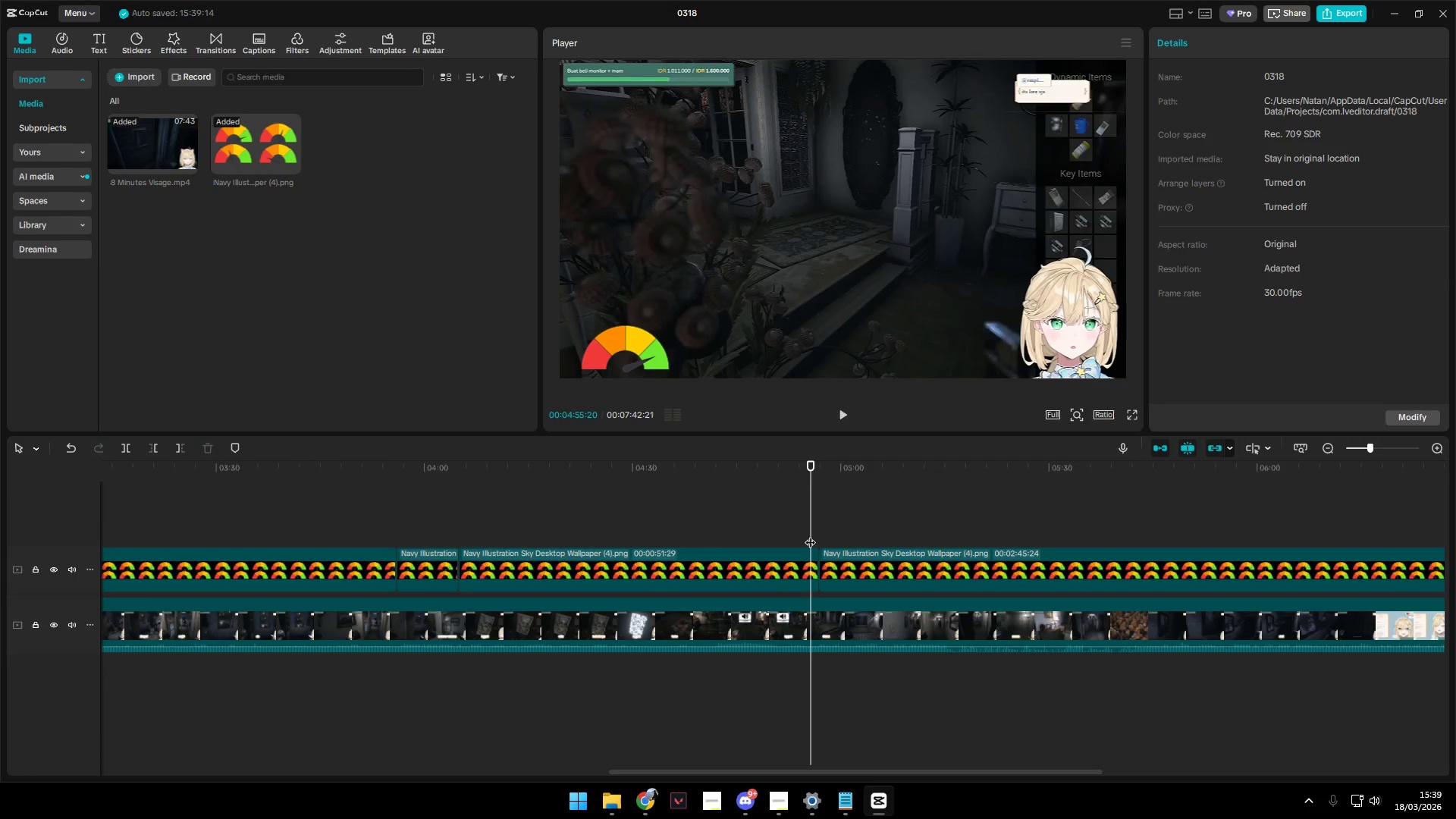 
key(Space)
 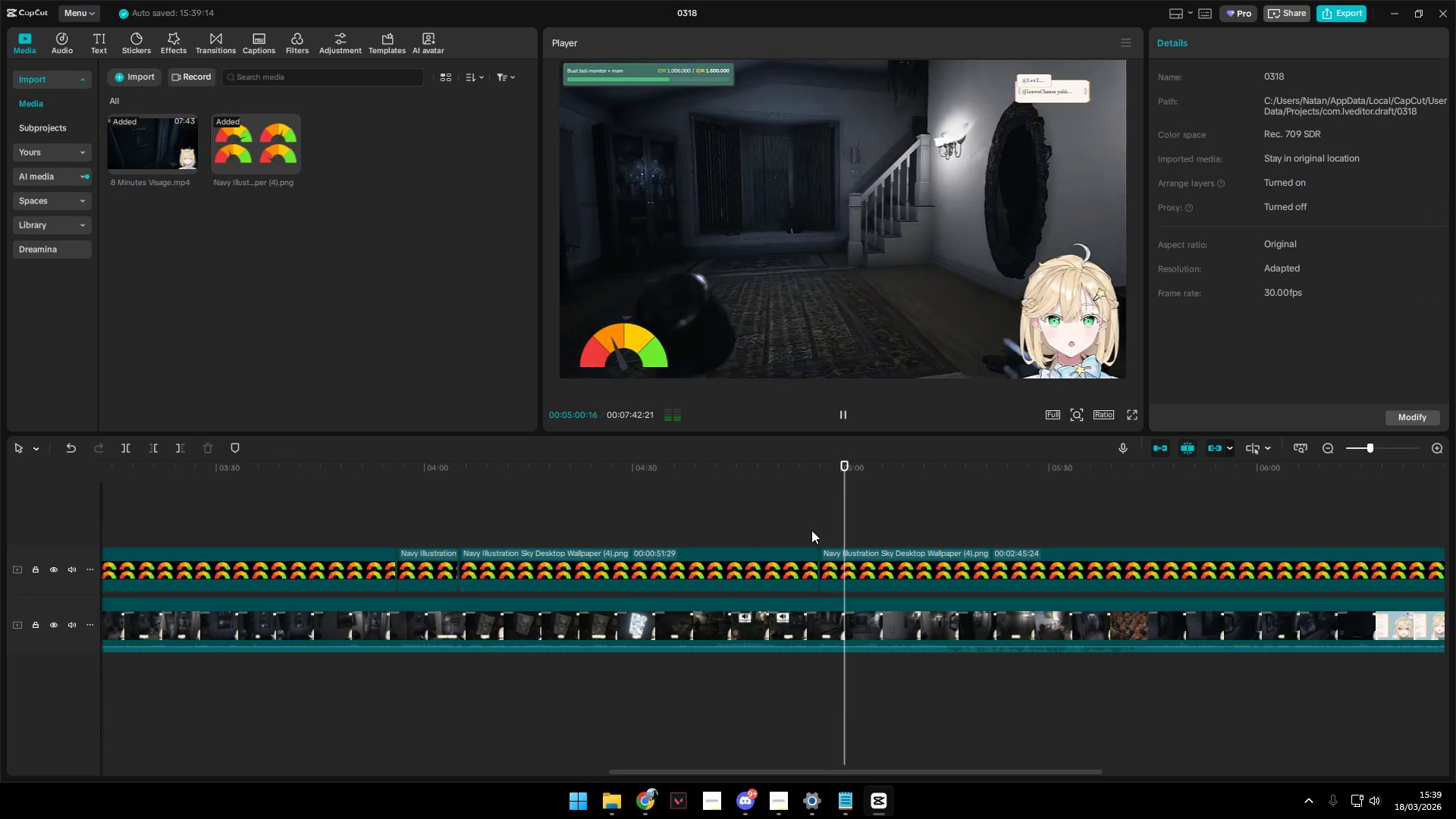 
wait(9.99)
 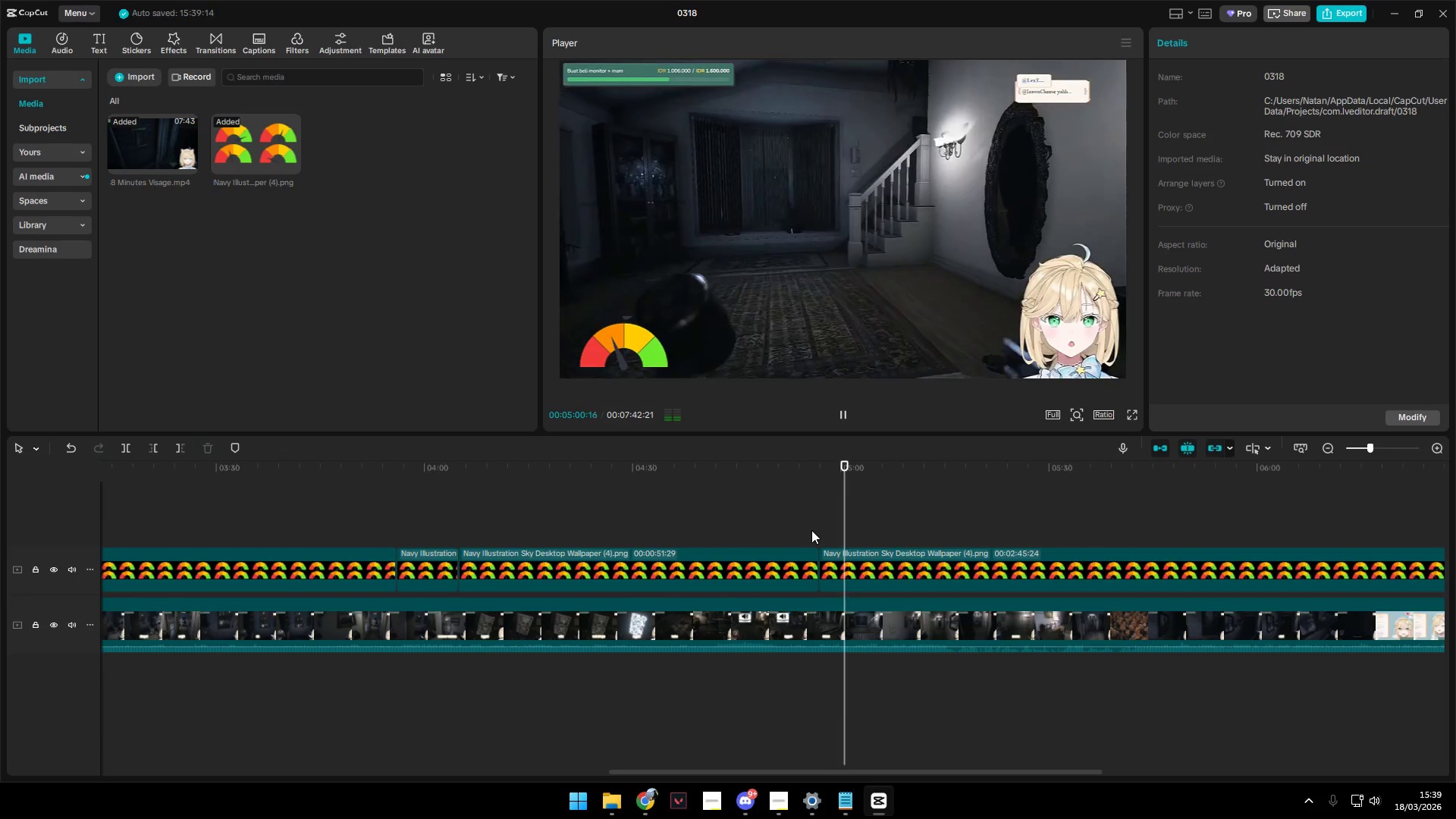 
key(Space)
 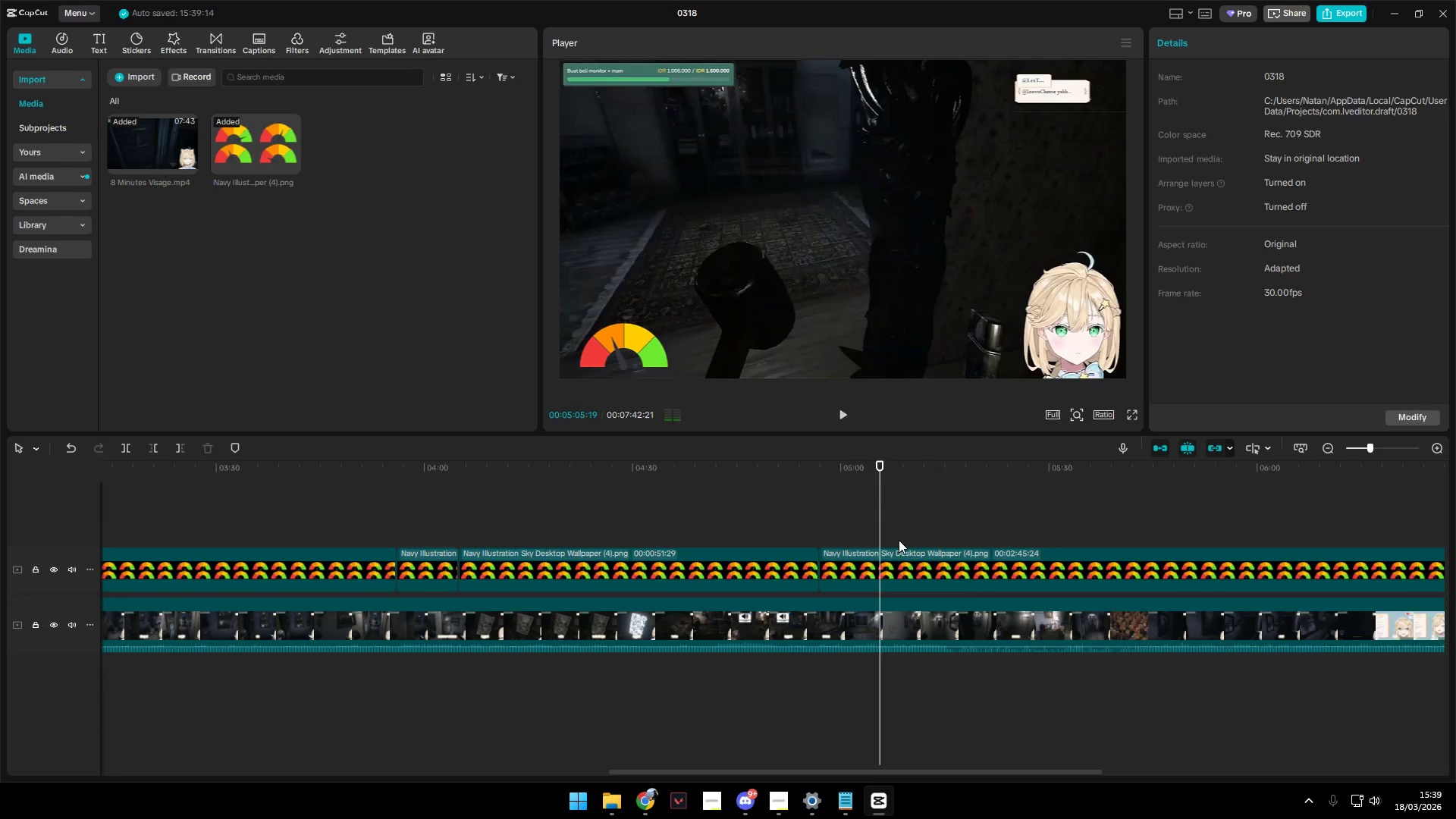 
key(Space)
 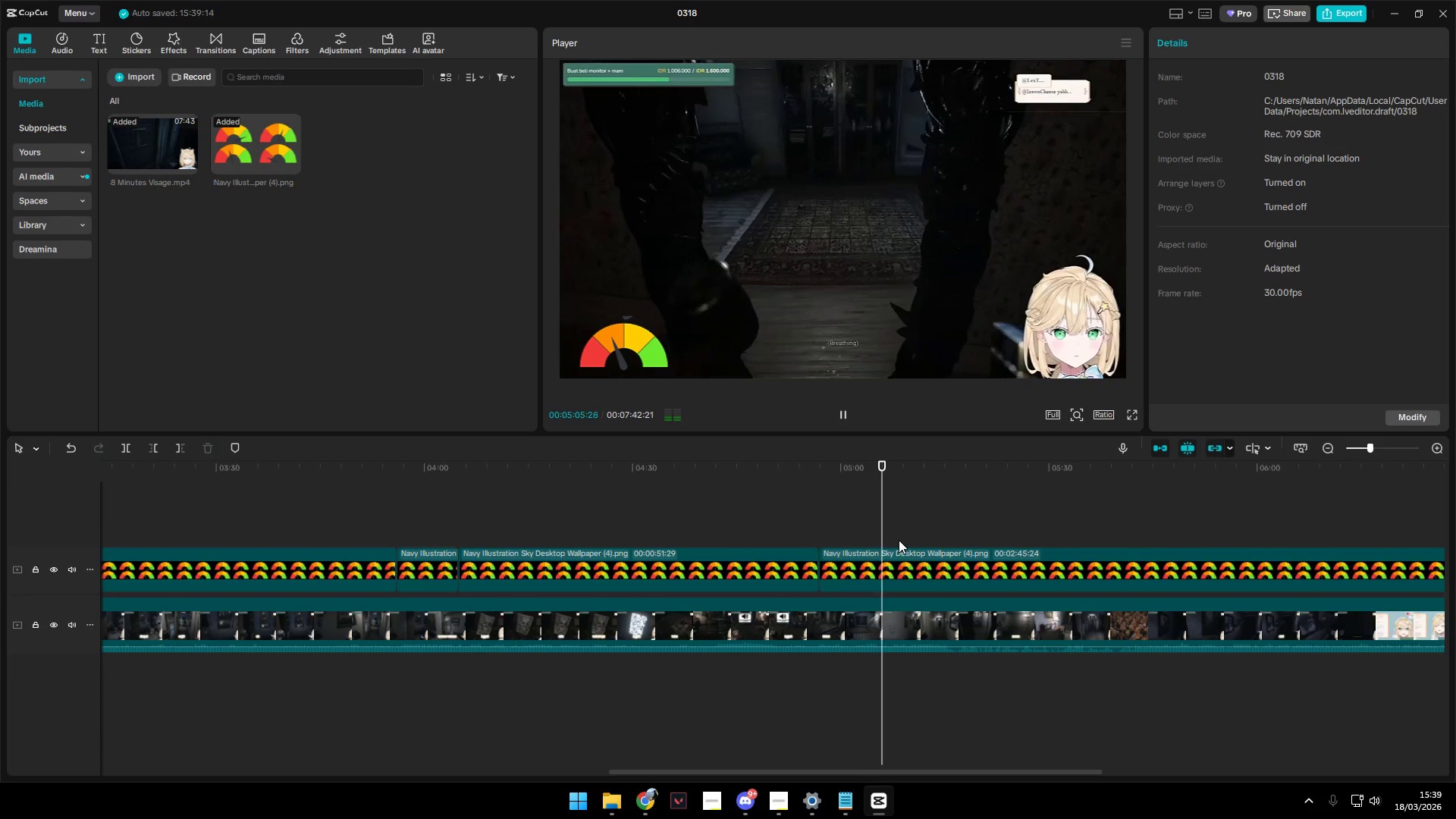 
left_click([899, 540])
 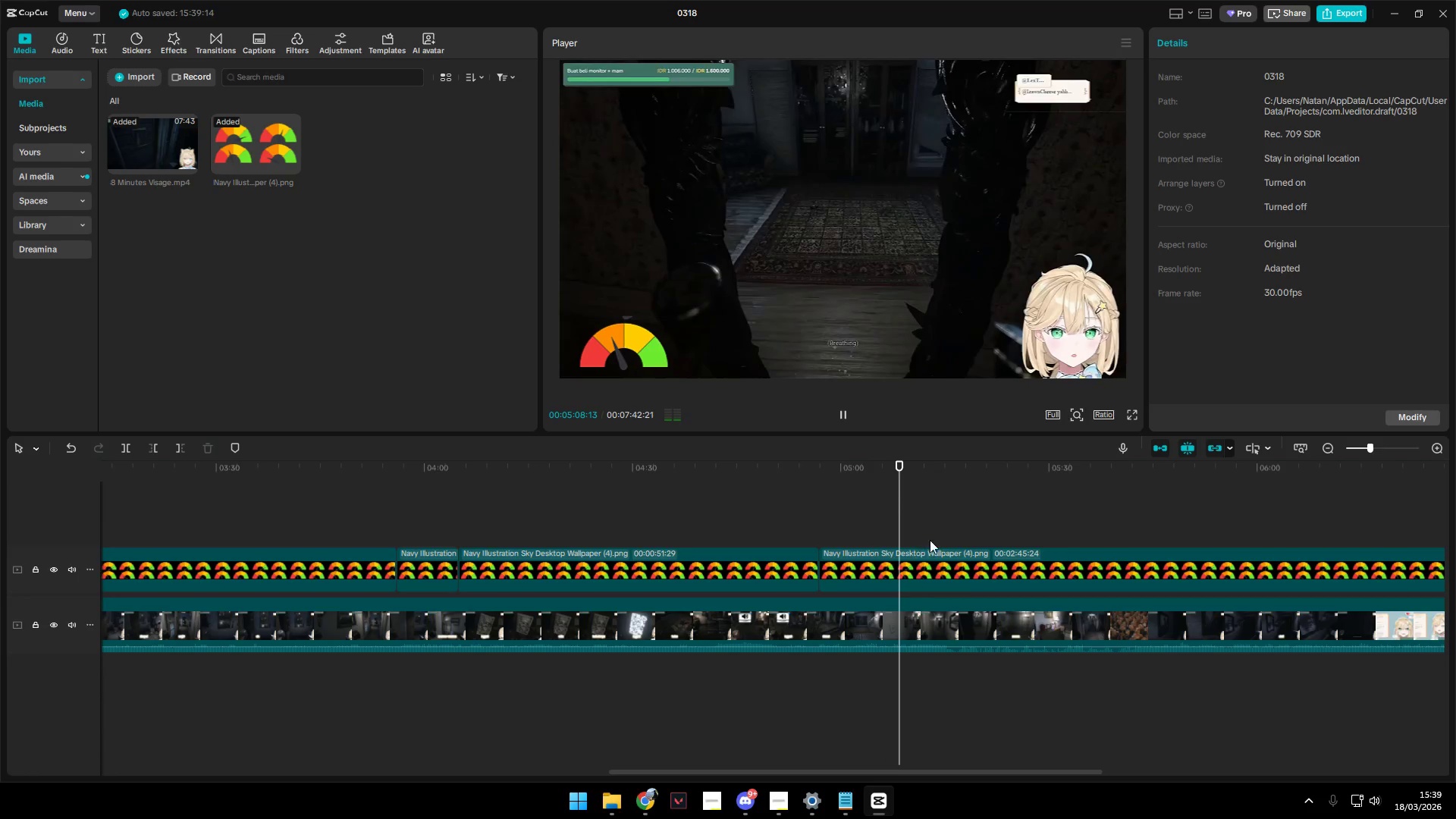 
double_click([933, 539])
 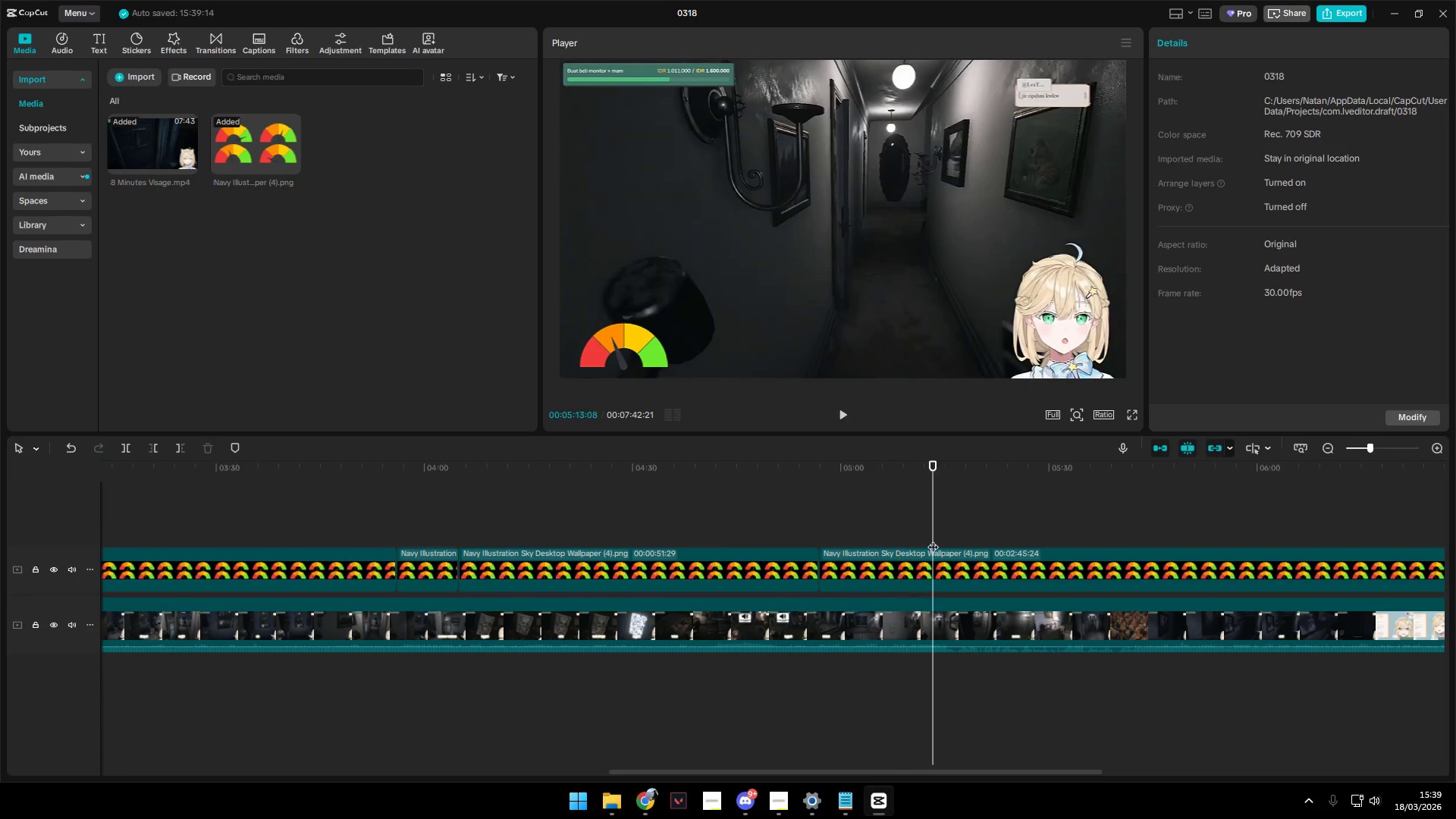 
key(Space)
 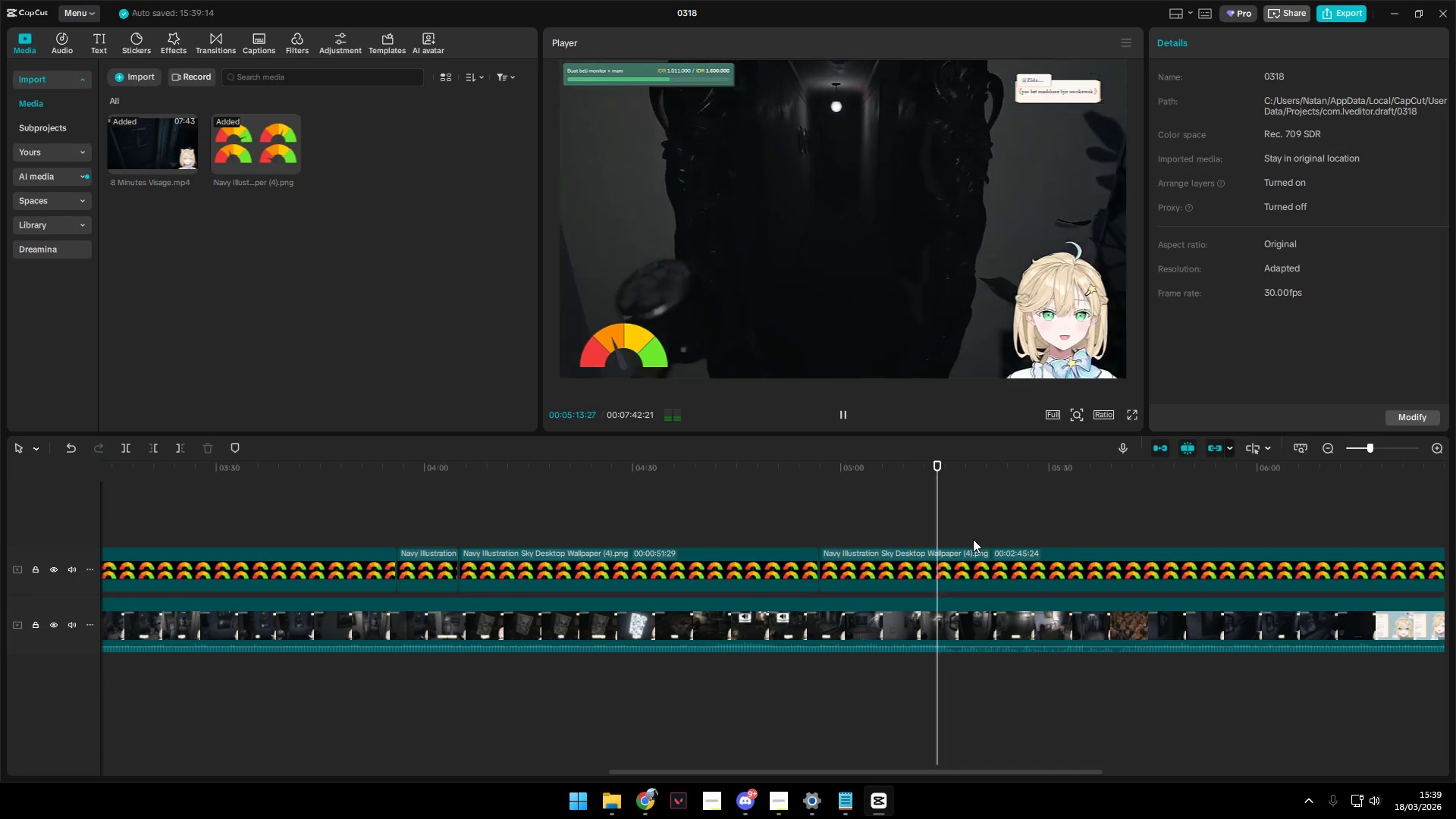 
left_click([973, 539])
 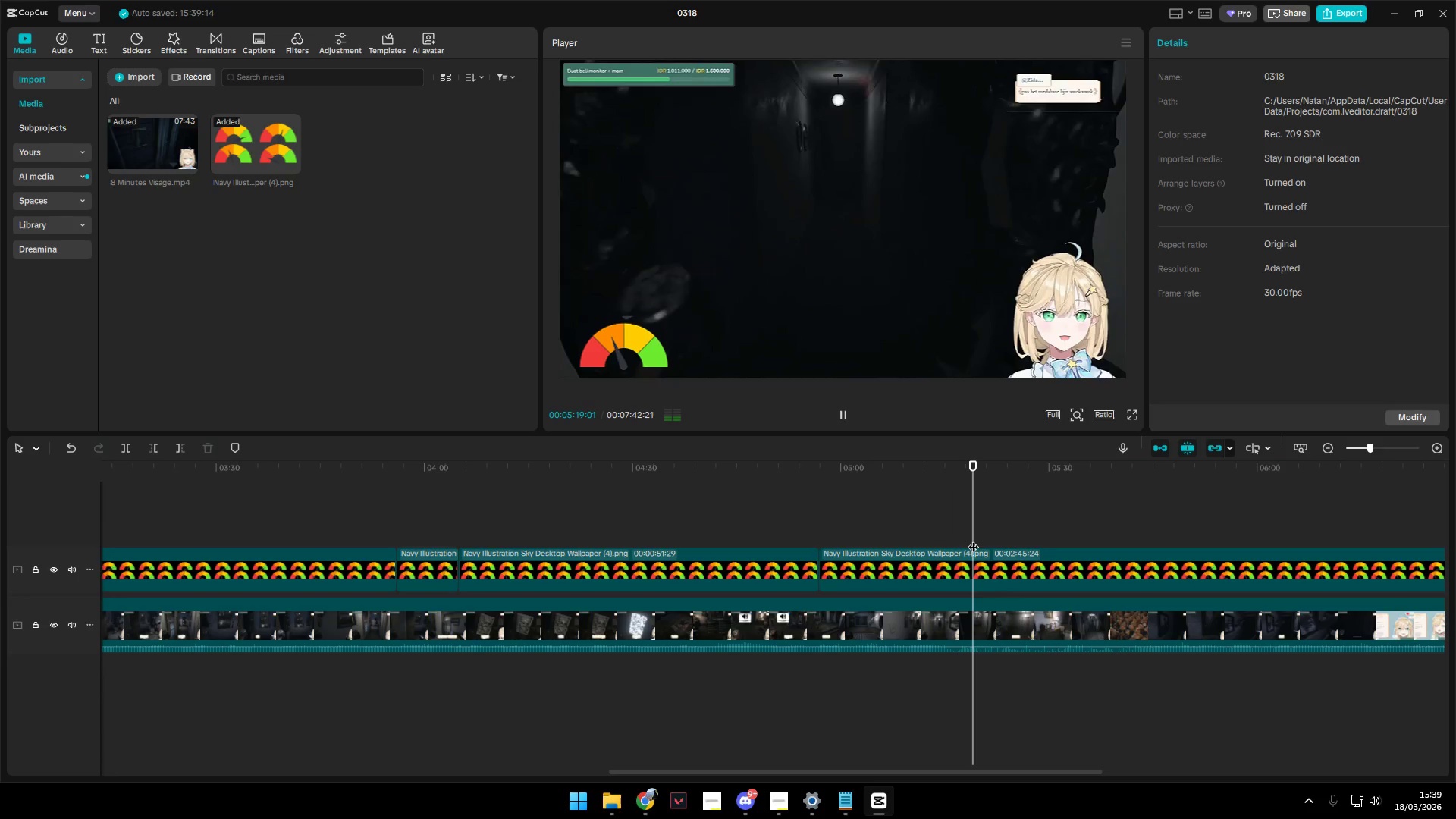 
key(Space)
 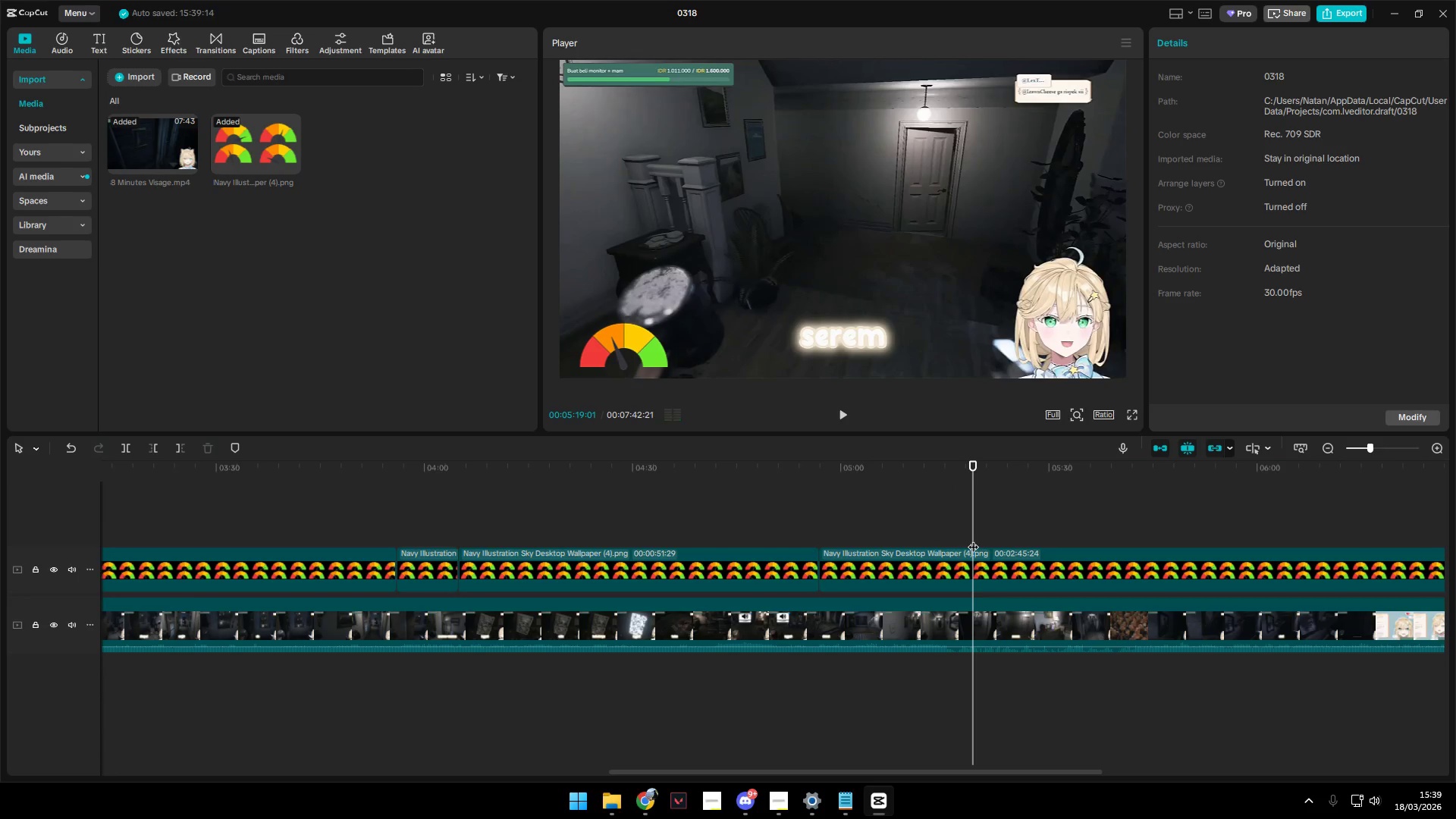 
key(Space)
 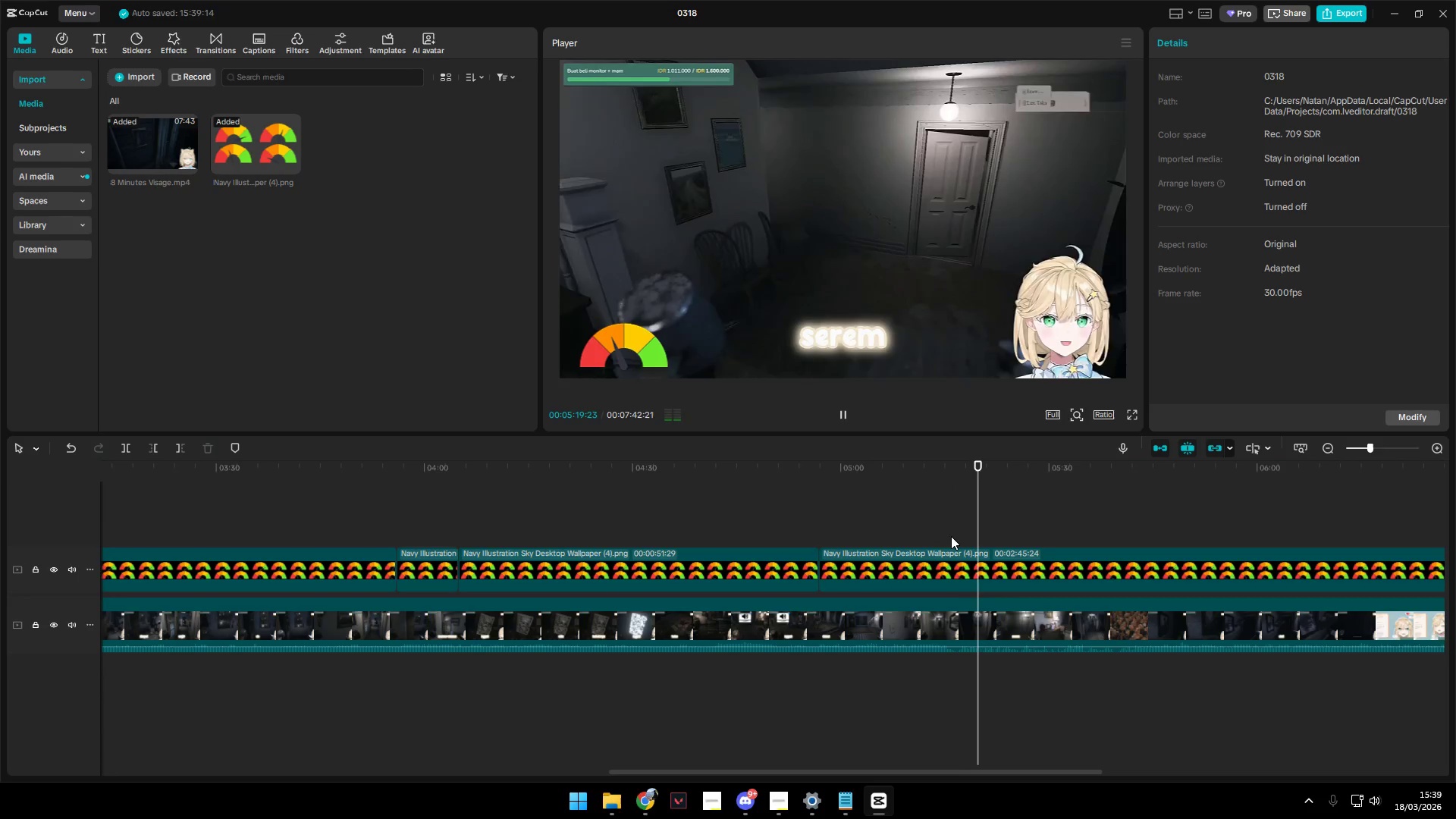 
left_click([952, 536])
 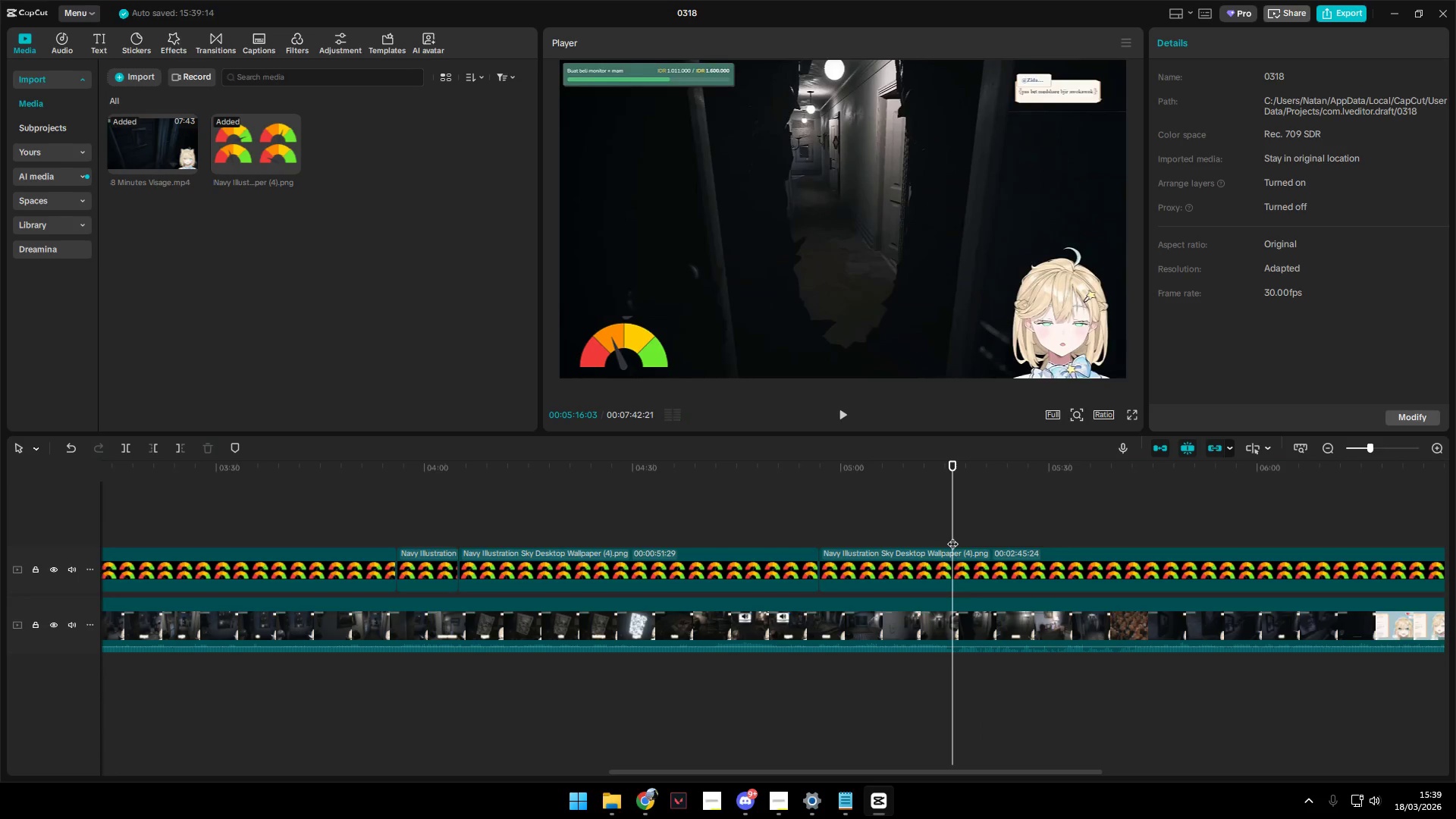 
key(Space)
 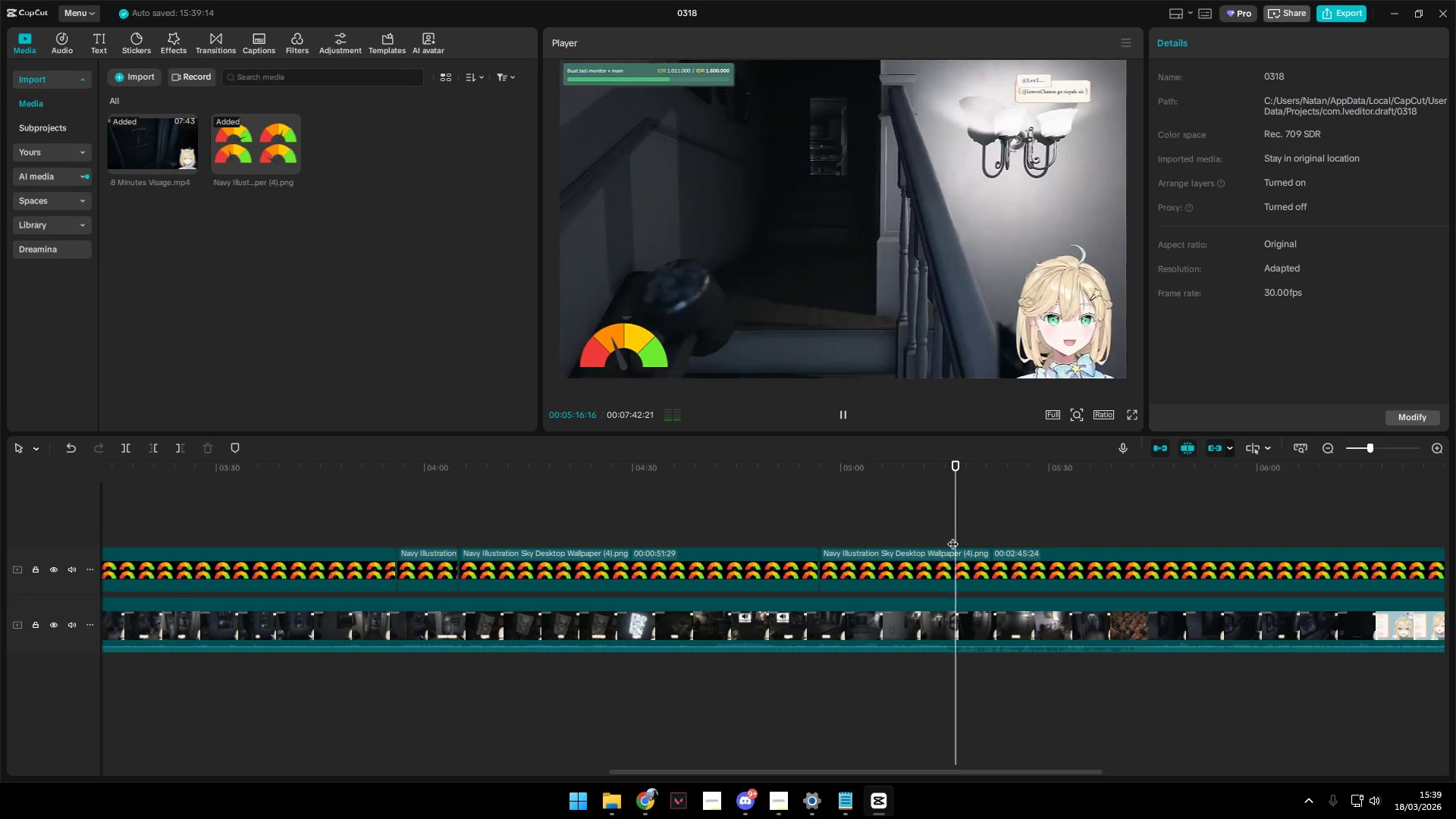 
key(Space)
 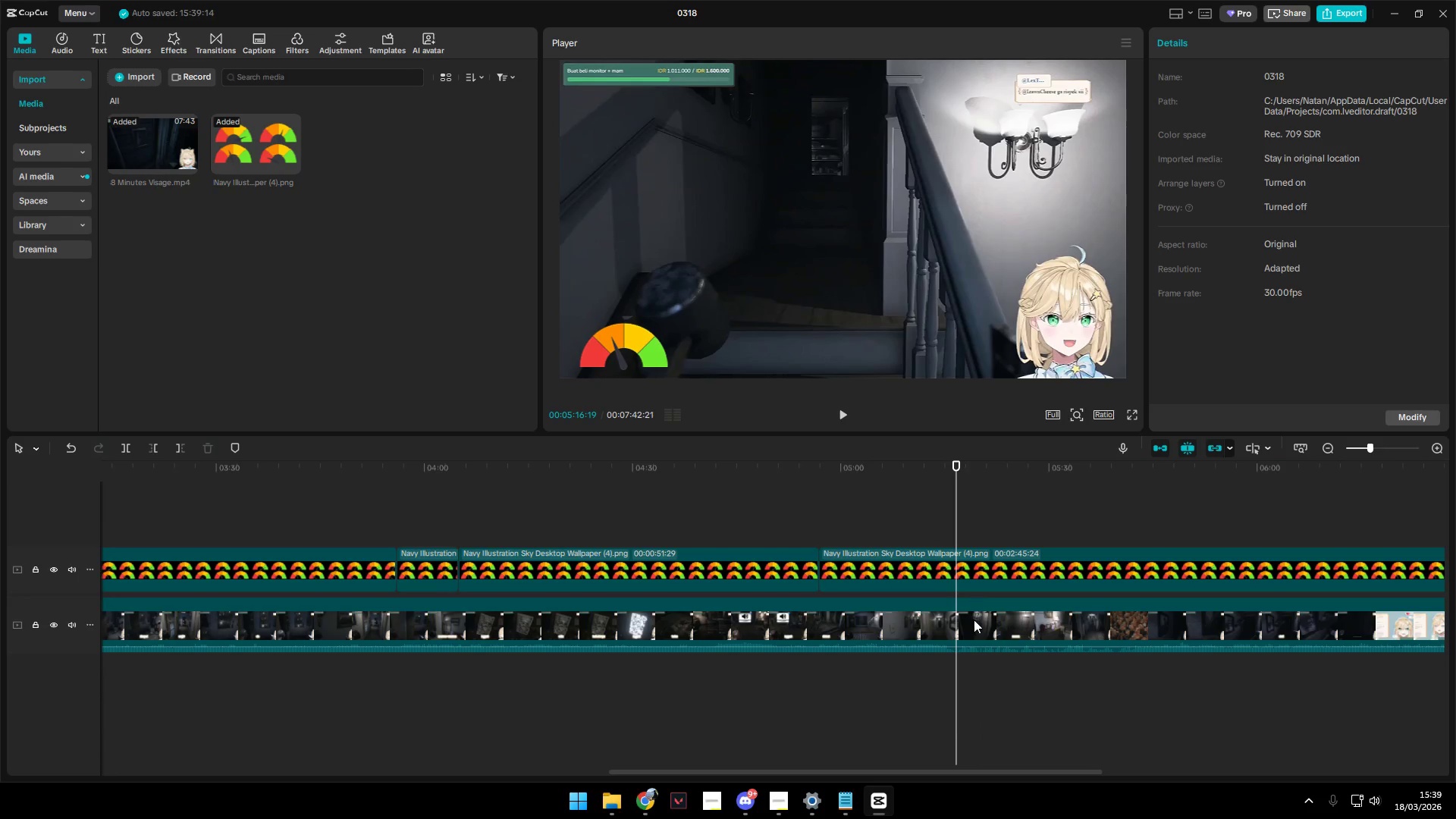 
left_click([974, 620])
 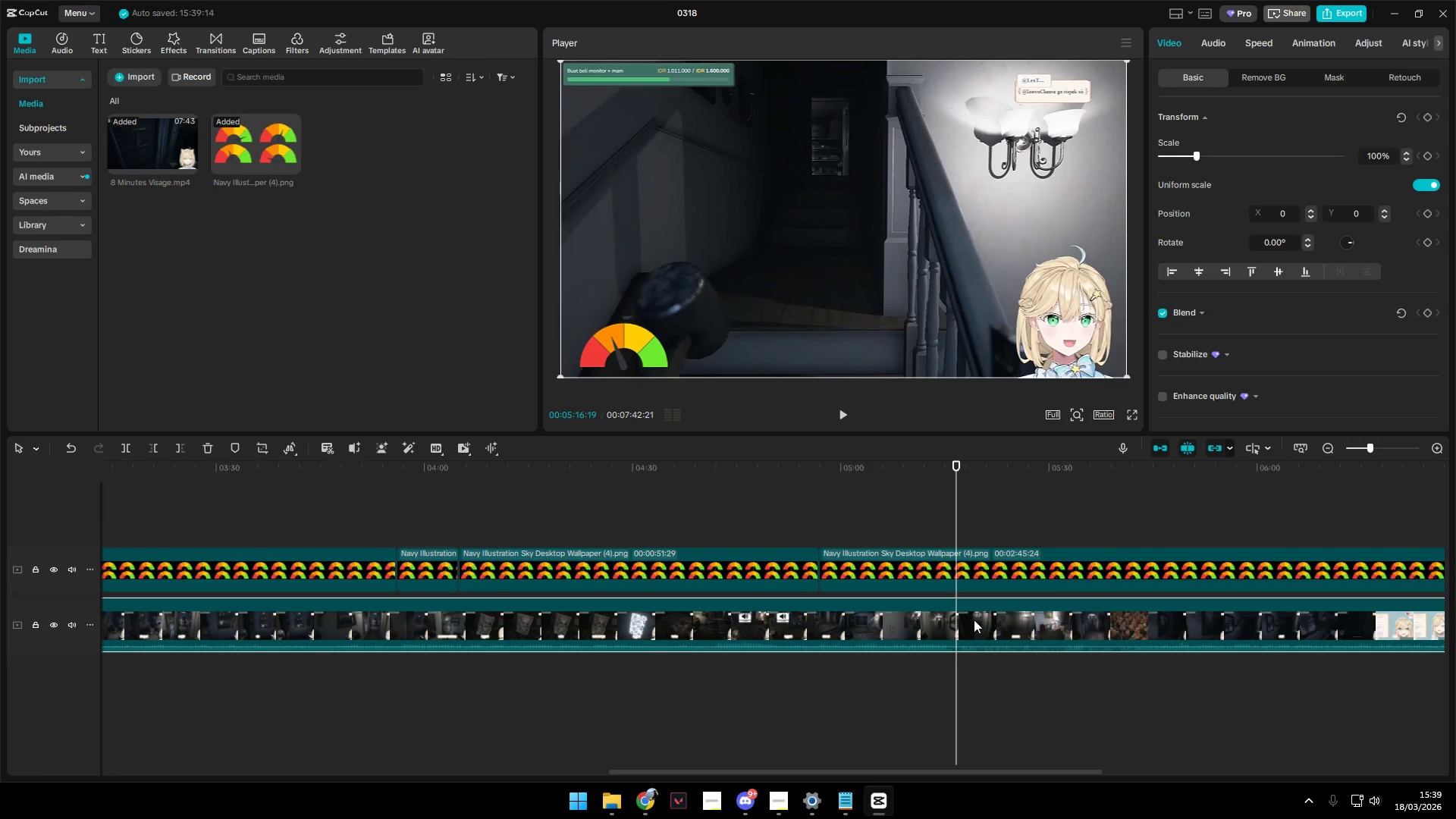 
left_click([975, 579])
 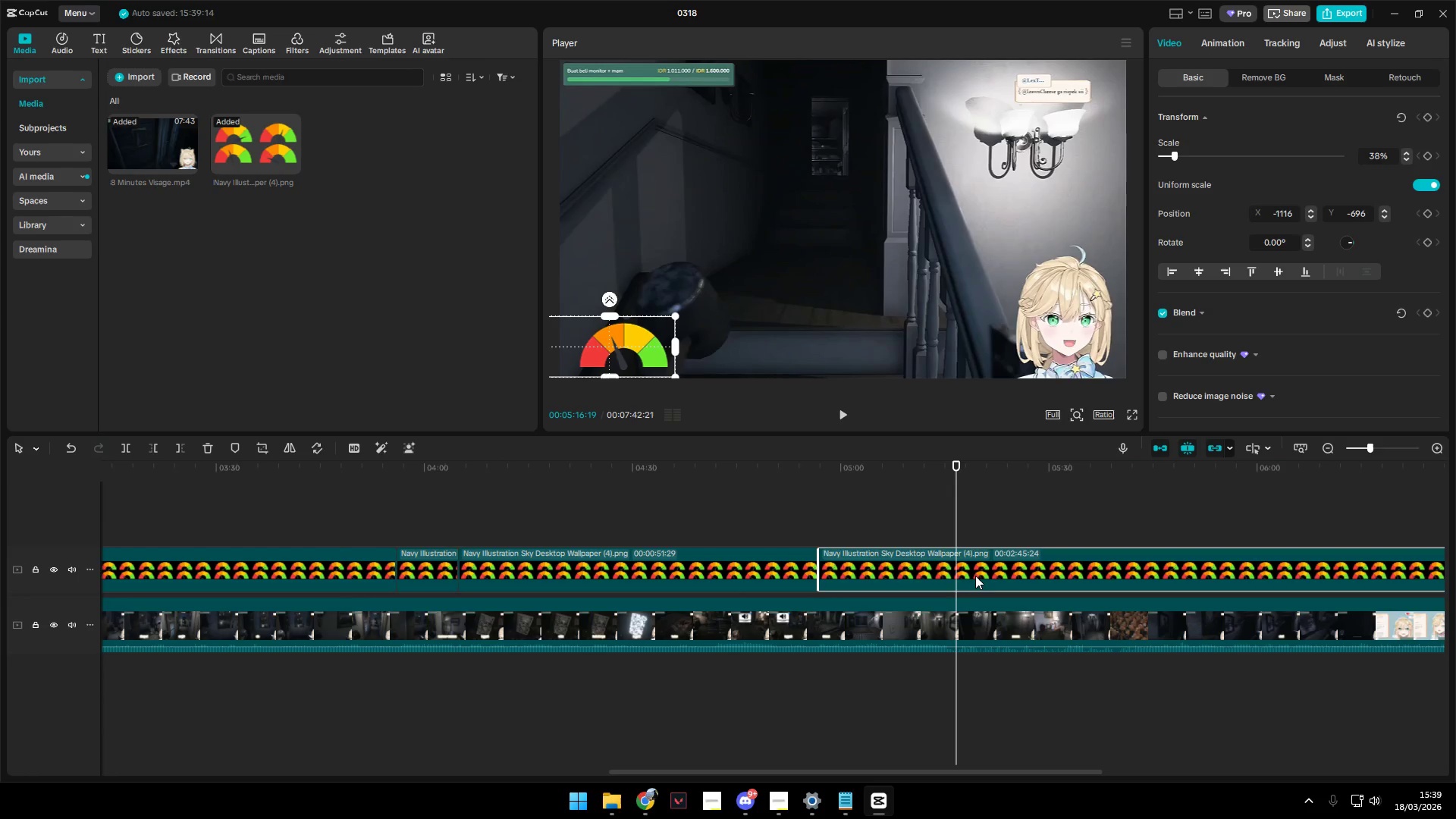 
key(Shift+E)
 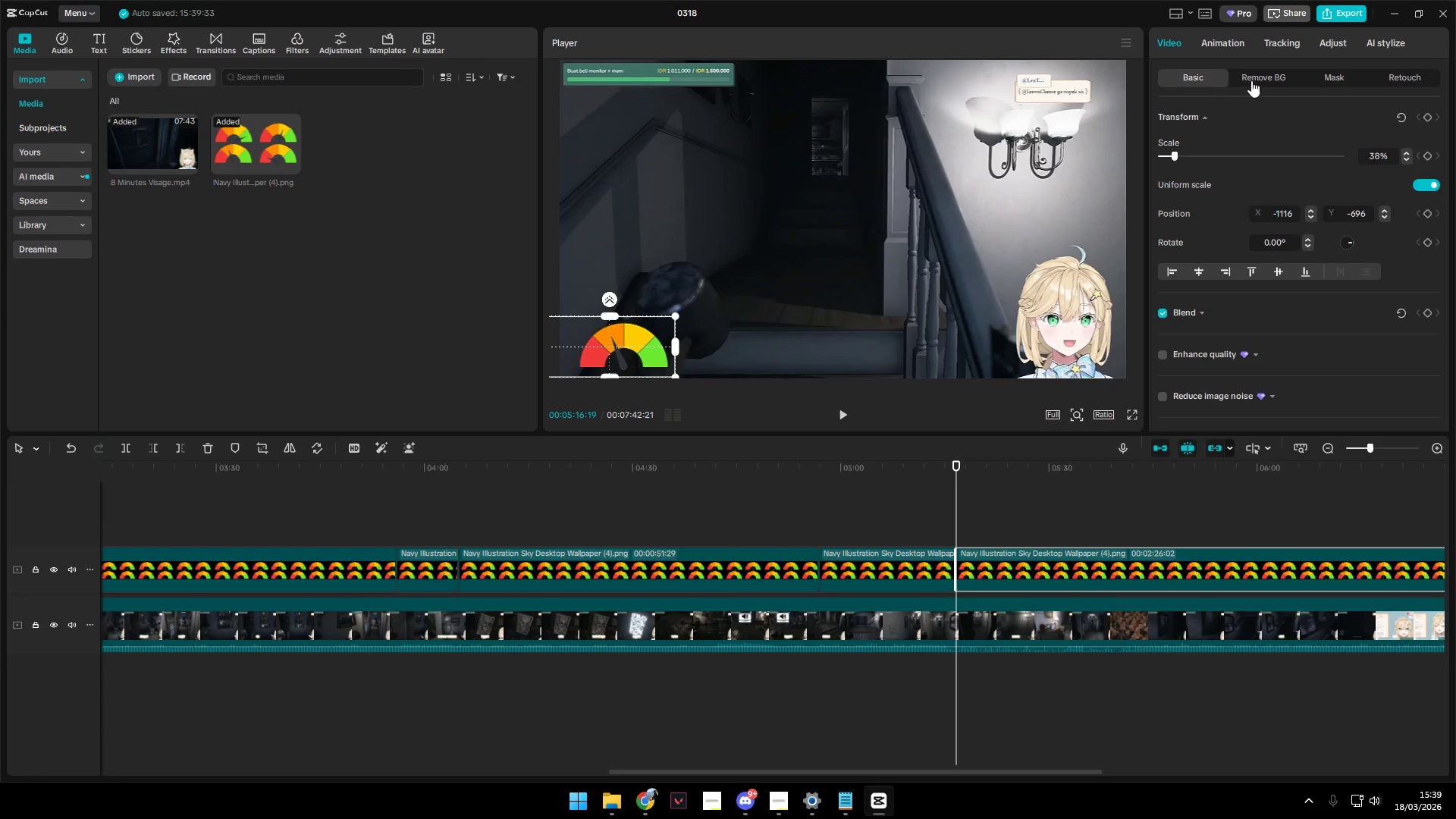 
double_click([1201, 76])
 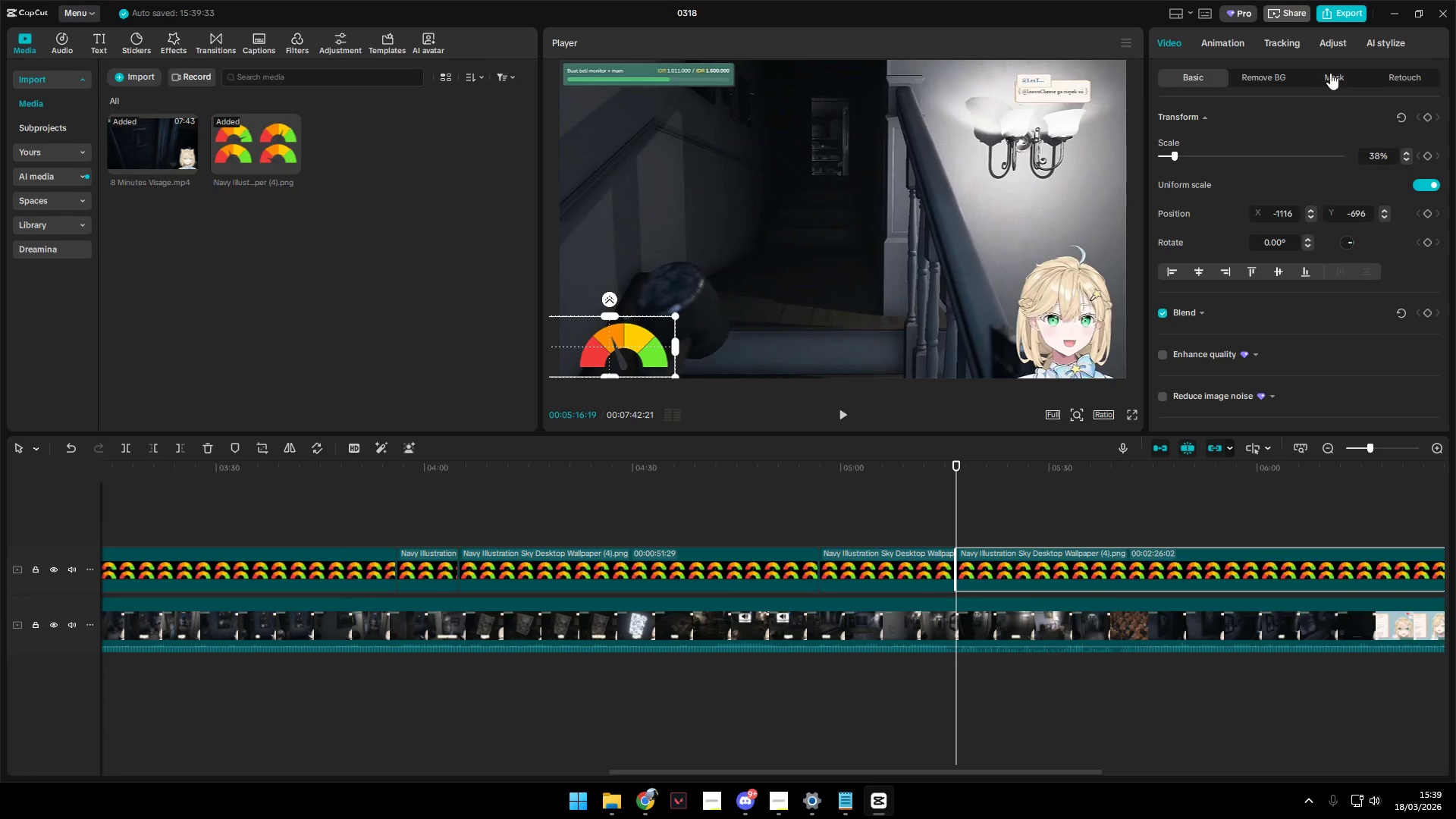 
triple_click([1332, 73])
 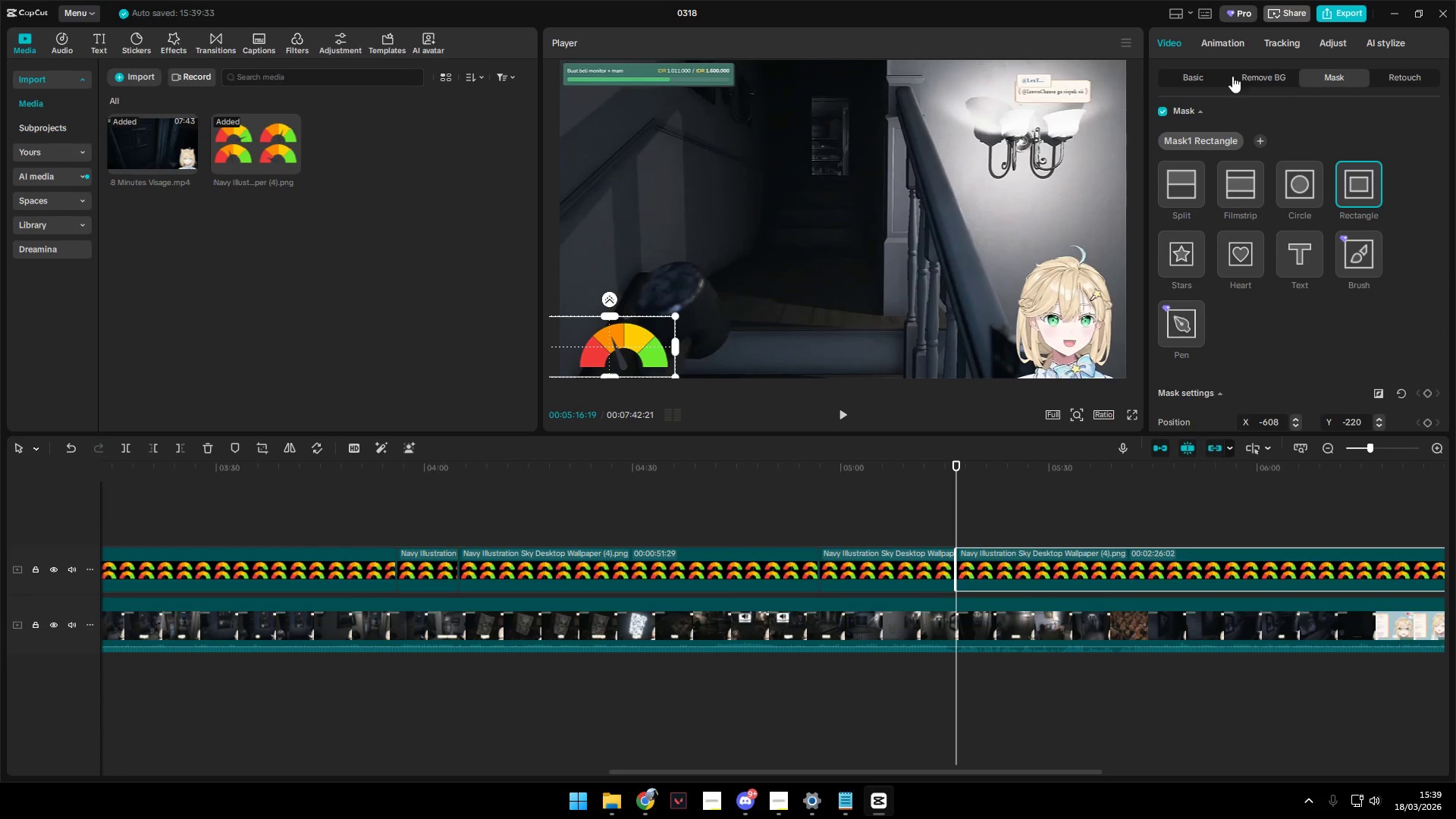 
triple_click([1181, 77])
 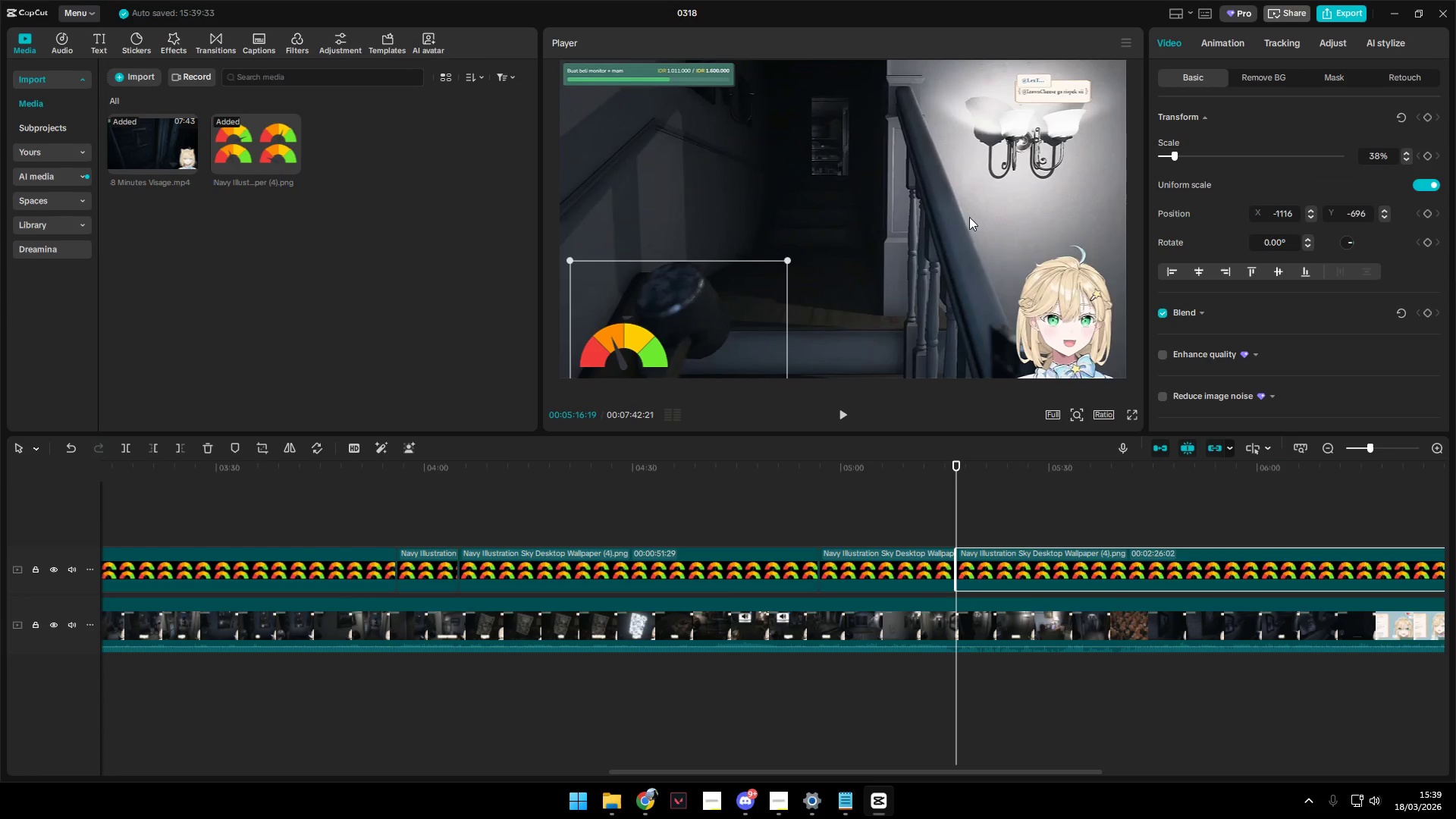 
left_click_drag(start_coordinate=[703, 333], to_coordinate=[787, 268])
 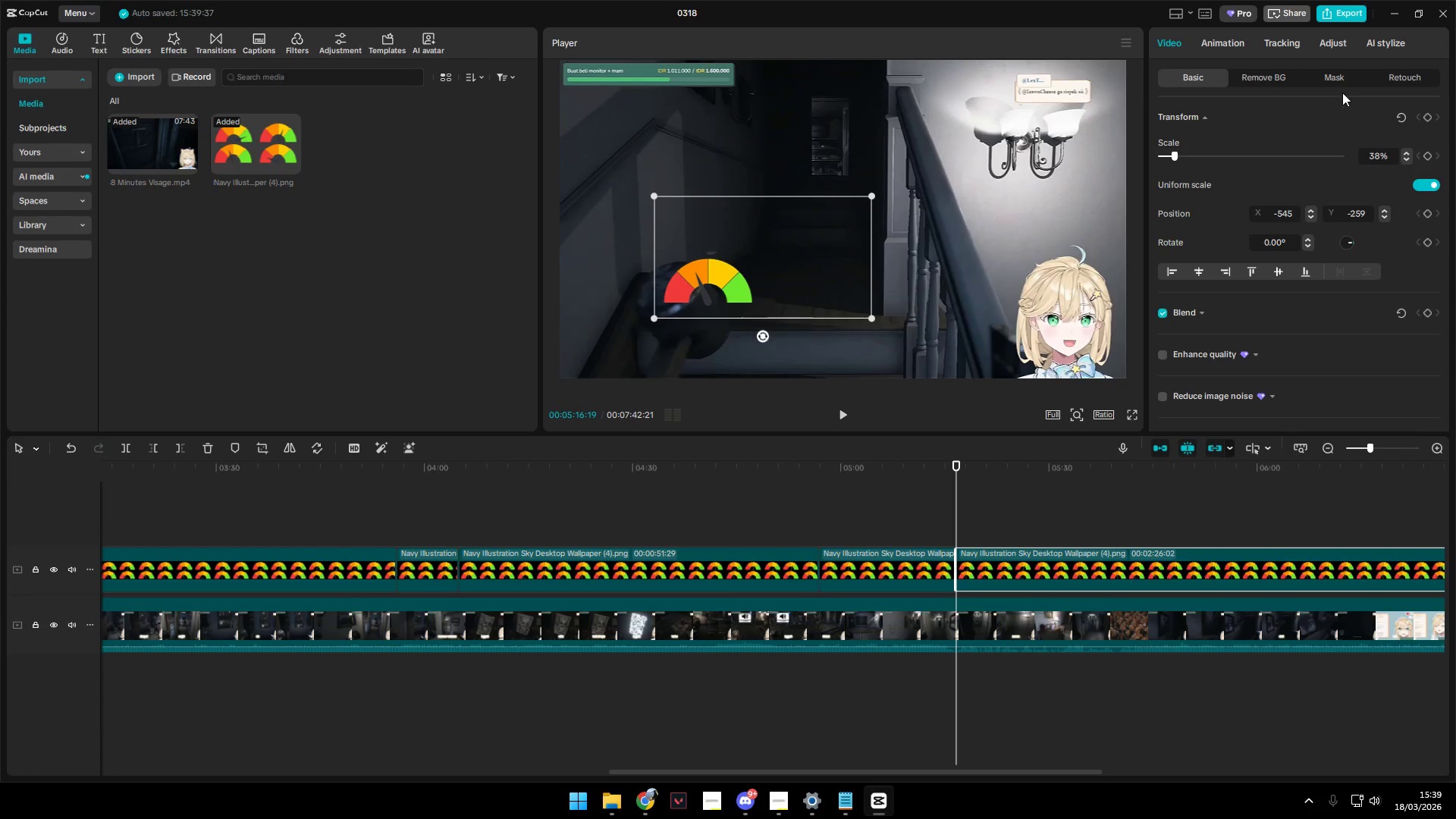 
left_click([1333, 75])
 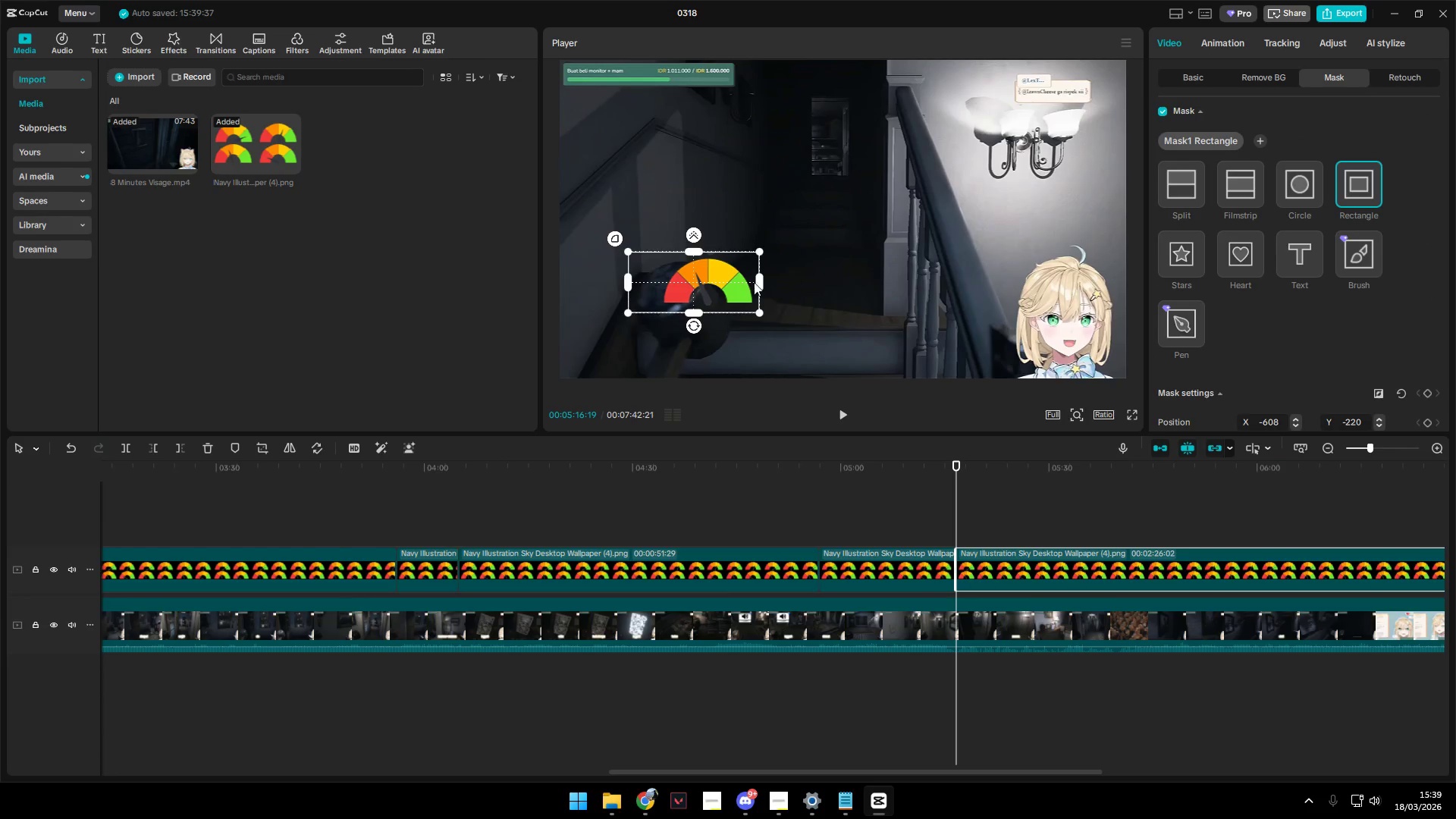 
left_click_drag(start_coordinate=[717, 290], to_coordinate=[717, 237])
 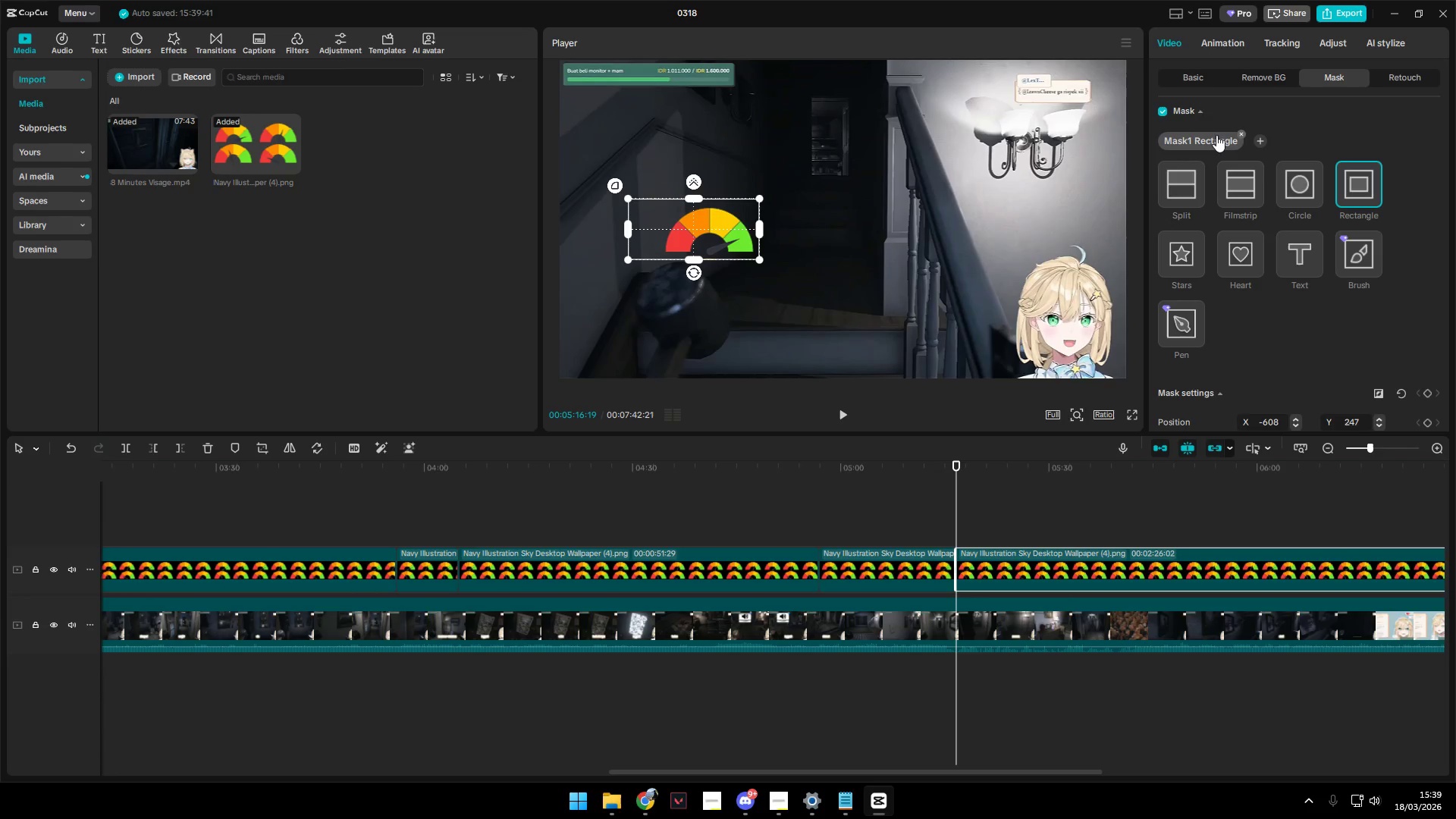 
left_click([1200, 74])
 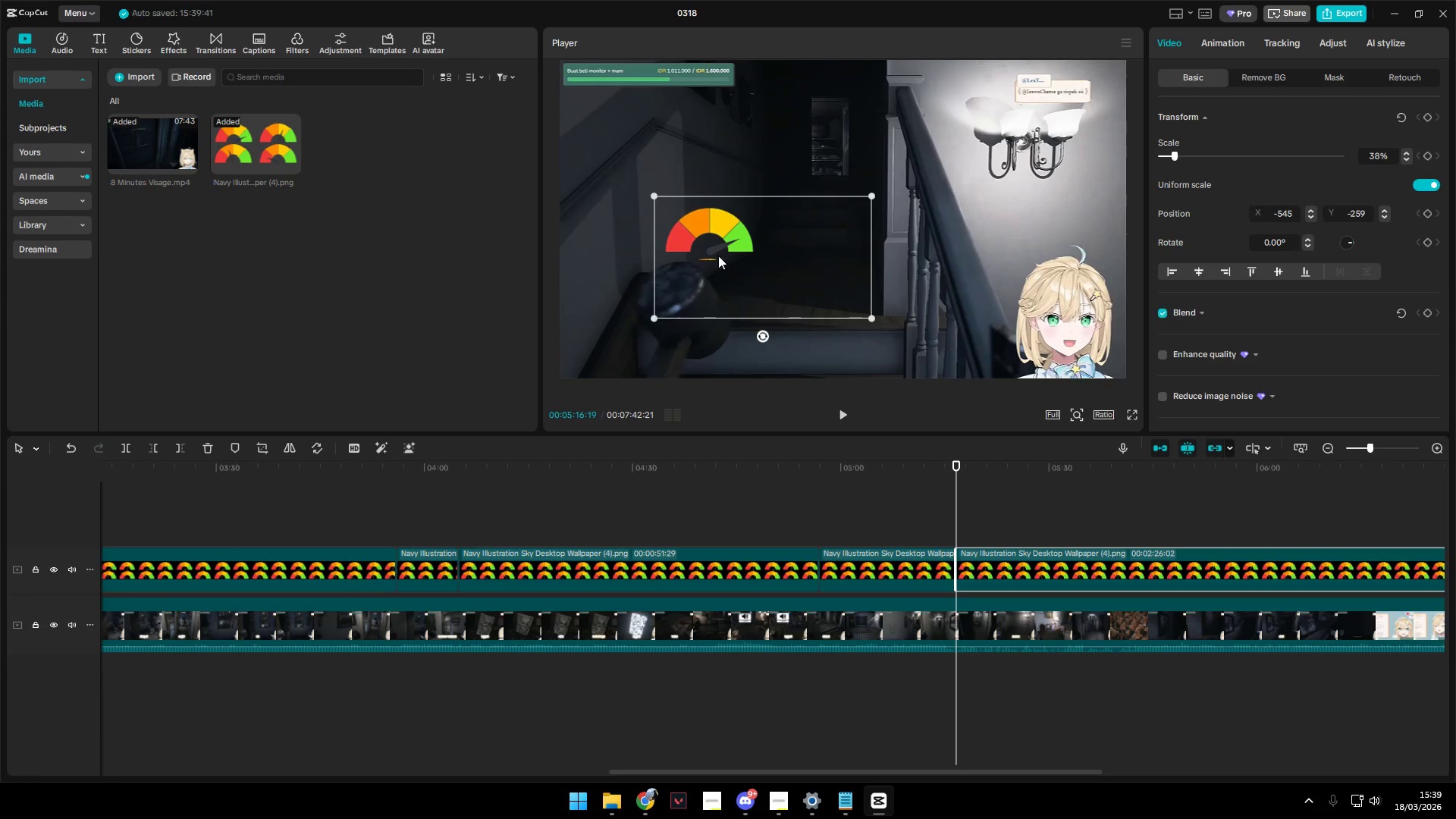 
left_click_drag(start_coordinate=[743, 253], to_coordinate=[734, 267])
 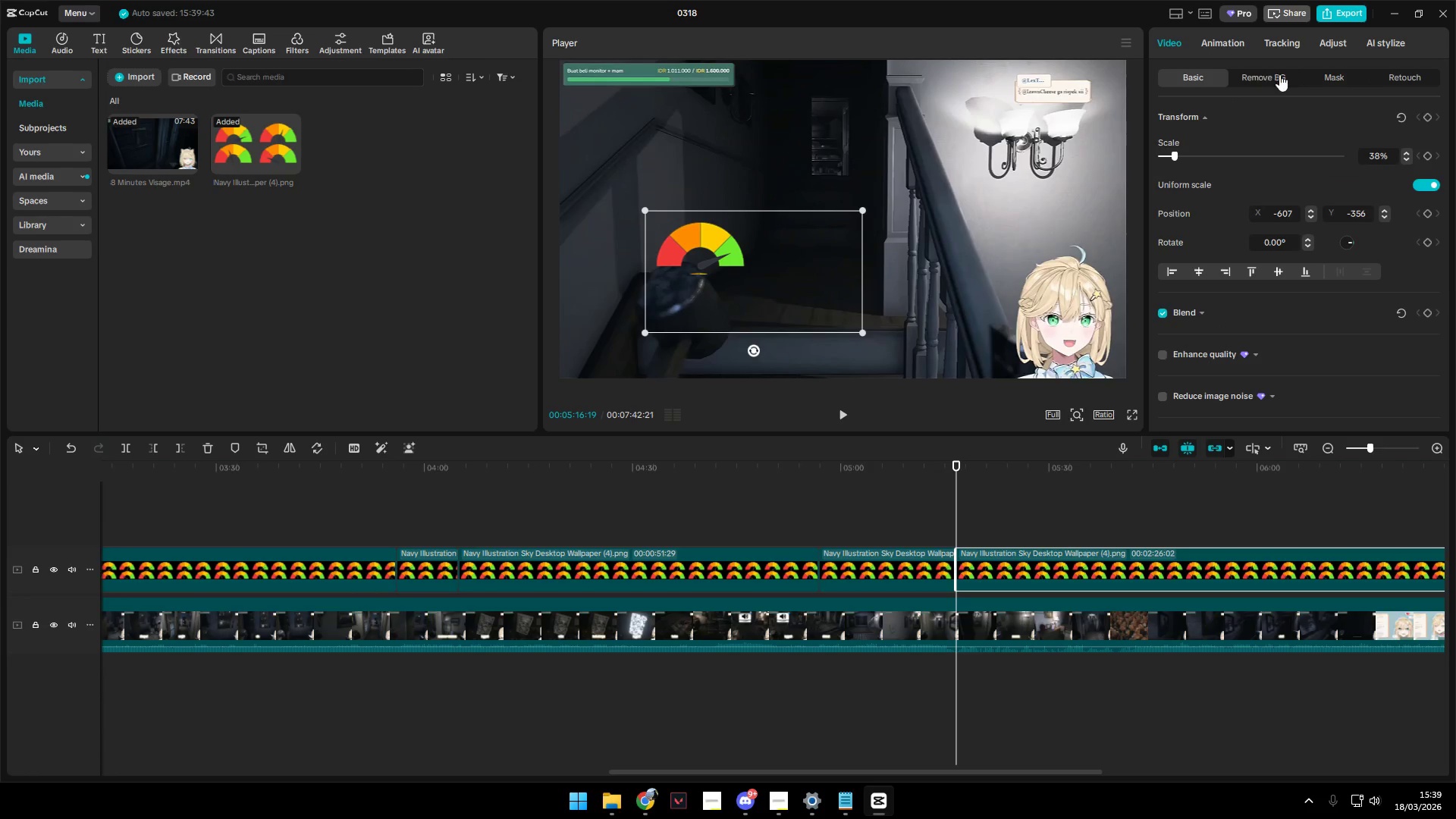 
left_click([1332, 71])
 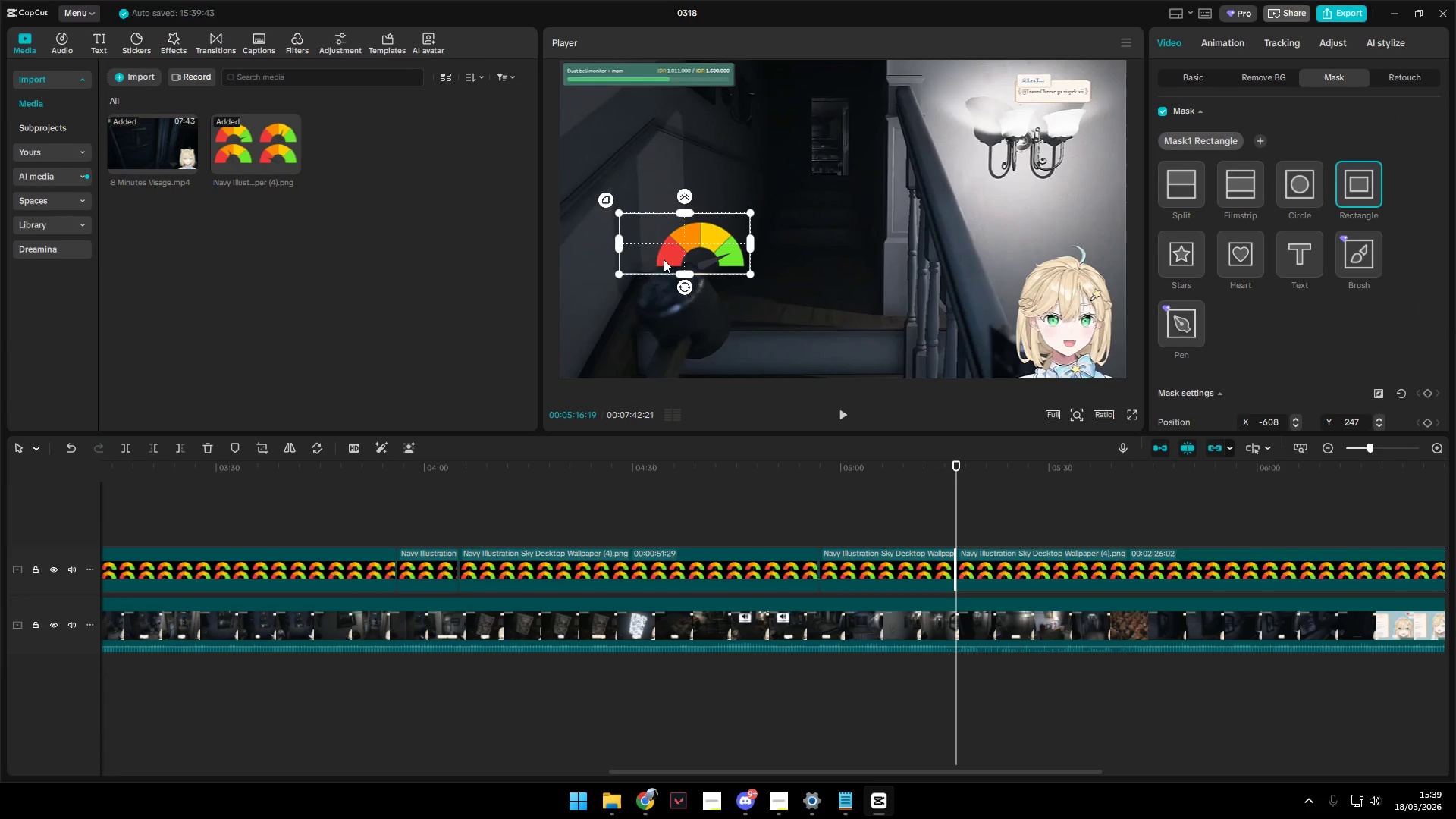 
left_click_drag(start_coordinate=[676, 252], to_coordinate=[677, 248])
 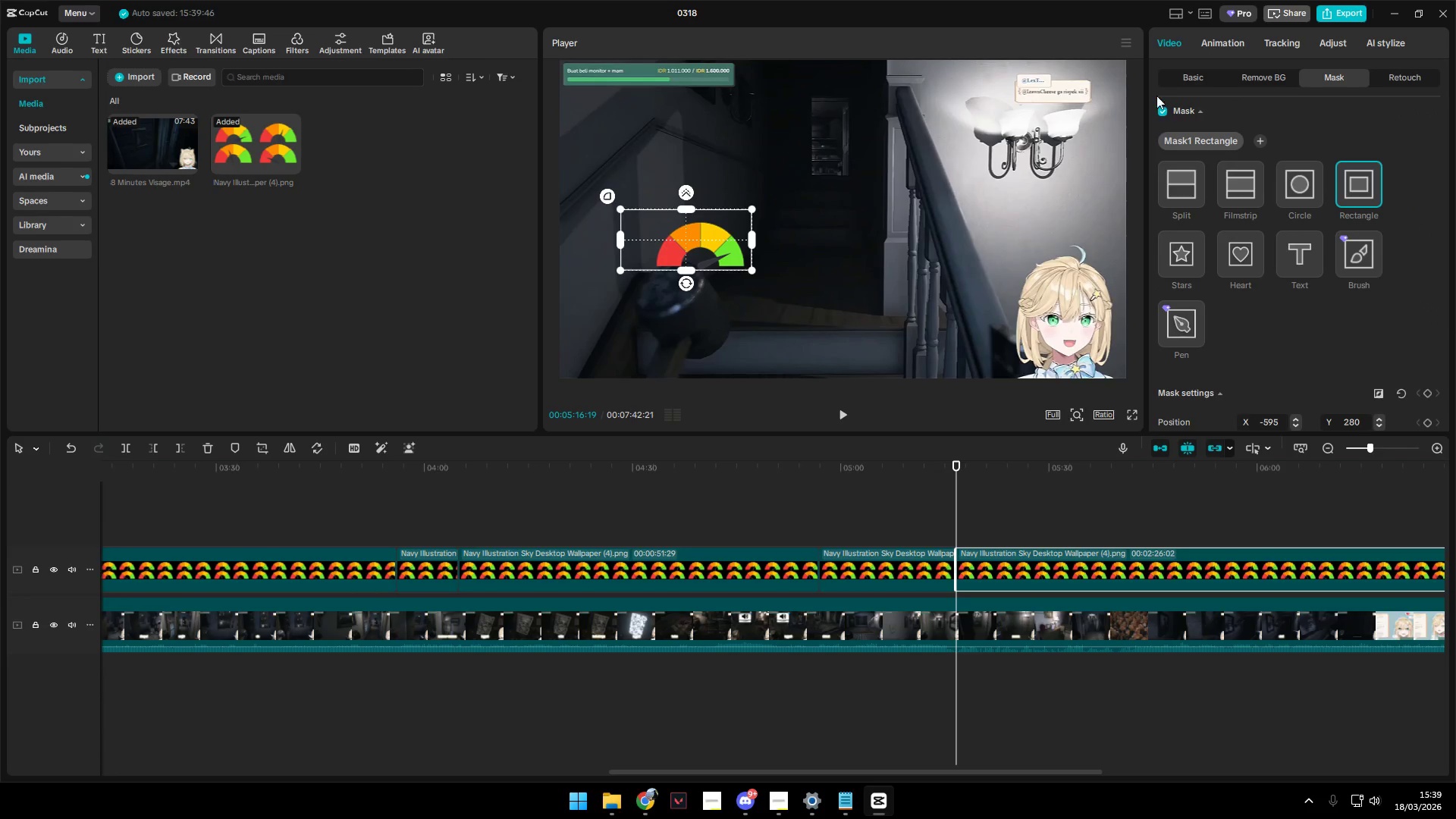 
left_click([1178, 77])
 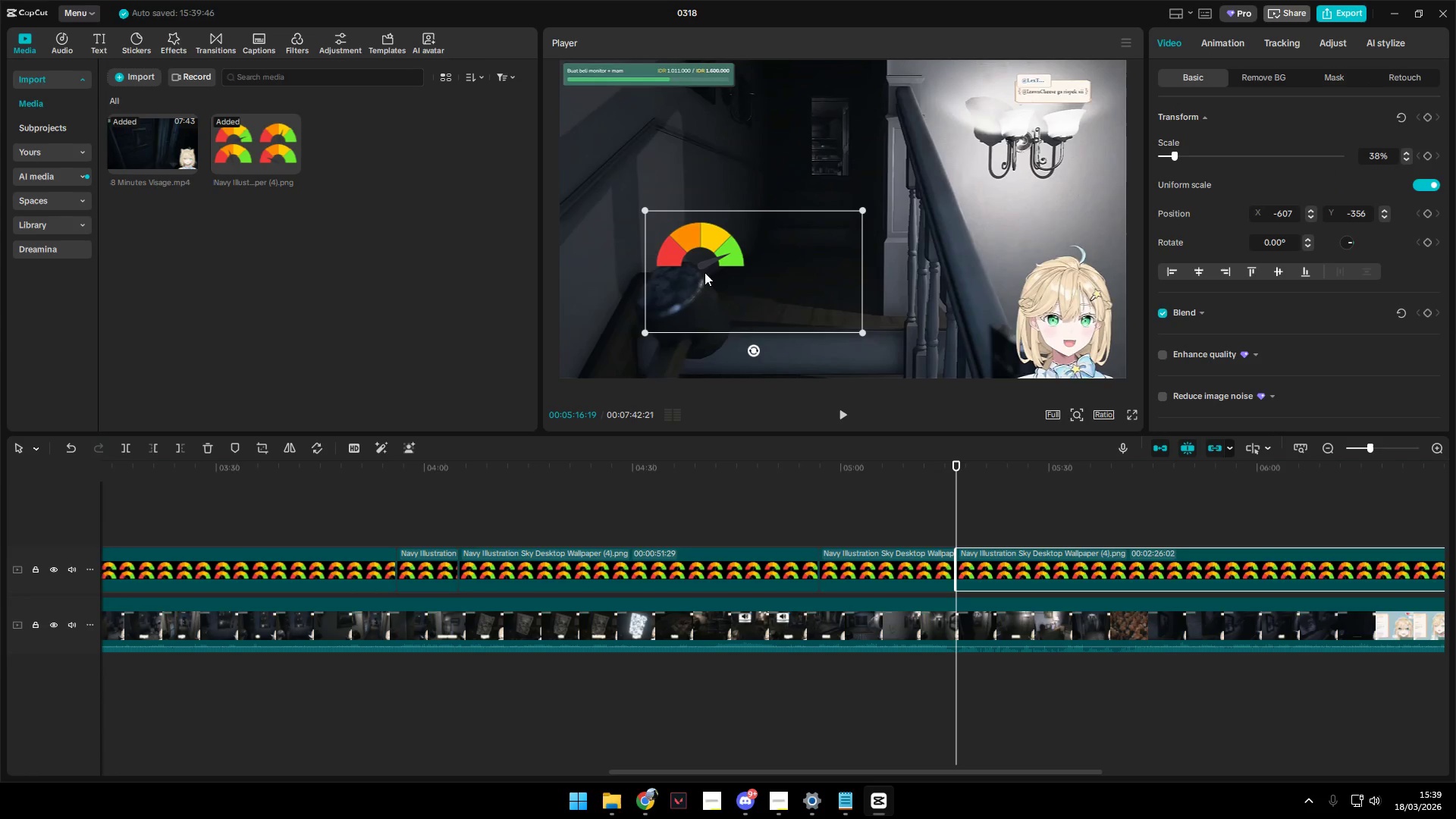 
left_click_drag(start_coordinate=[735, 280], to_coordinate=[661, 377])
 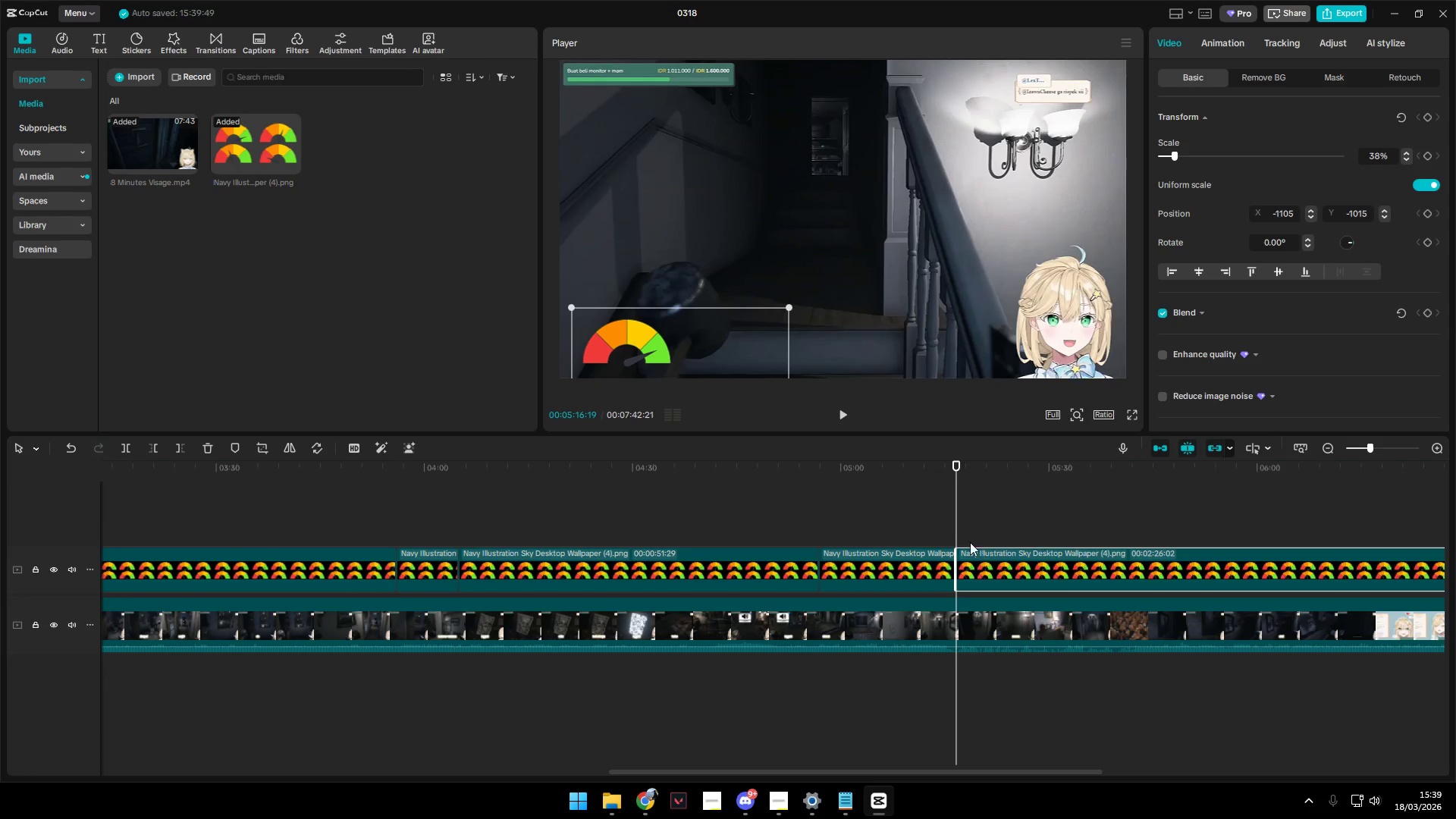 
left_click([947, 524])
 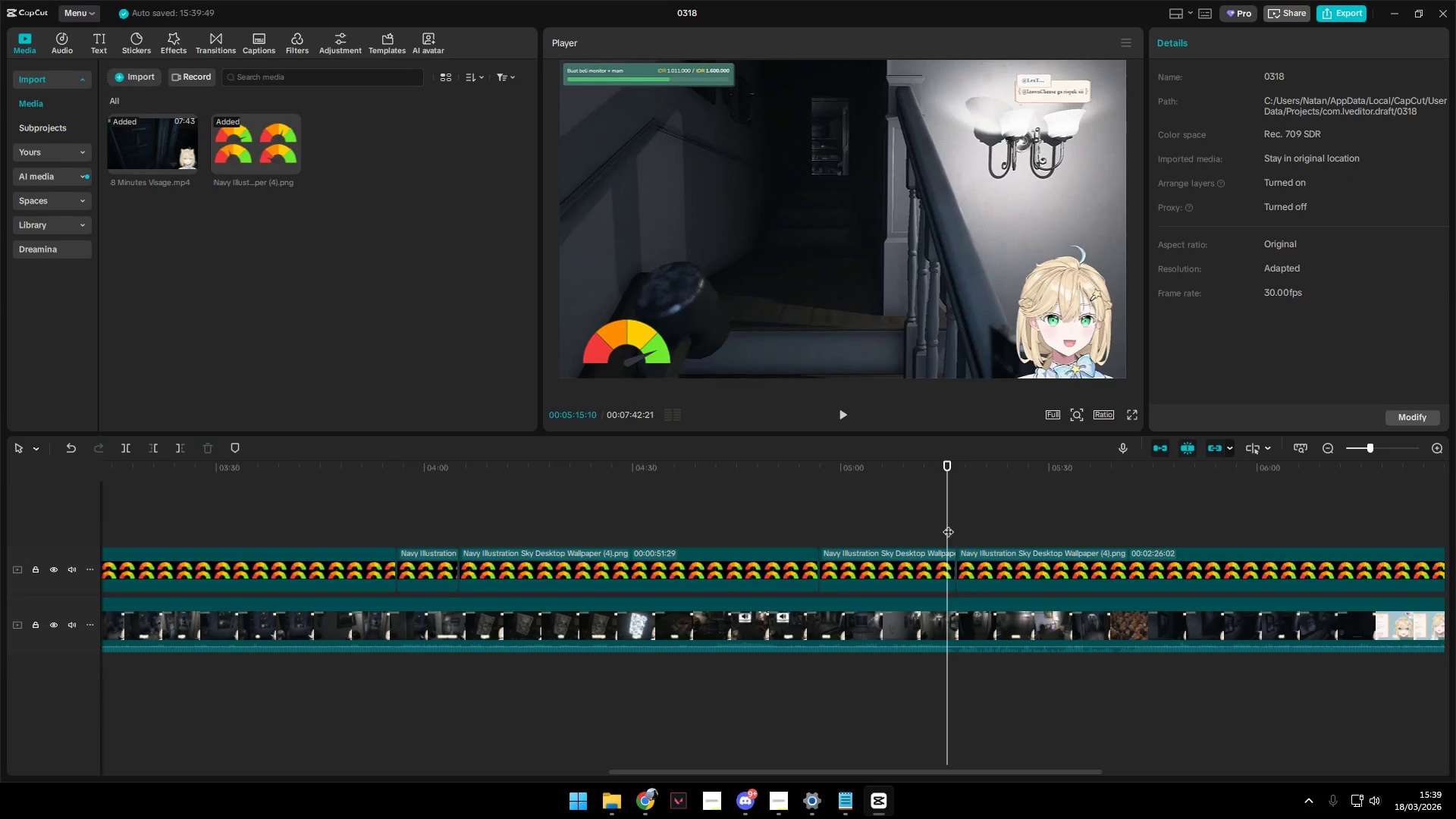 
key(Space)
 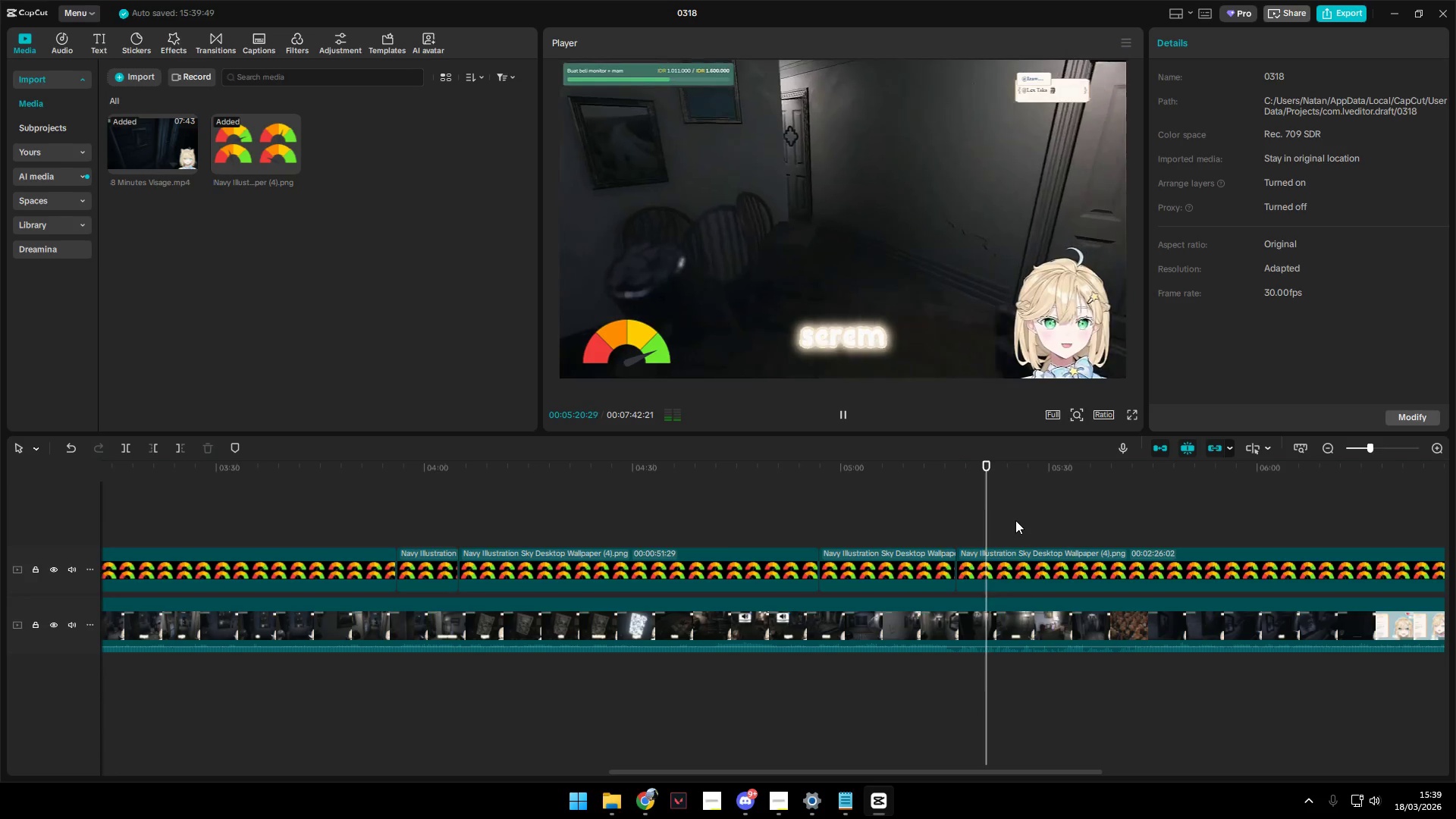 
wait(10.69)
 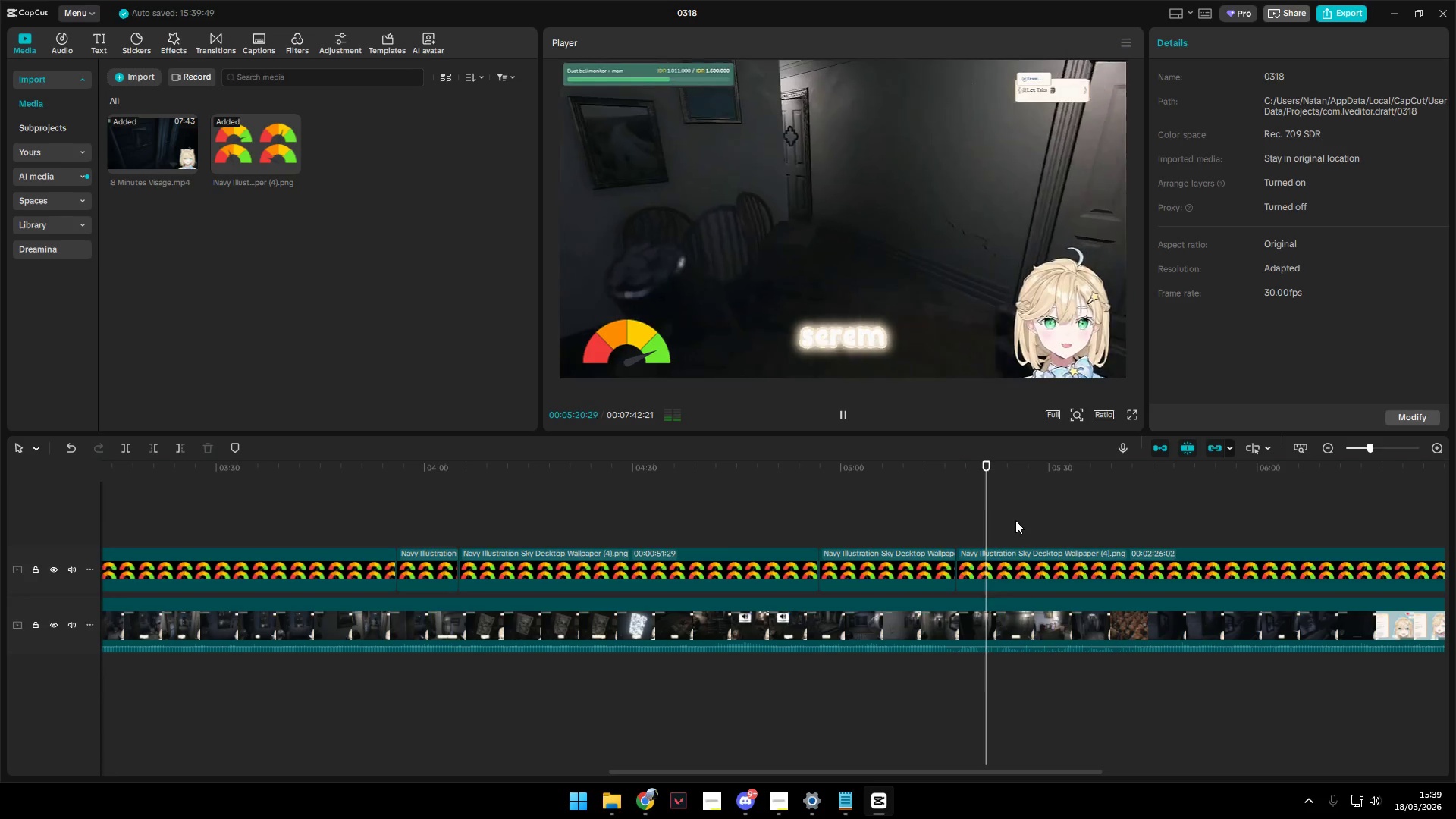 
key(Space)
 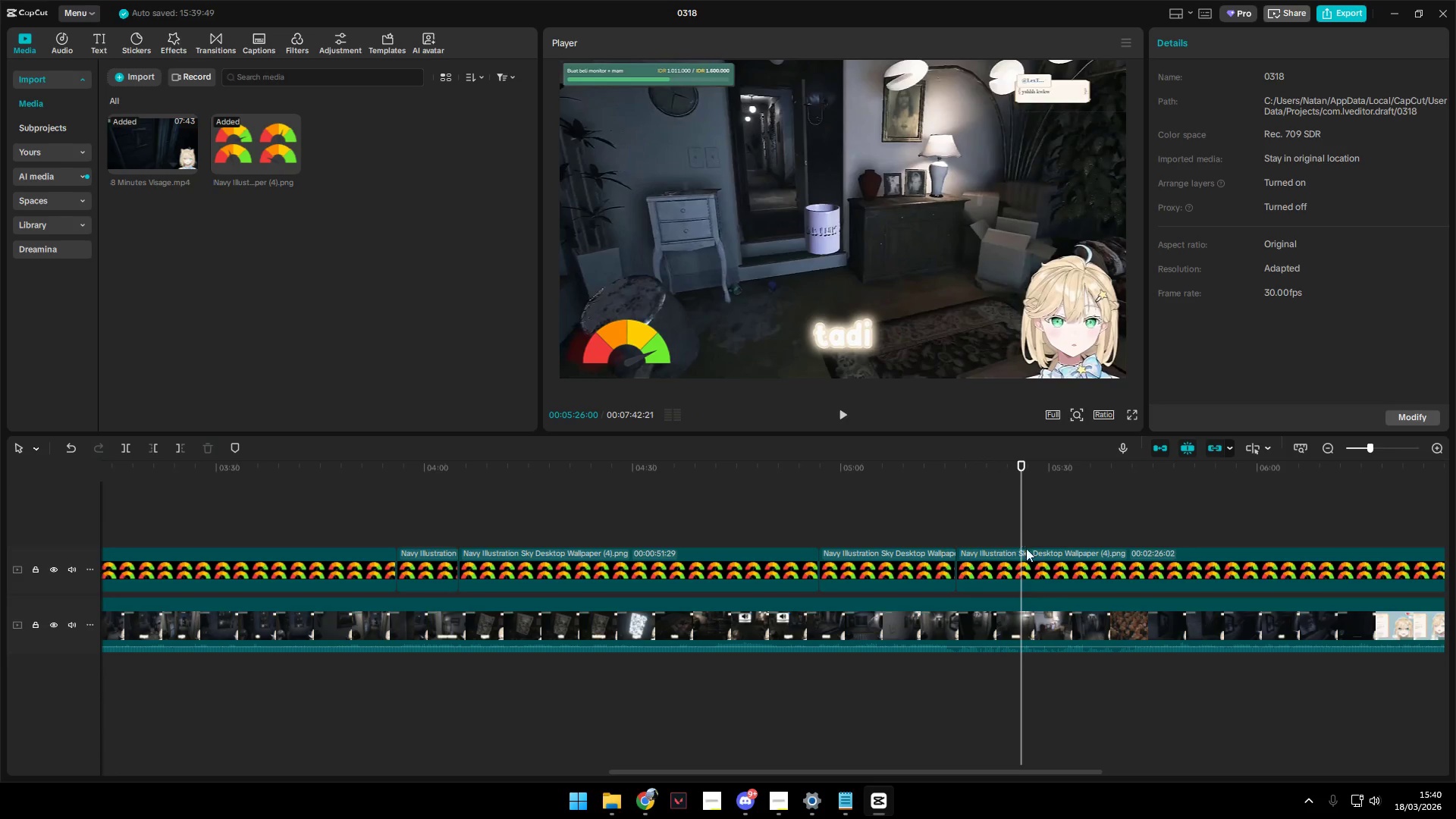 
left_click([1034, 561])
 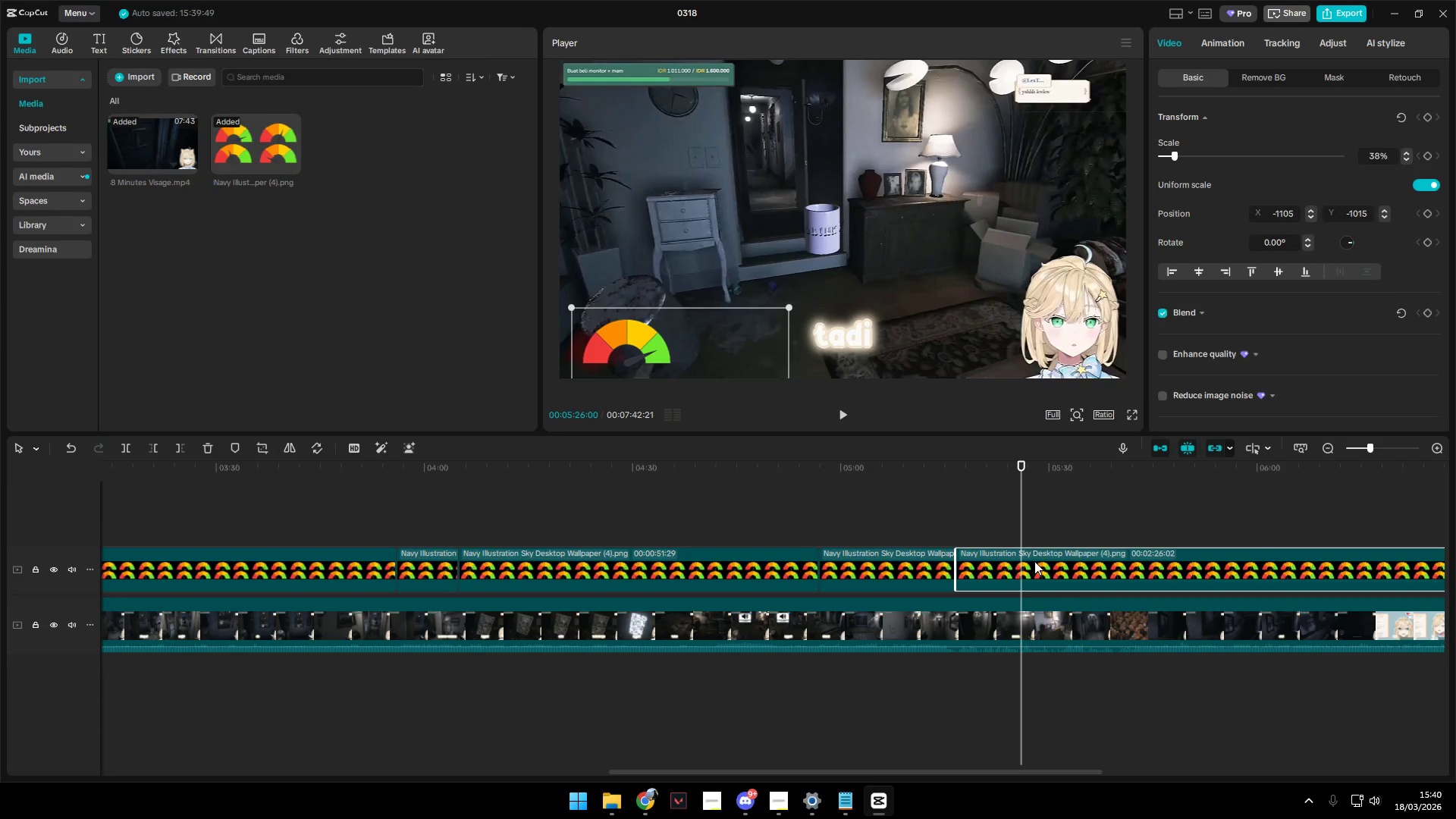 
key(Shift+E)
 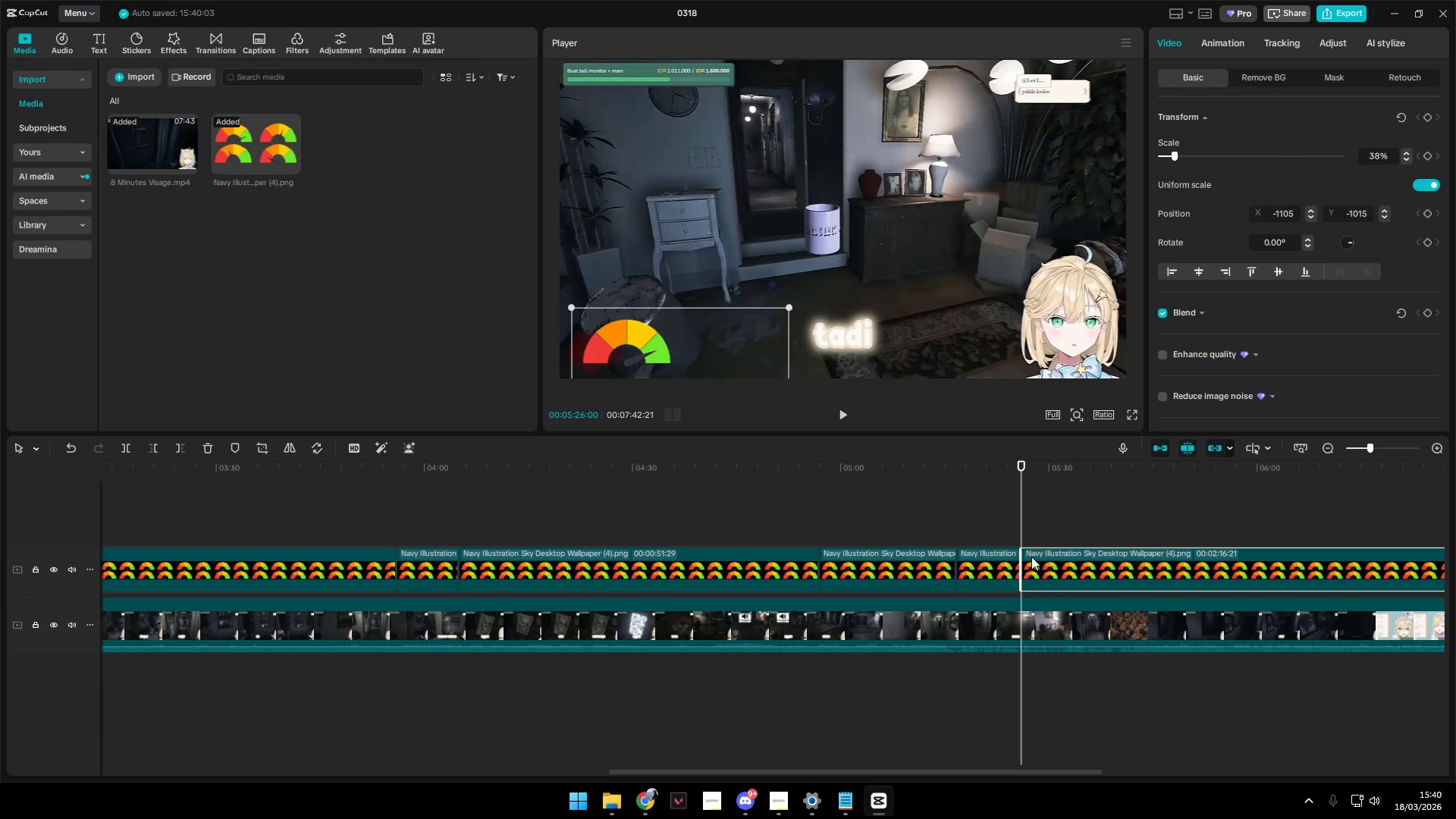 
key(Space)
 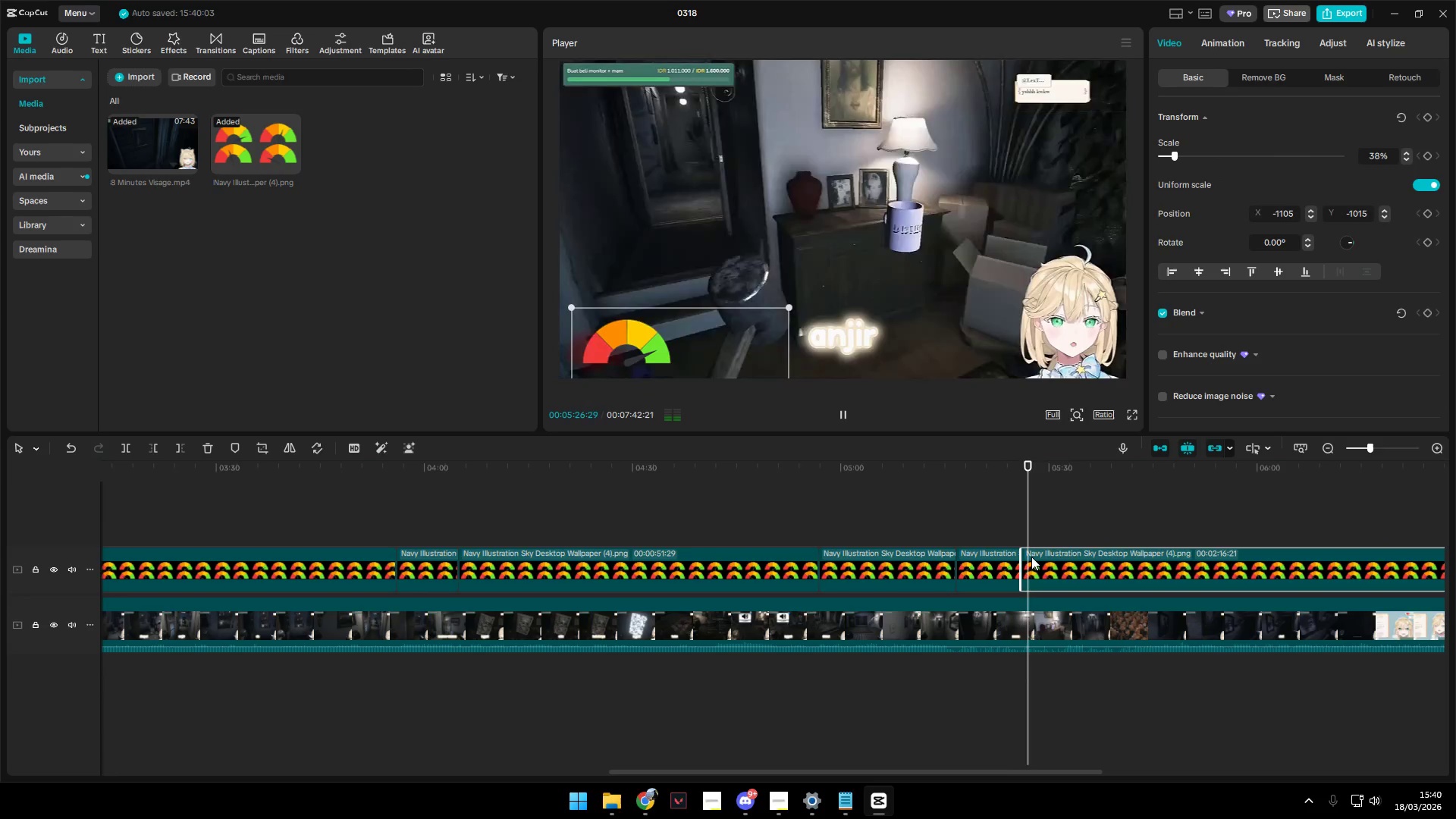 
key(Space)
 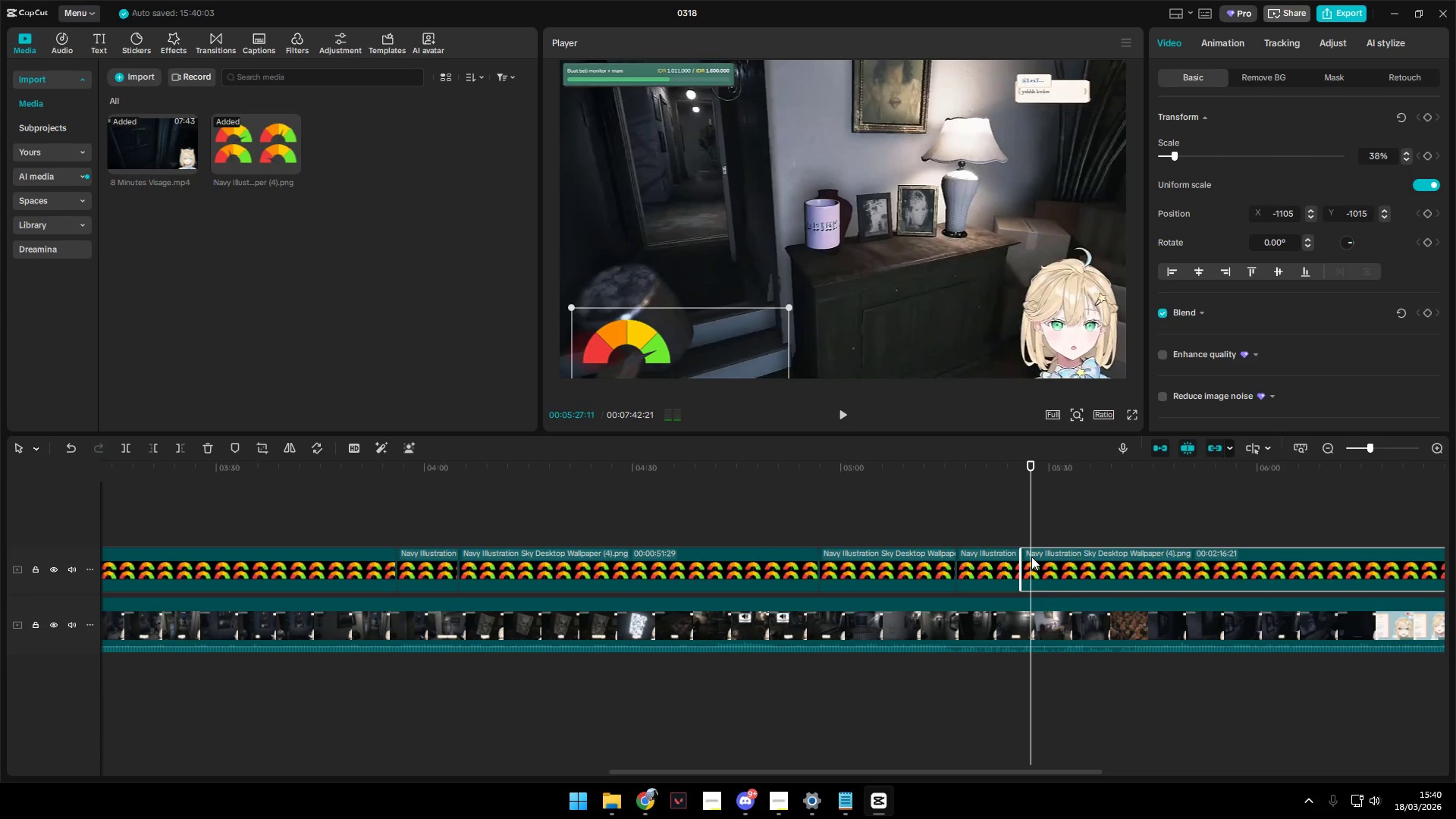 
key(Shift+E)
 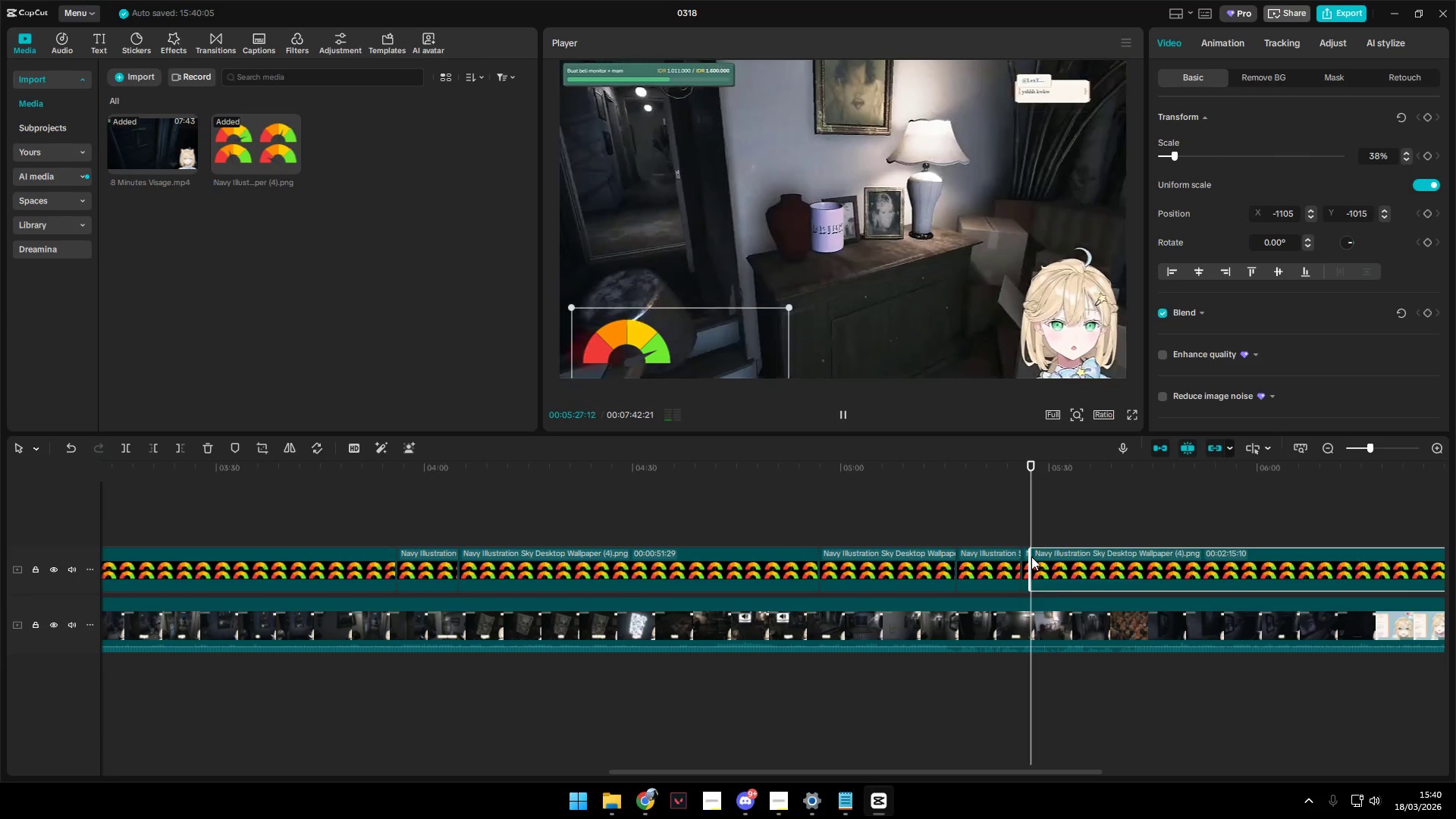 
key(Space)
 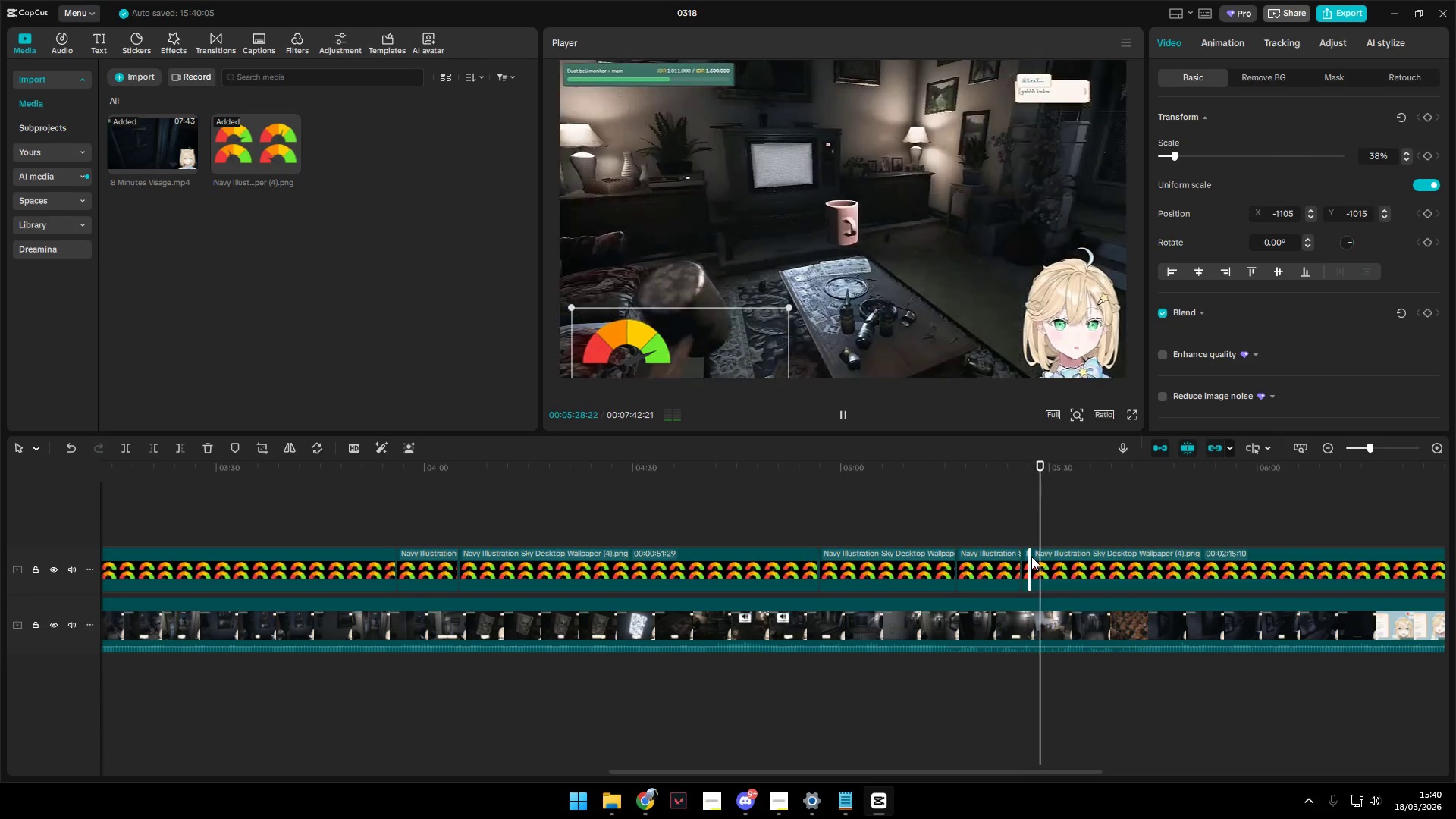 
key(Space)
 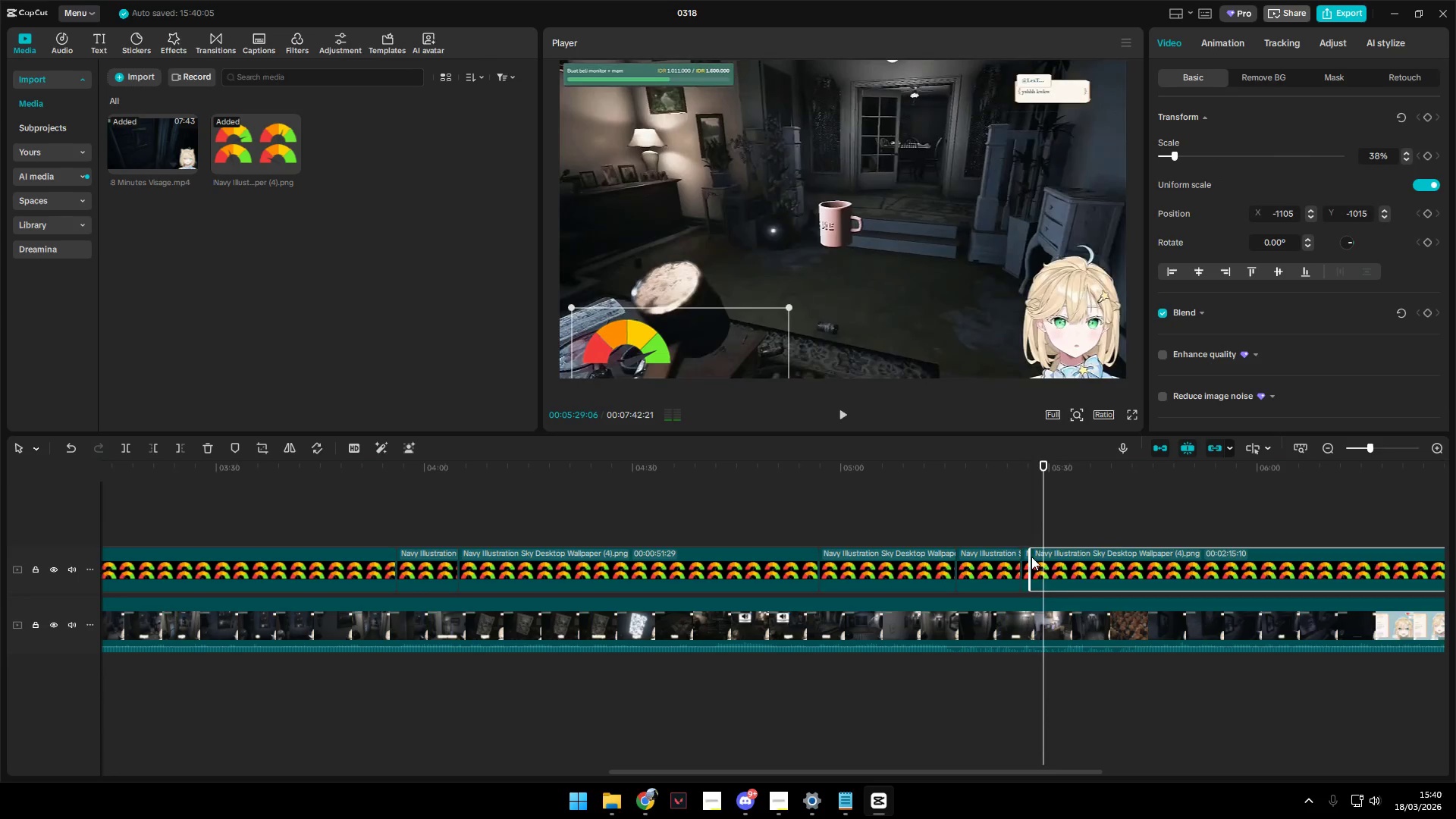 
key(Shift+E)
 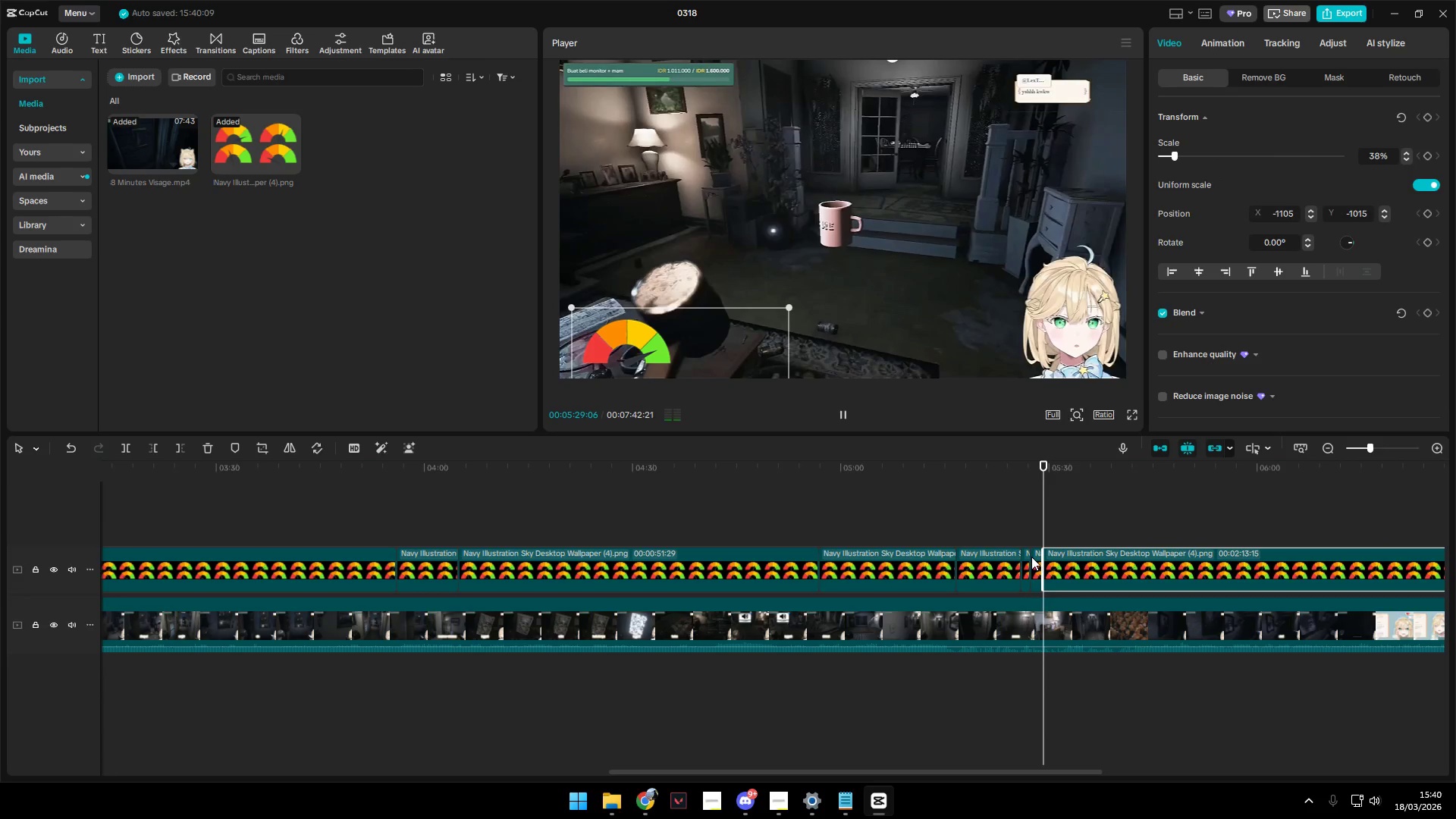 
key(Space)
 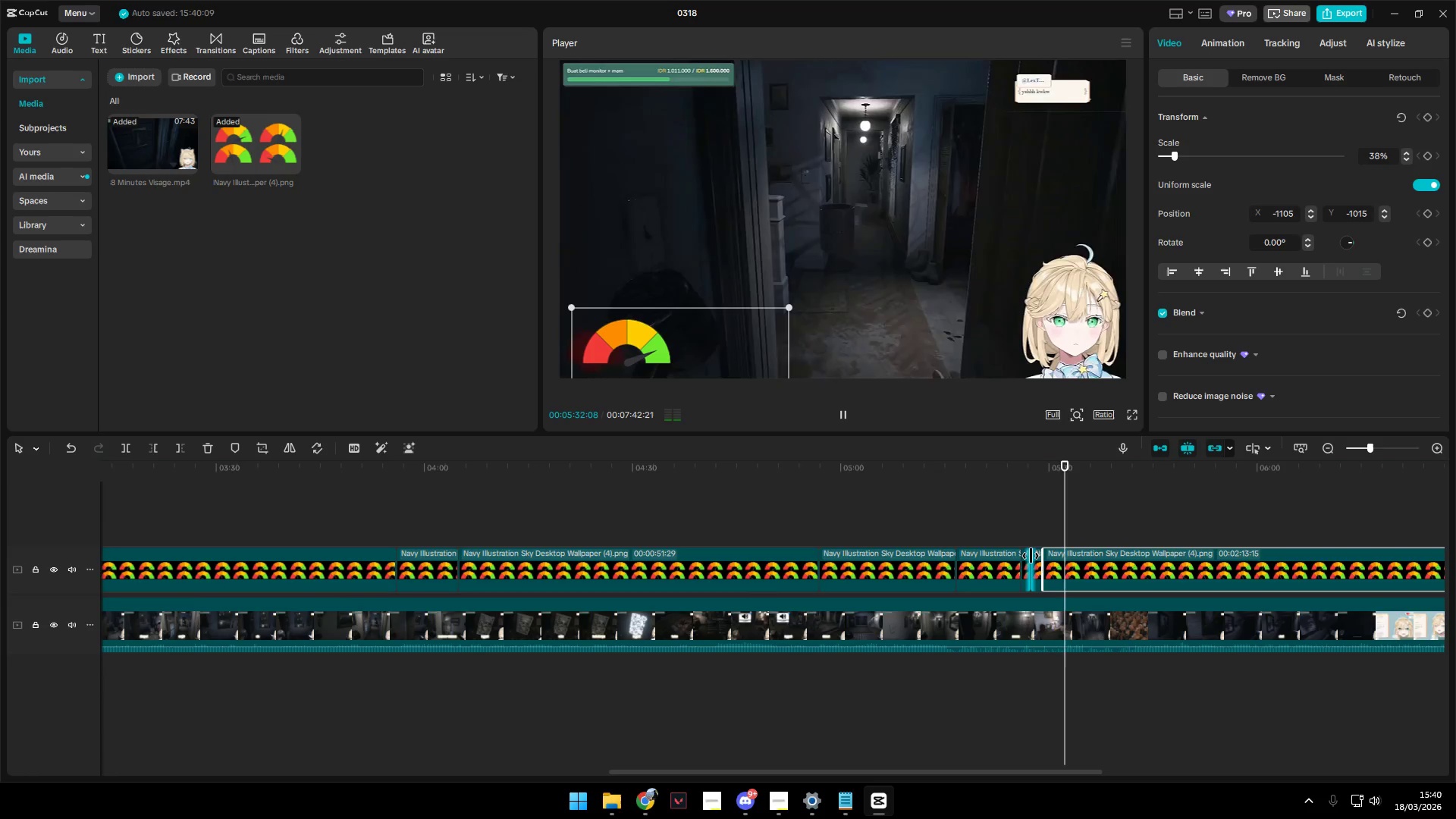 
key(Space)
 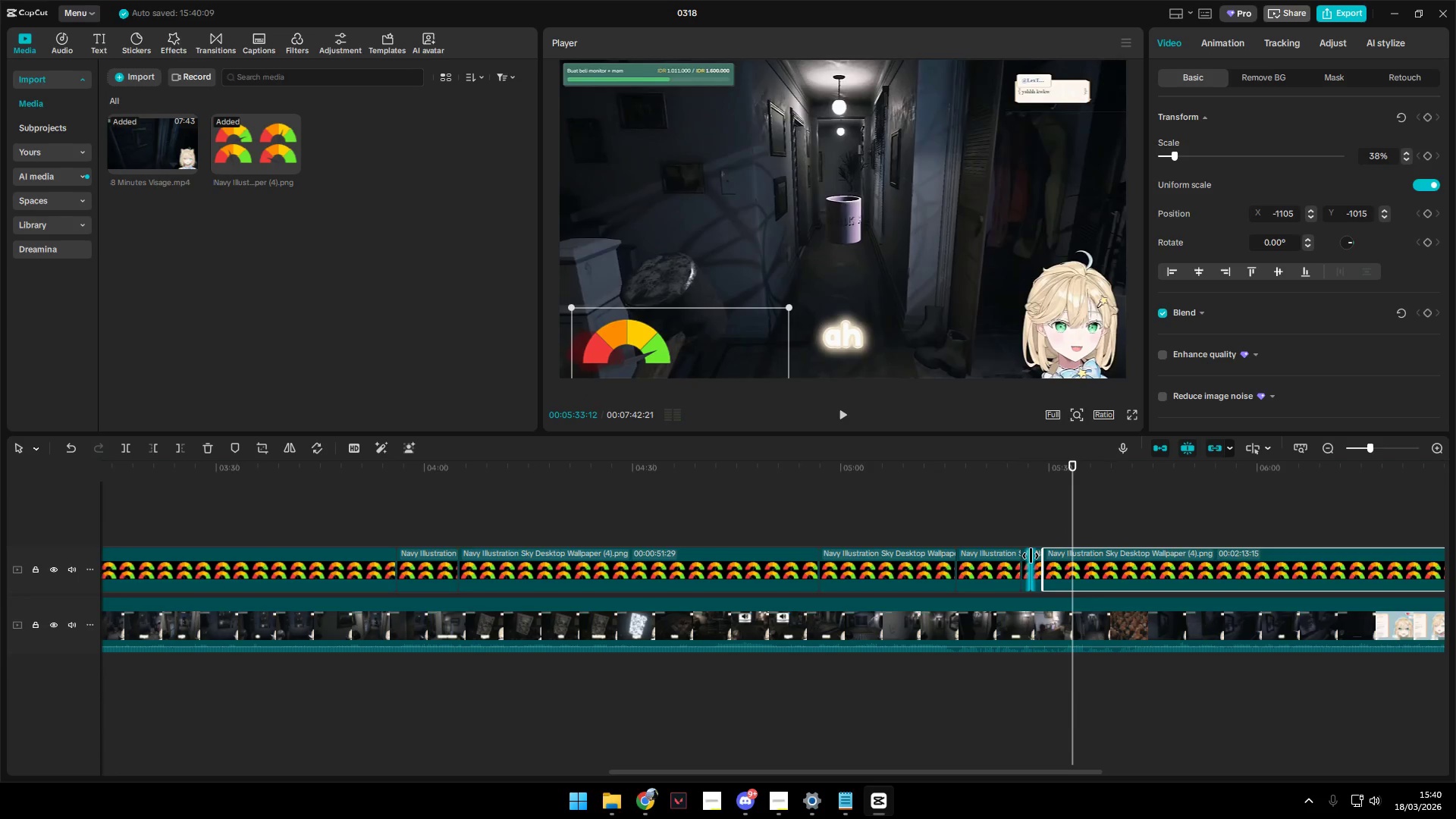 
key(Shift+E)
 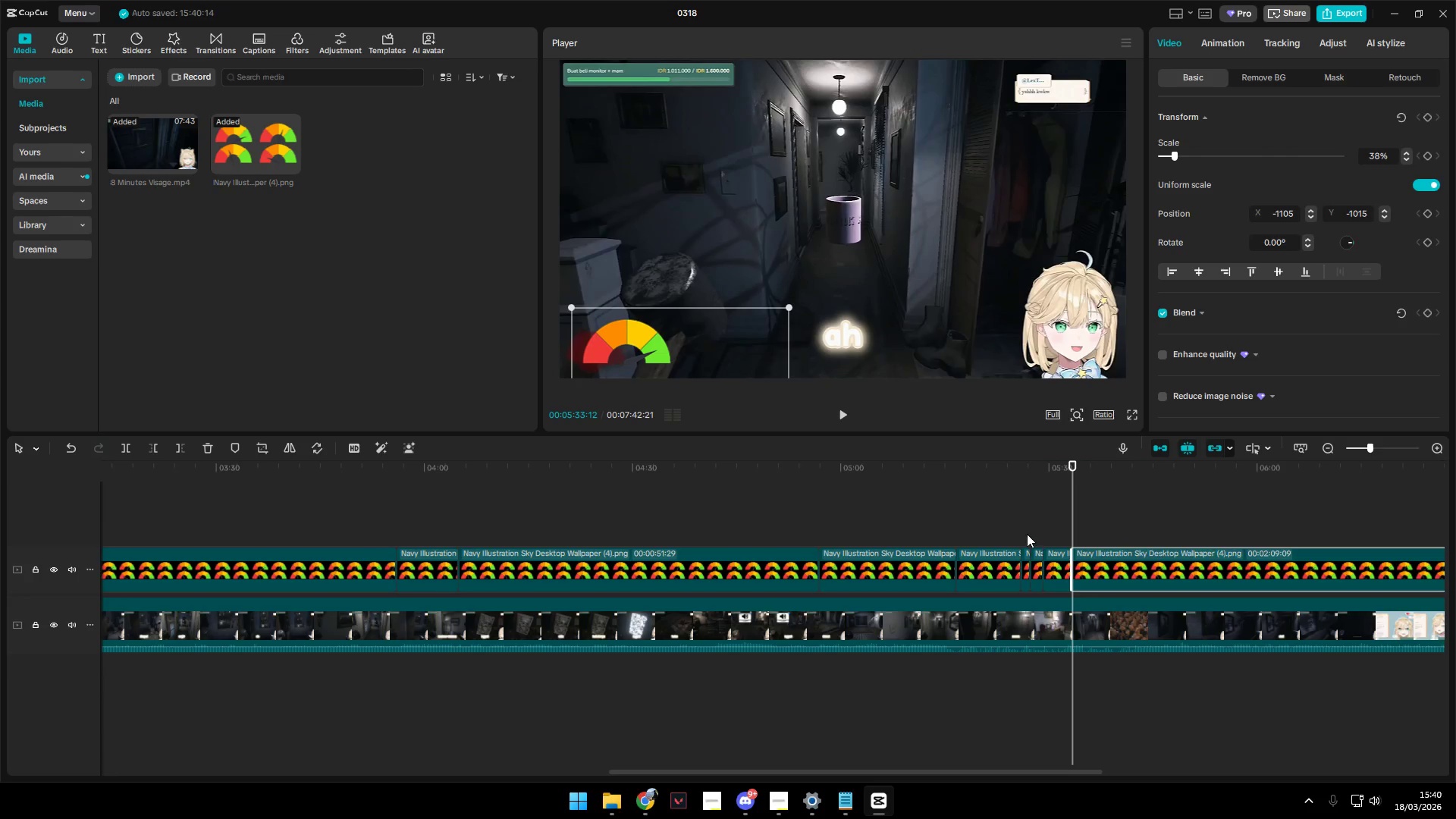 
hold_key(key=ControlLeft, duration=1.22)
 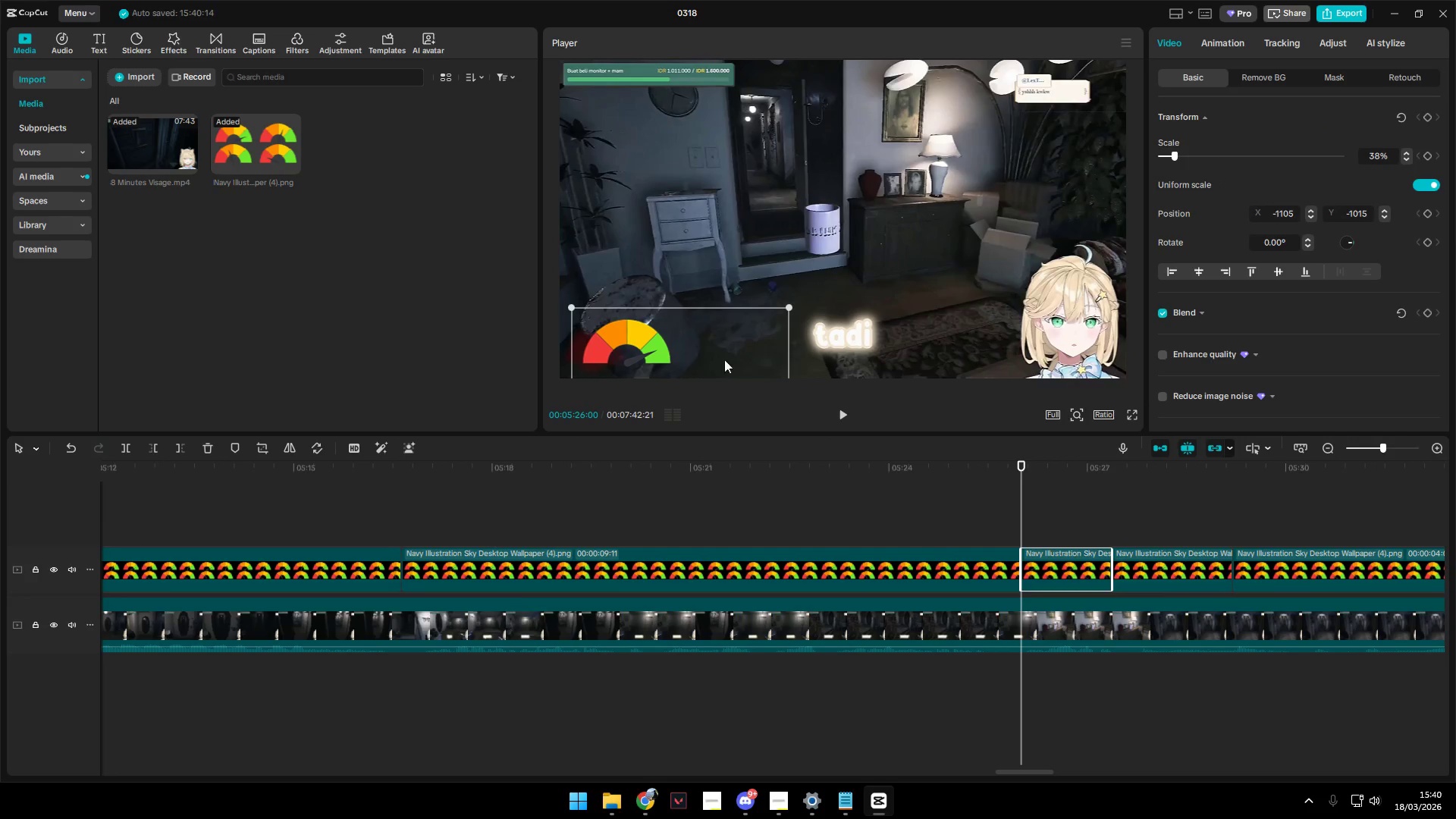 
left_click([1054, 560])
 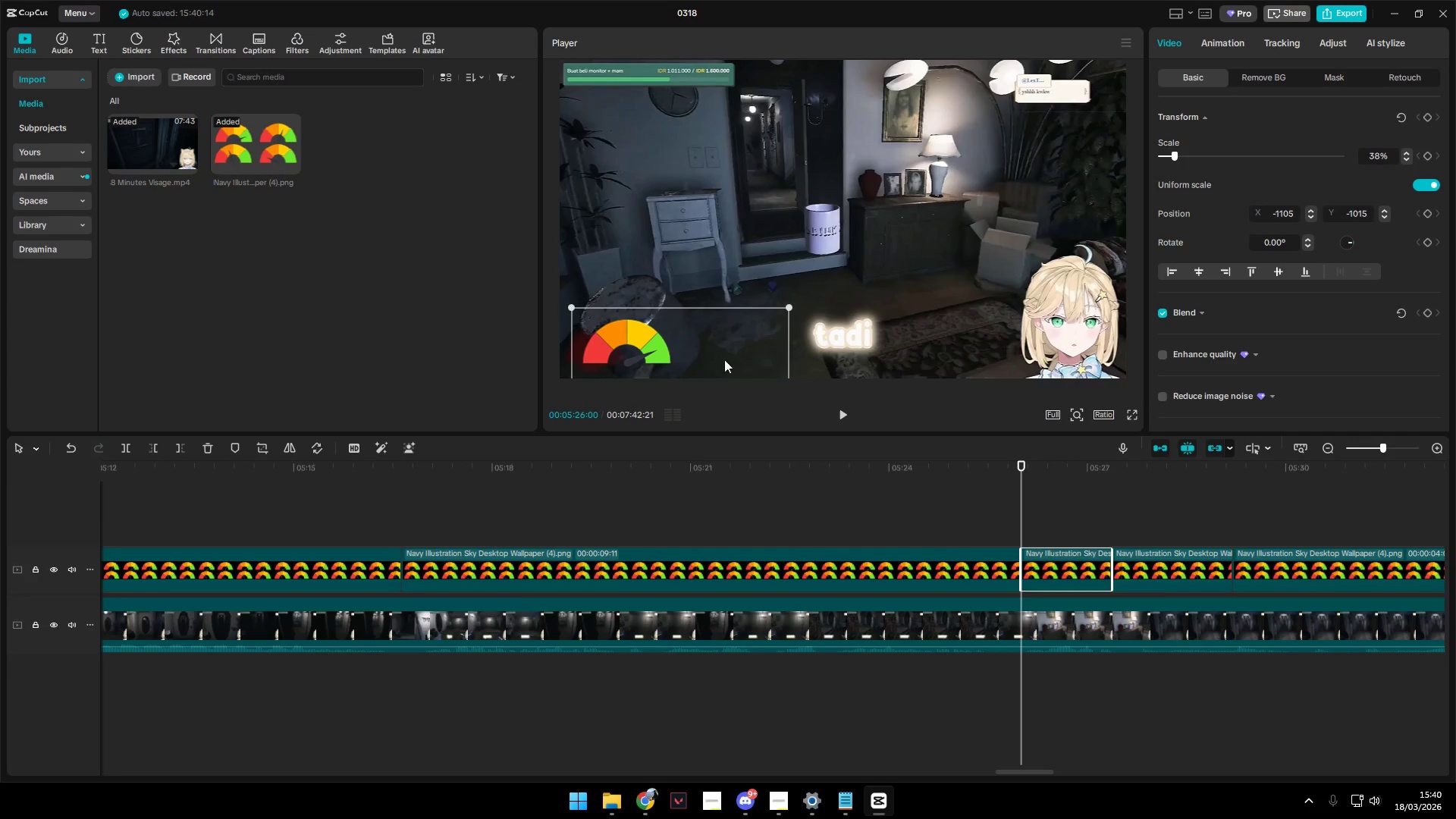 
scroll: coordinate [1065, 543], scroll_direction: up, amount: 19.0
 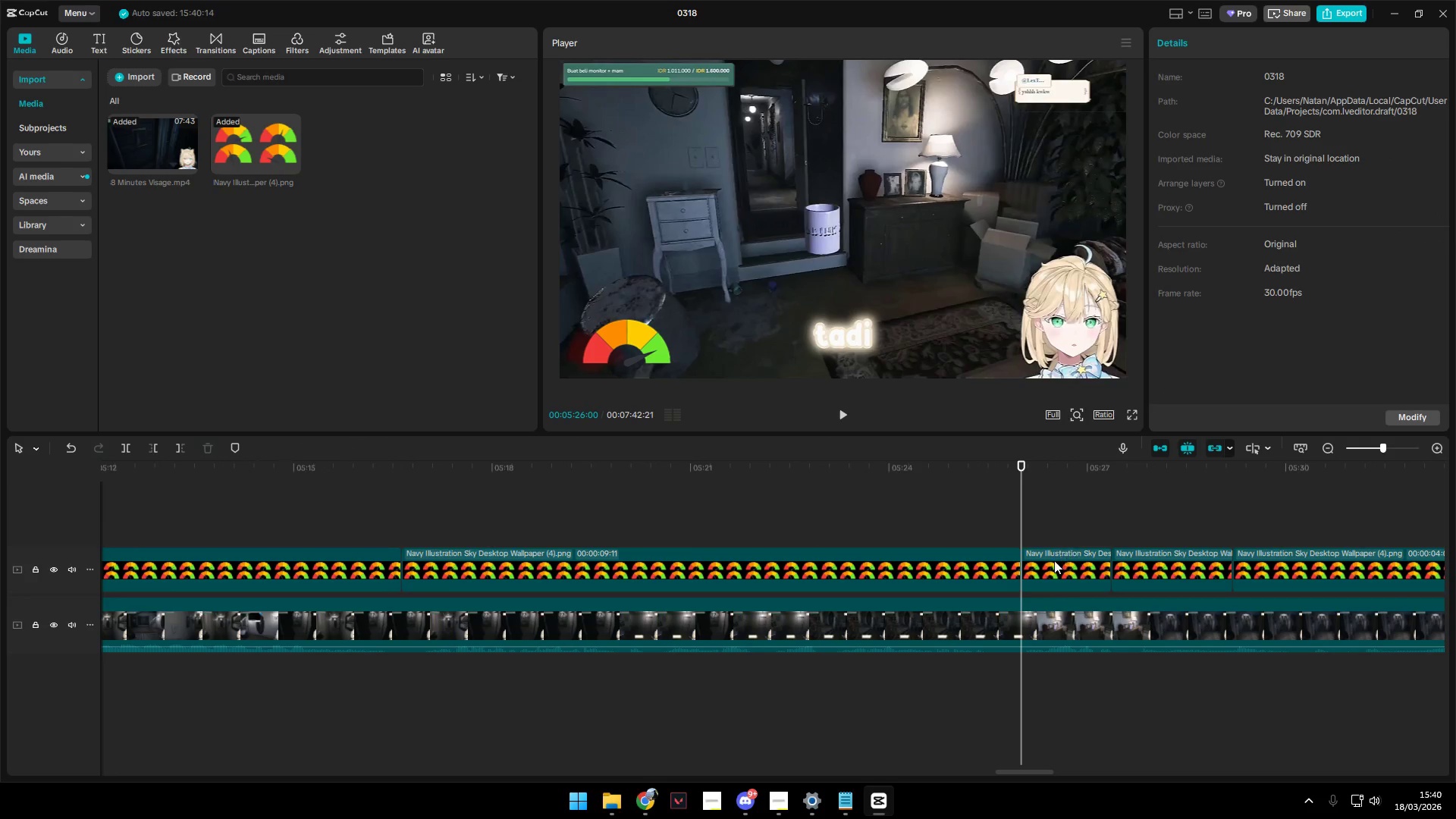 
left_click_drag(start_coordinate=[698, 353], to_coordinate=[736, 267])
 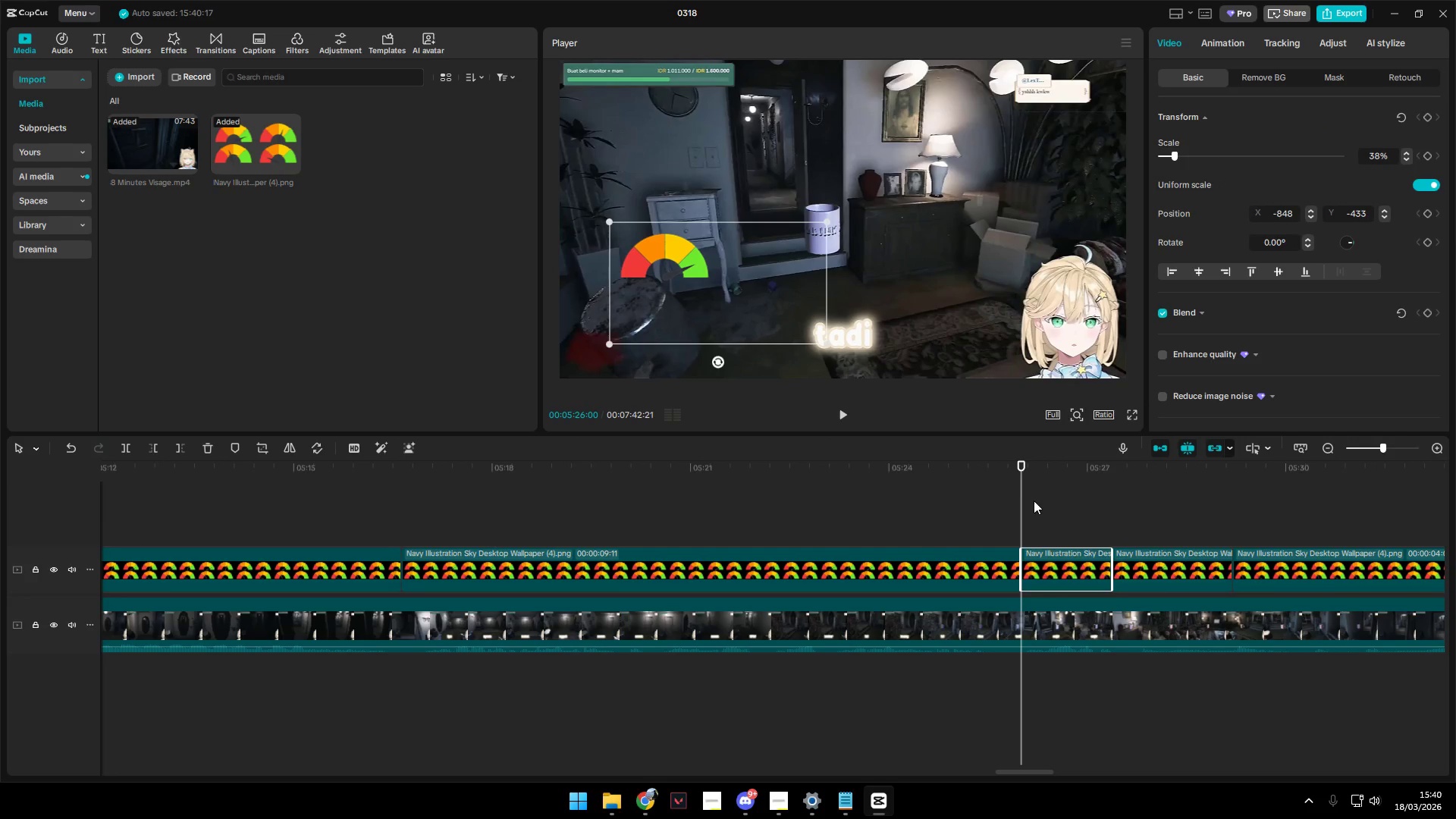 
left_click([1329, 77])
 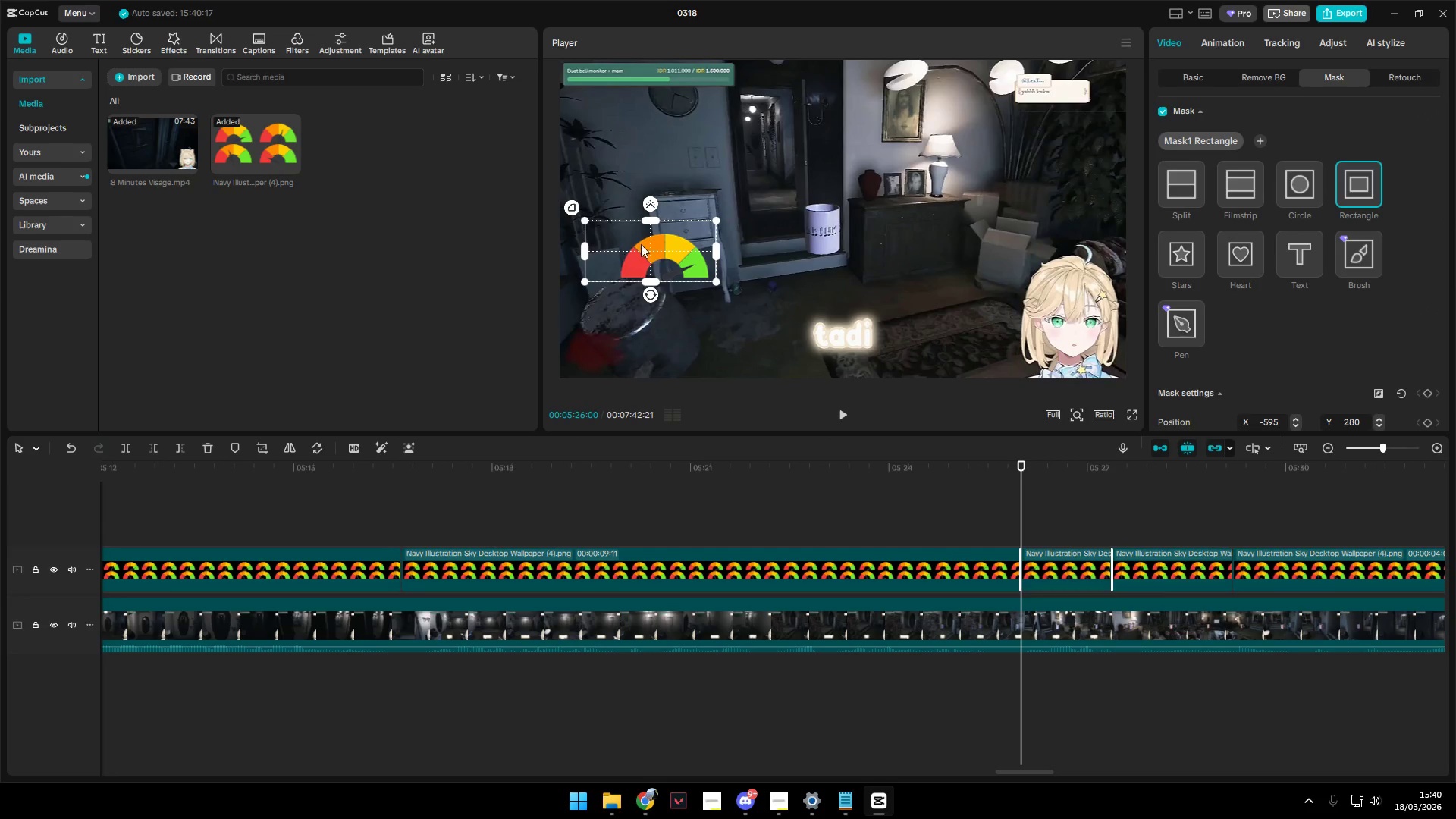 
left_click_drag(start_coordinate=[664, 251], to_coordinate=[795, 256])
 